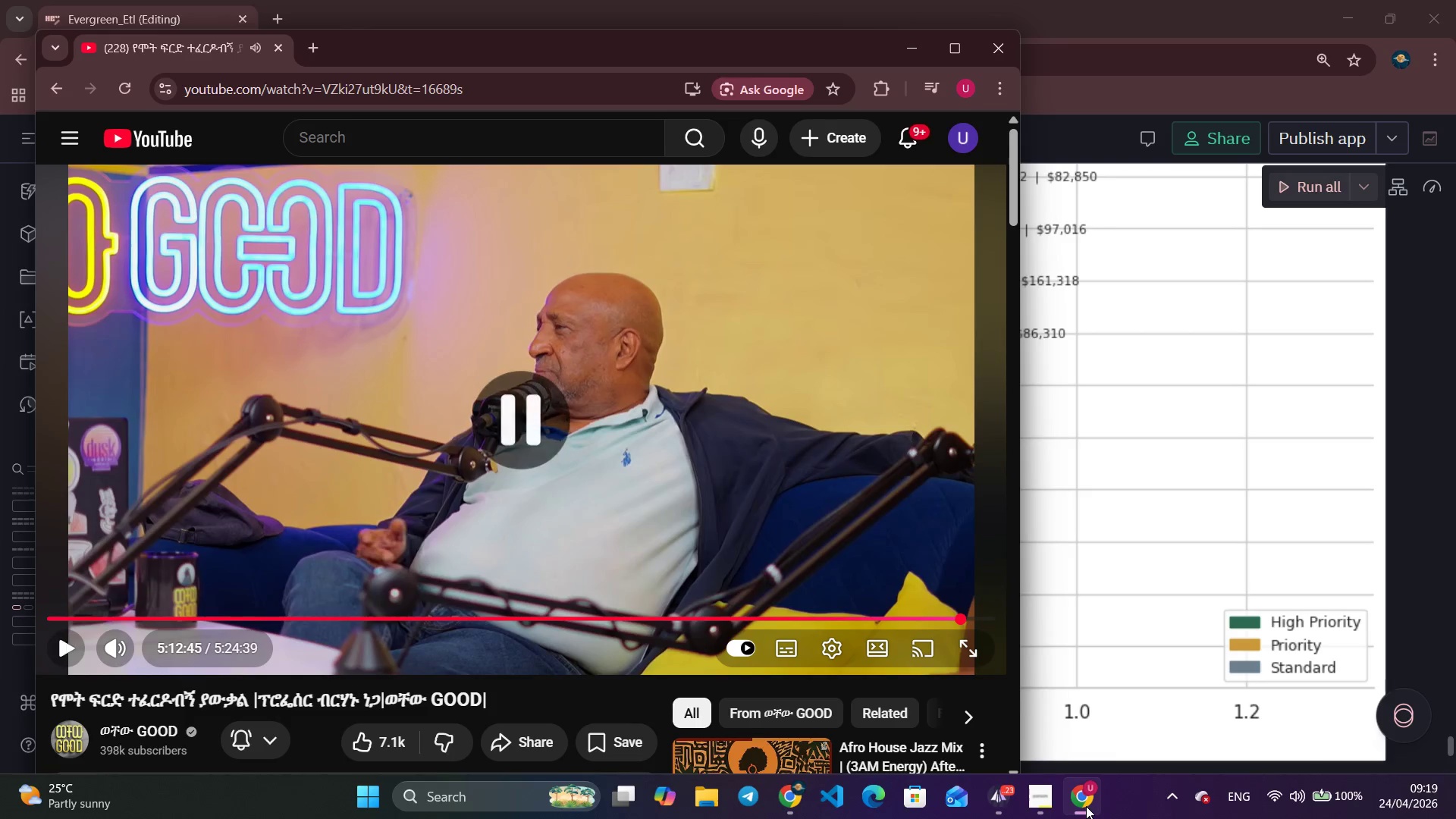 
key(Space)
 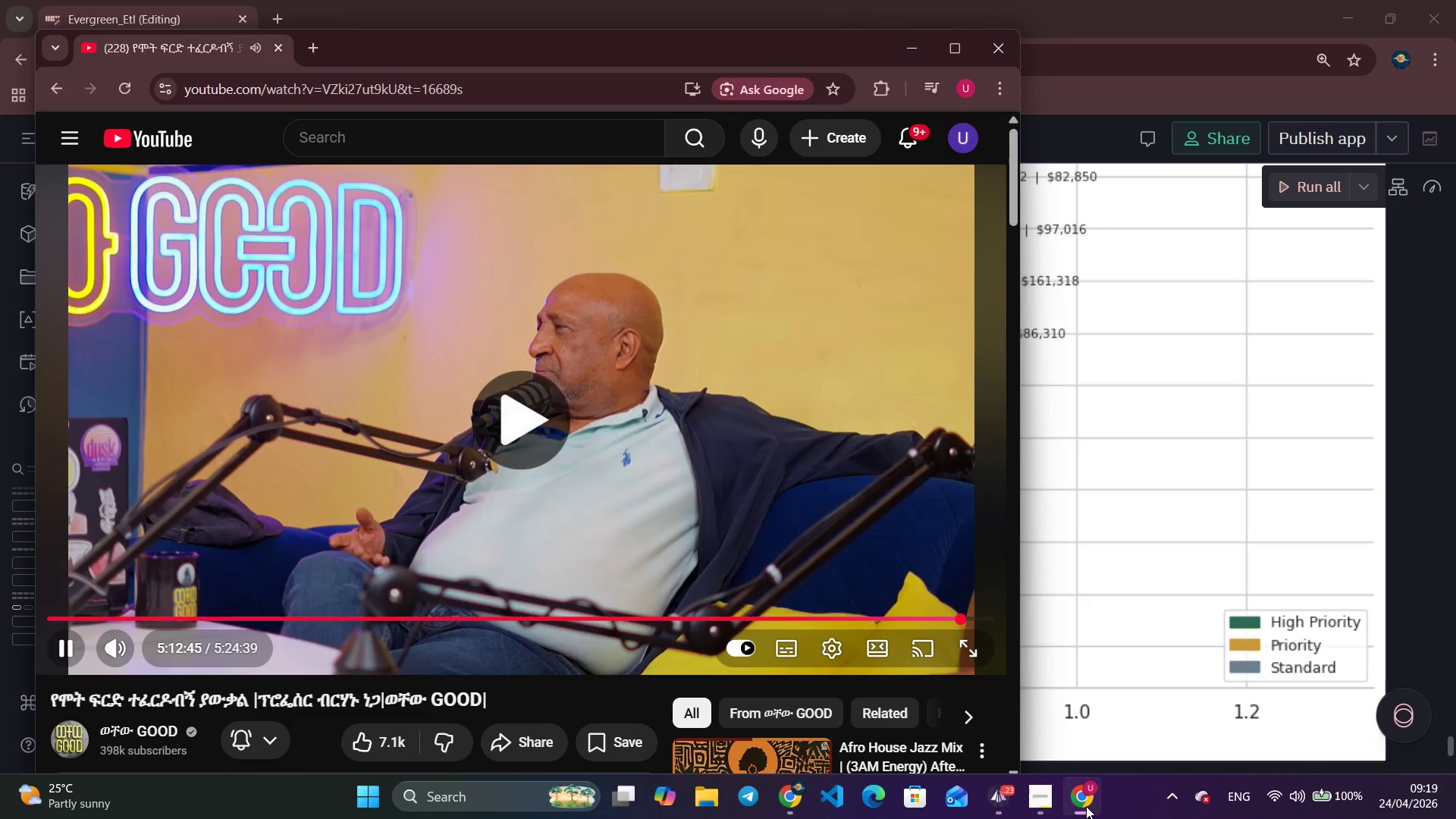 
key(Space)
 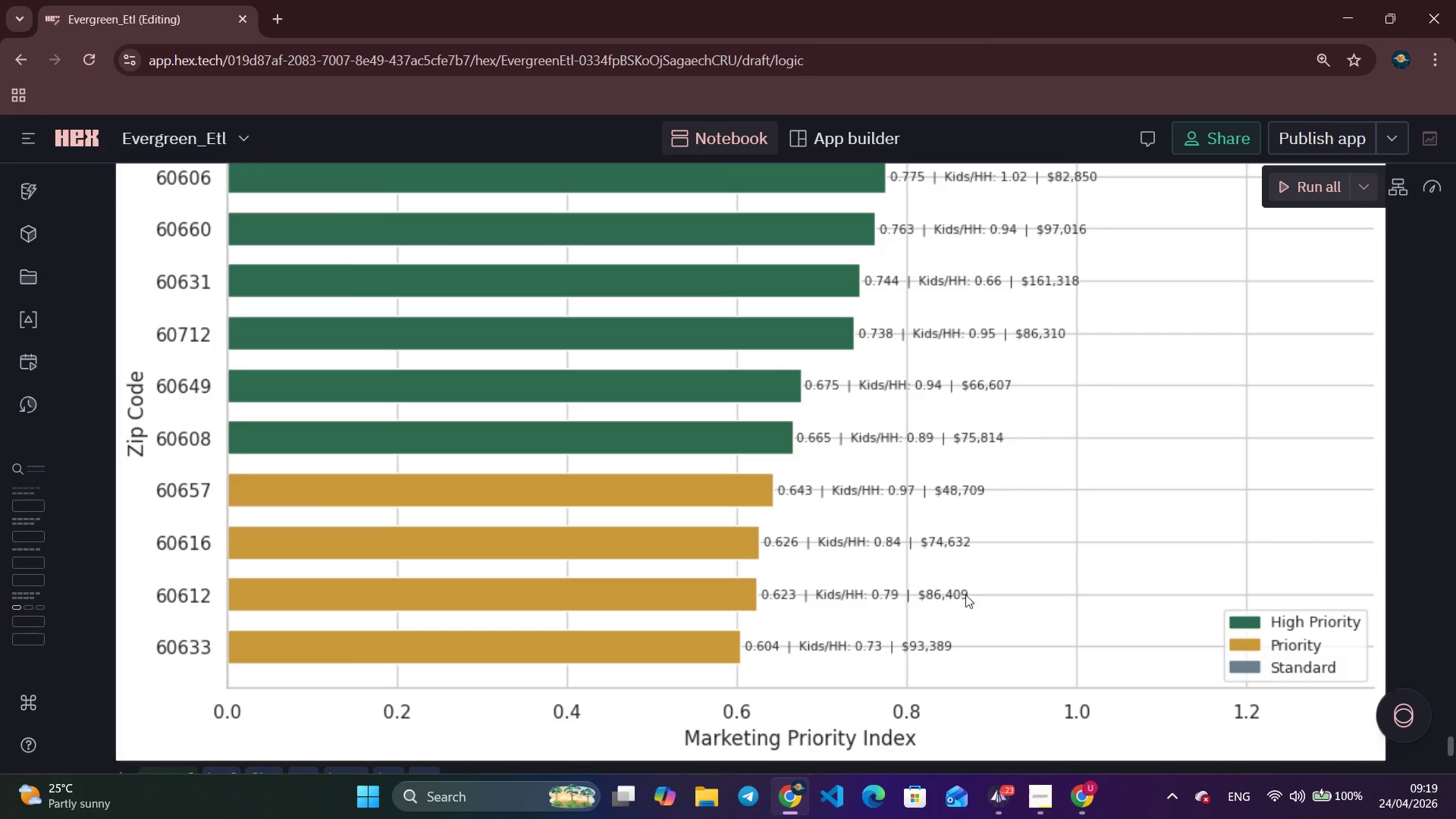 
scroll: coordinate [850, 502], scroll_direction: up, amount: 2.0
 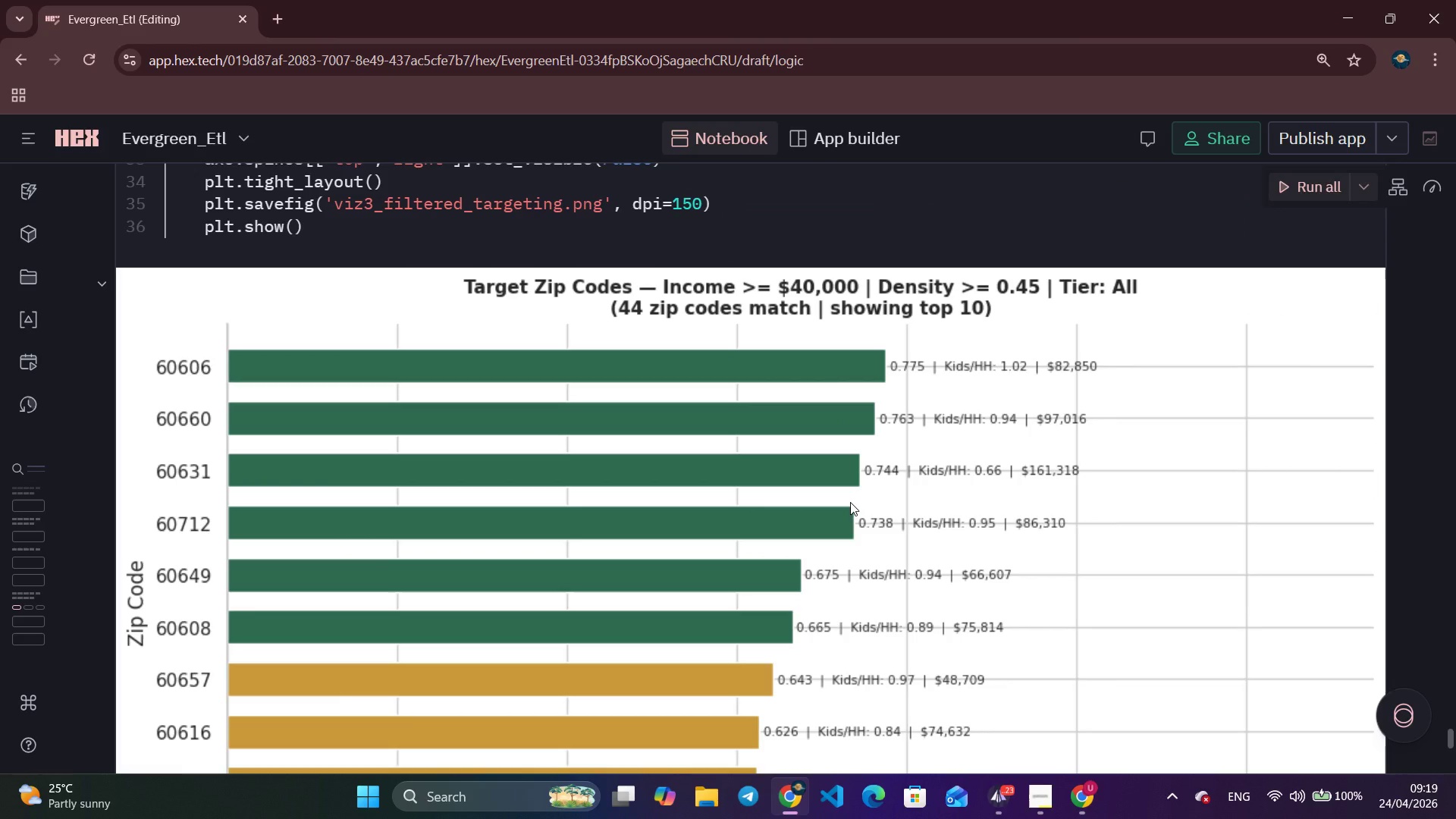 
left_click([850, 502])
 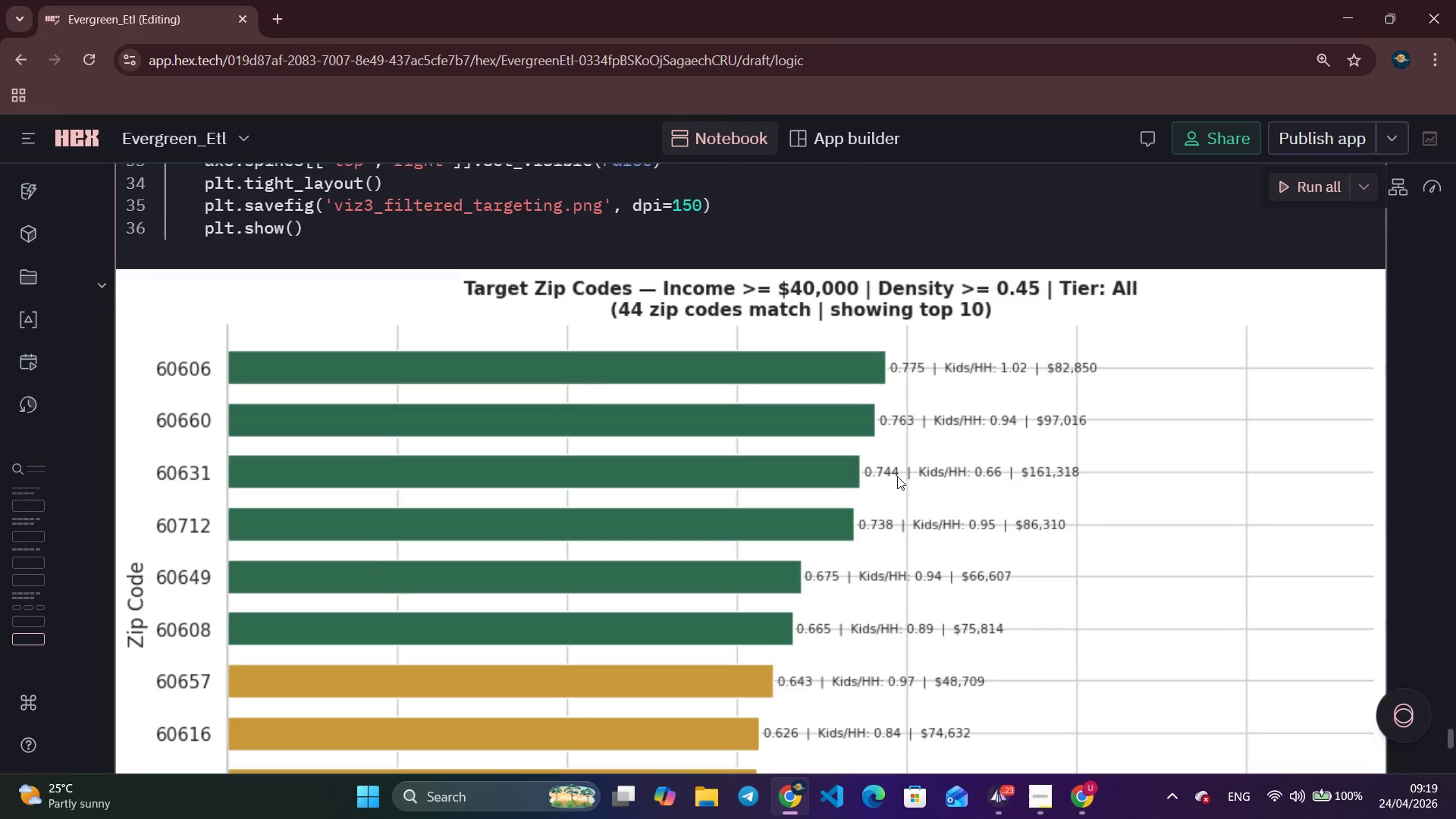 
scroll: coordinate [899, 475], scroll_direction: up, amount: 5.0
 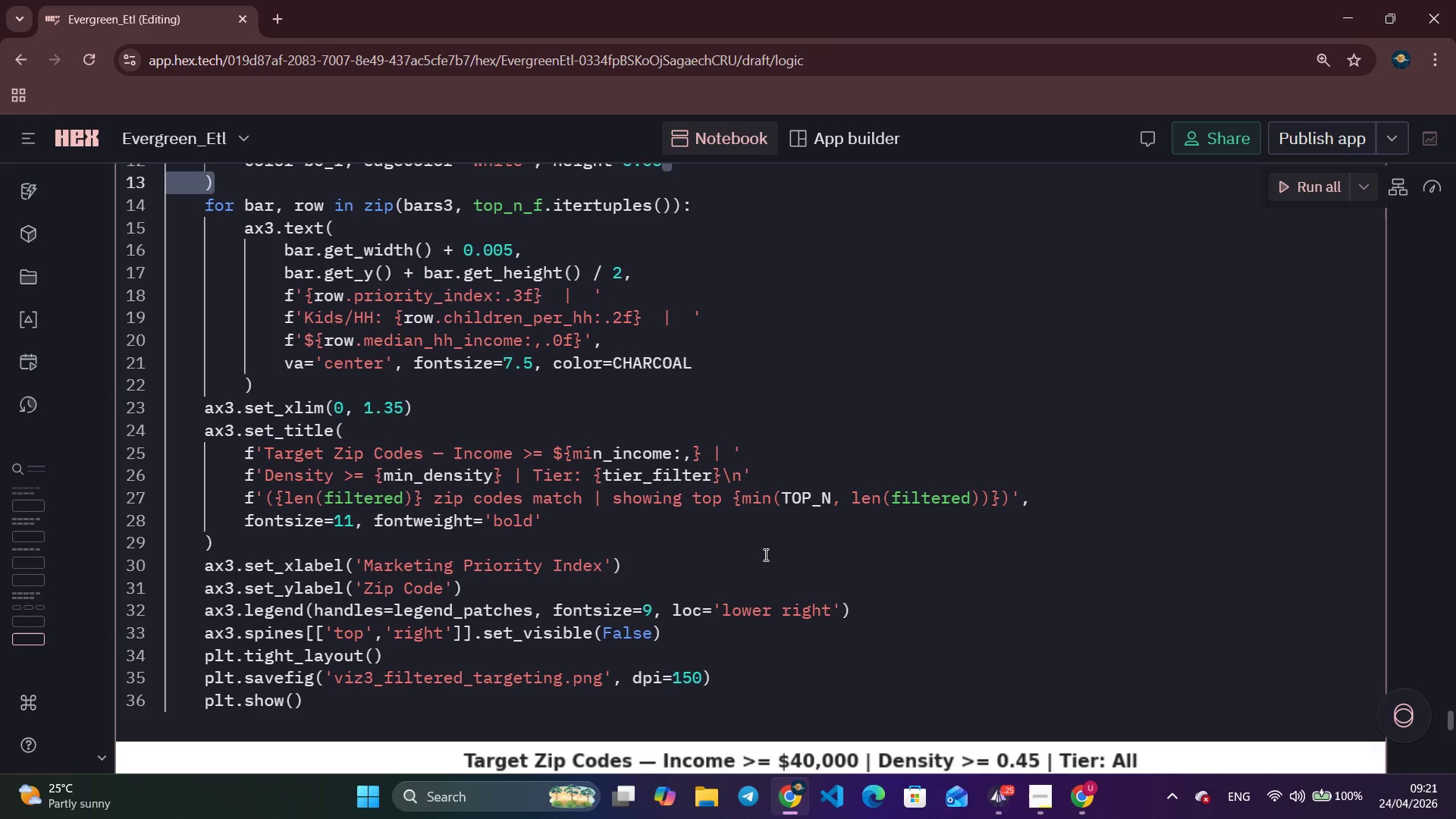 
wait(75.24)
 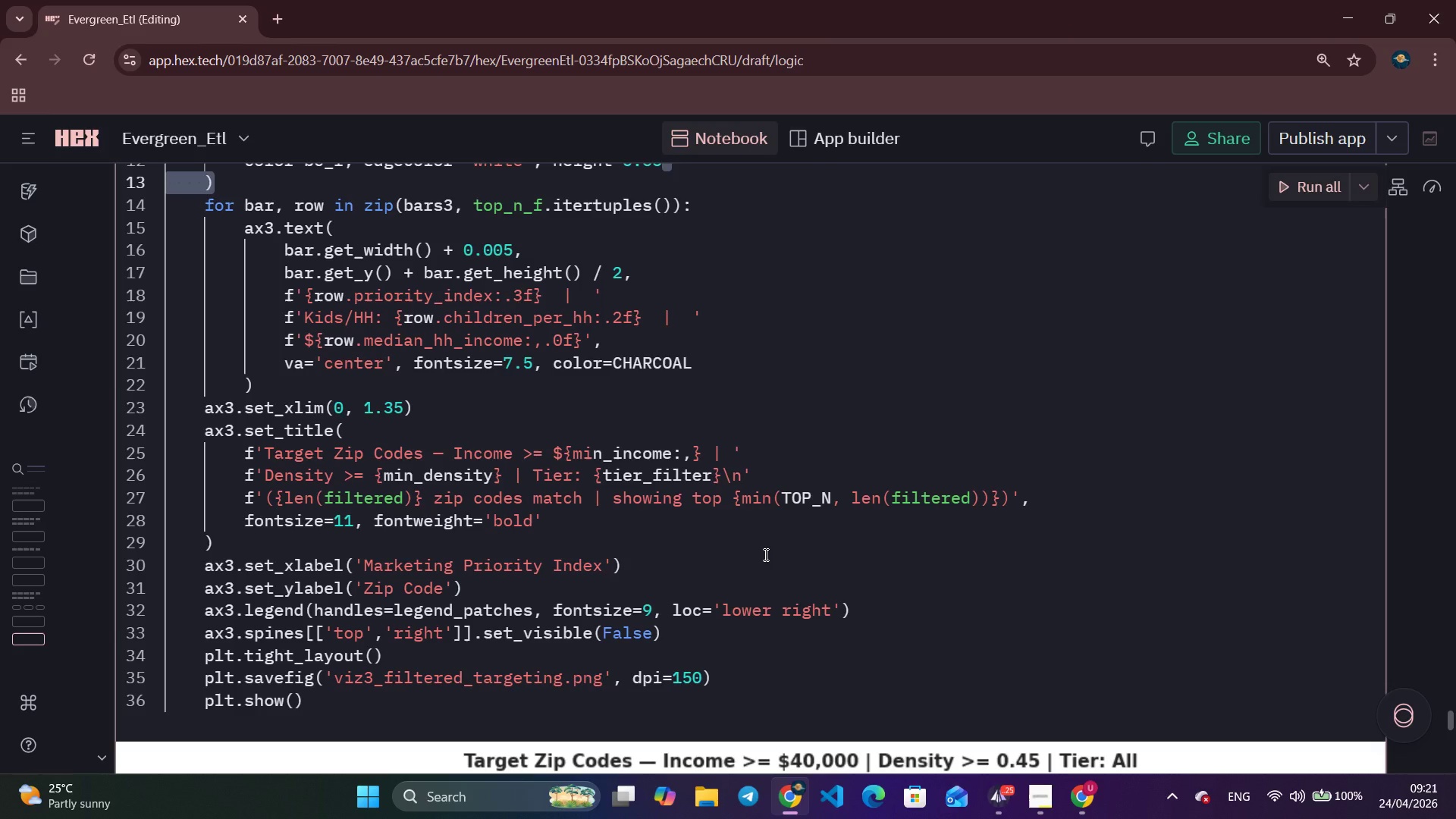 
scroll: coordinate [756, 546], scroll_direction: up, amount: 19.0
 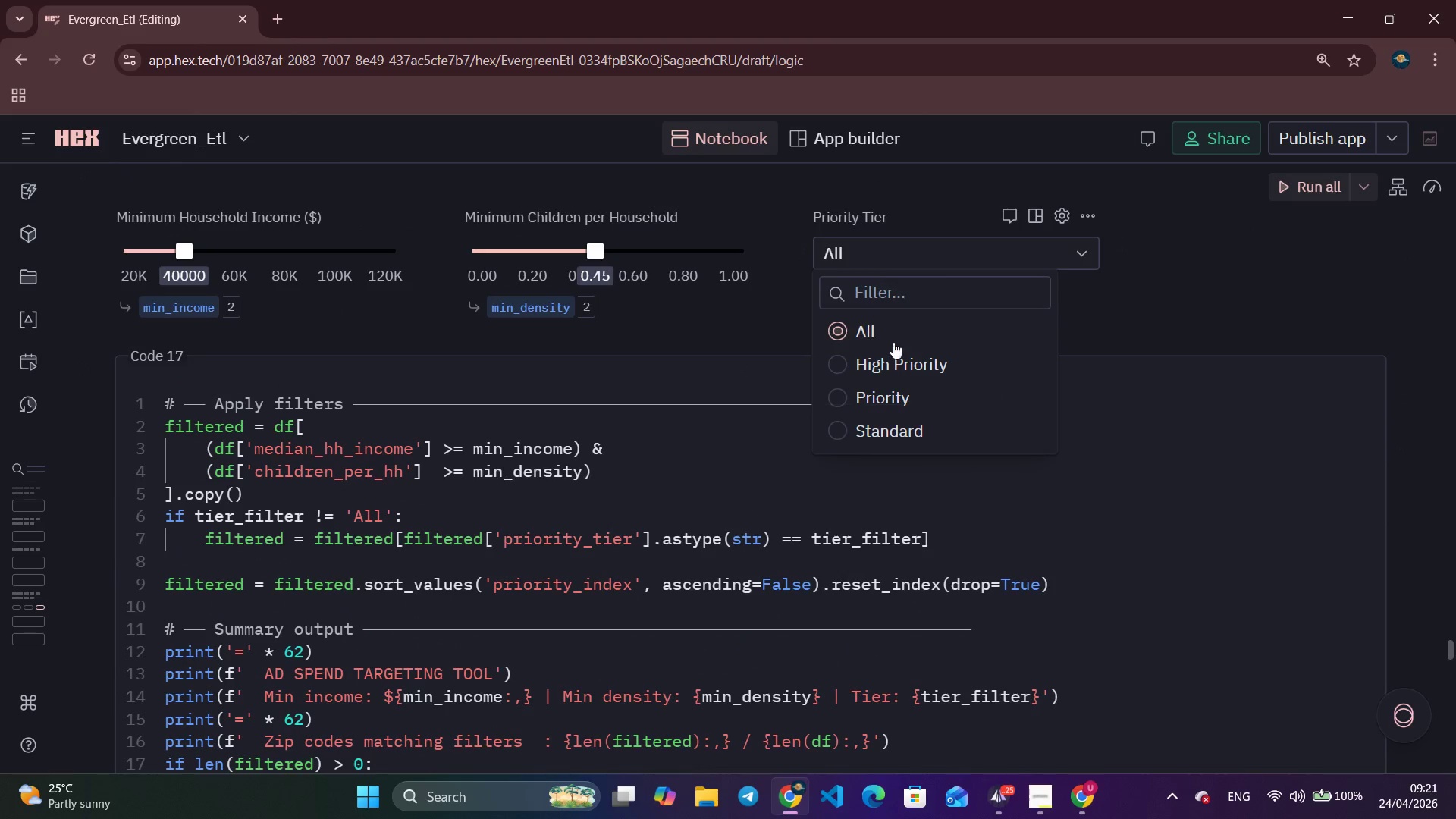 
left_click([889, 361])
 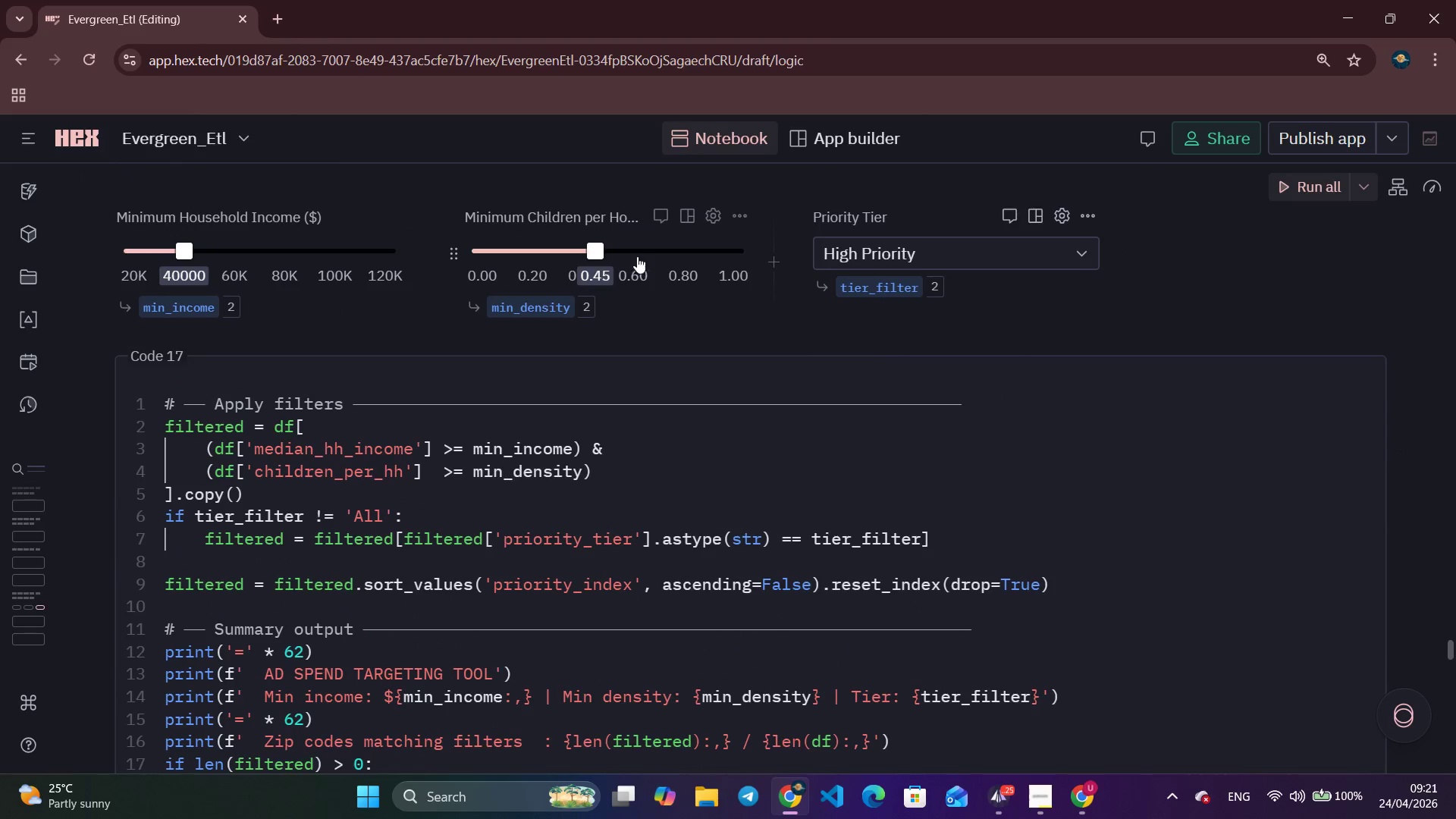 
left_click_drag(start_coordinate=[638, 255], to_coordinate=[675, 254])
 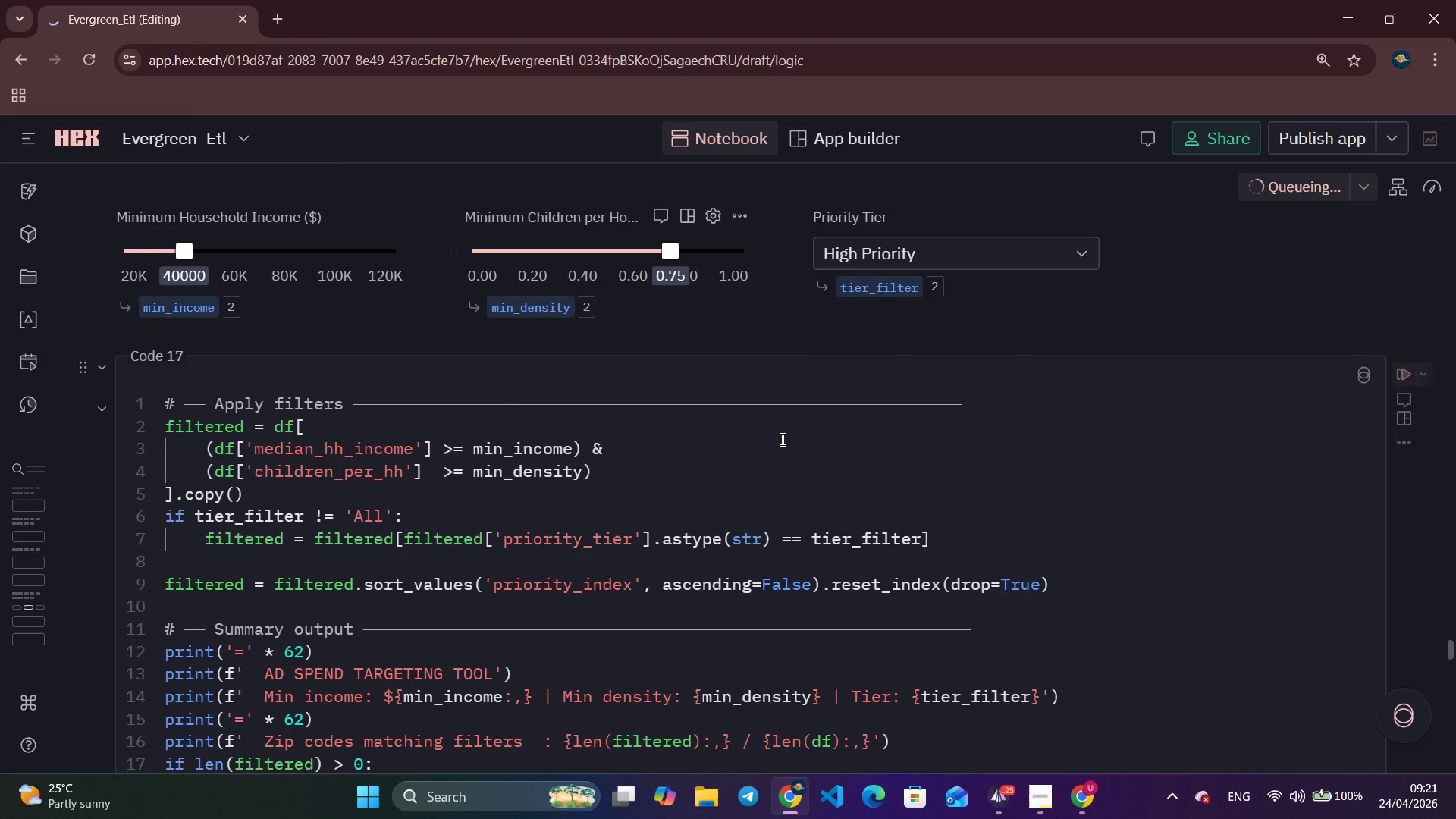 
scroll: coordinate [1056, 576], scroll_direction: down, amount: 25.0
 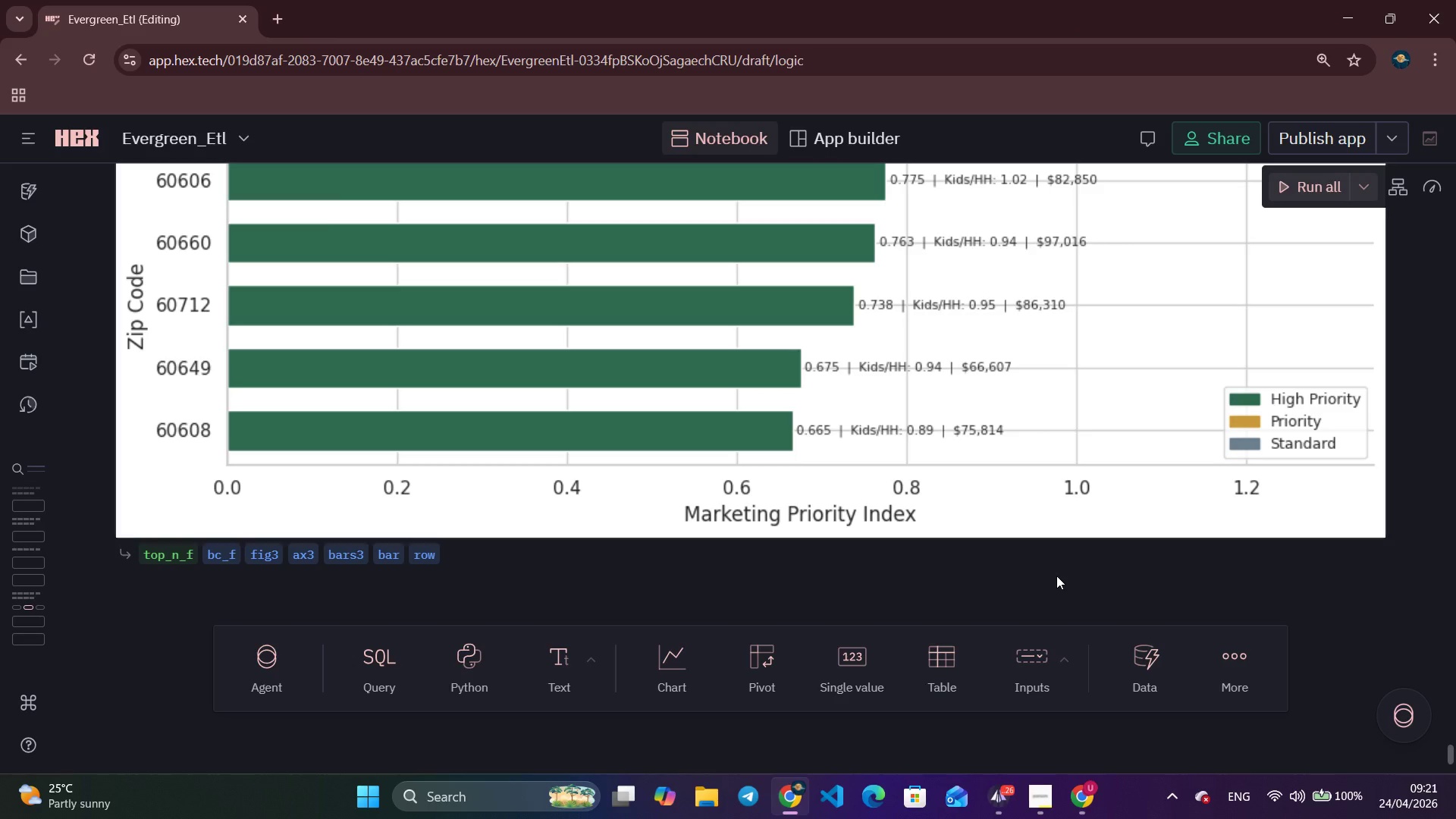 
scroll: coordinate [1056, 576], scroll_direction: up, amount: 3.0
 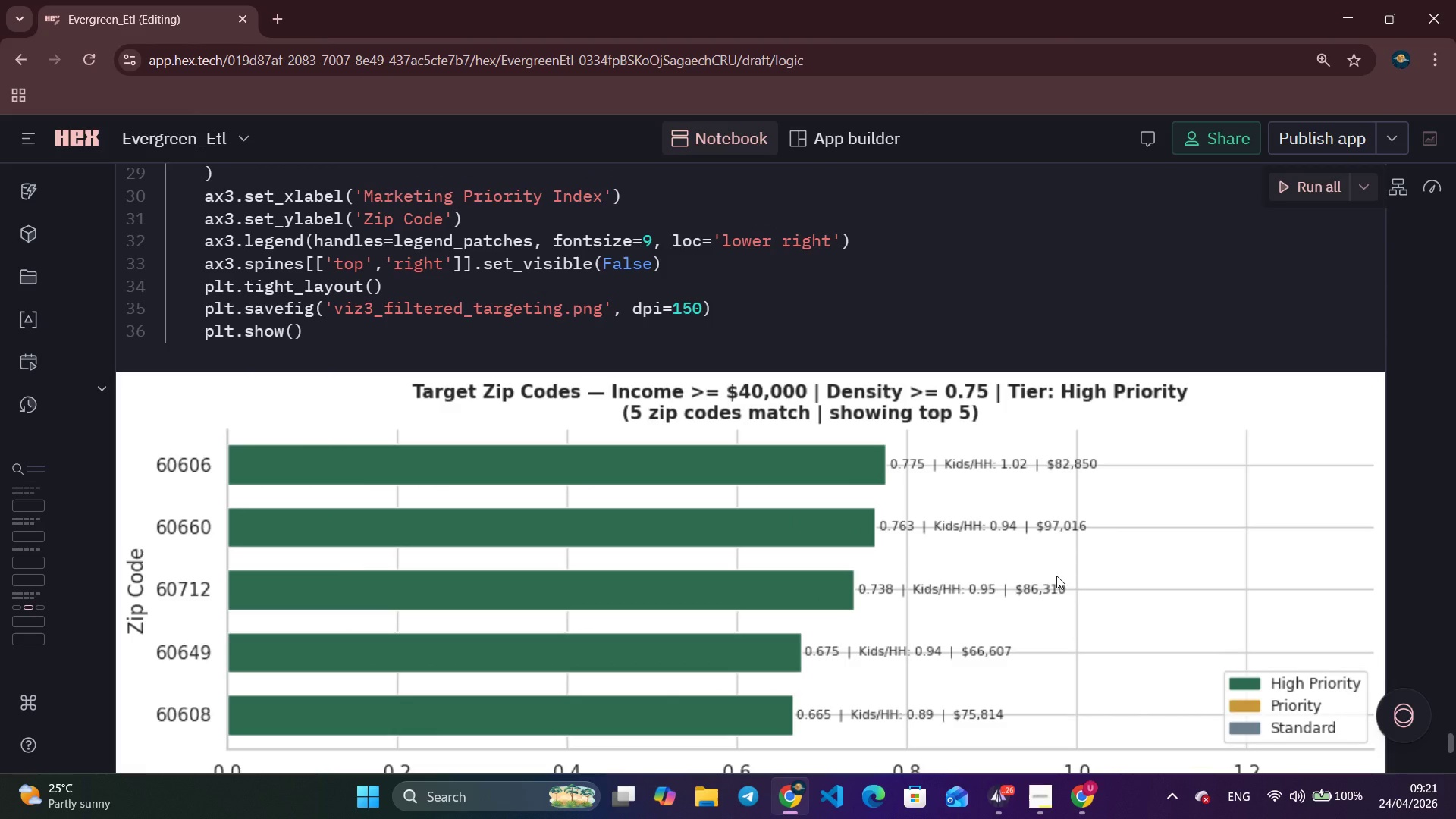 
scroll: coordinate [1056, 576], scroll_direction: down, amount: 3.0
 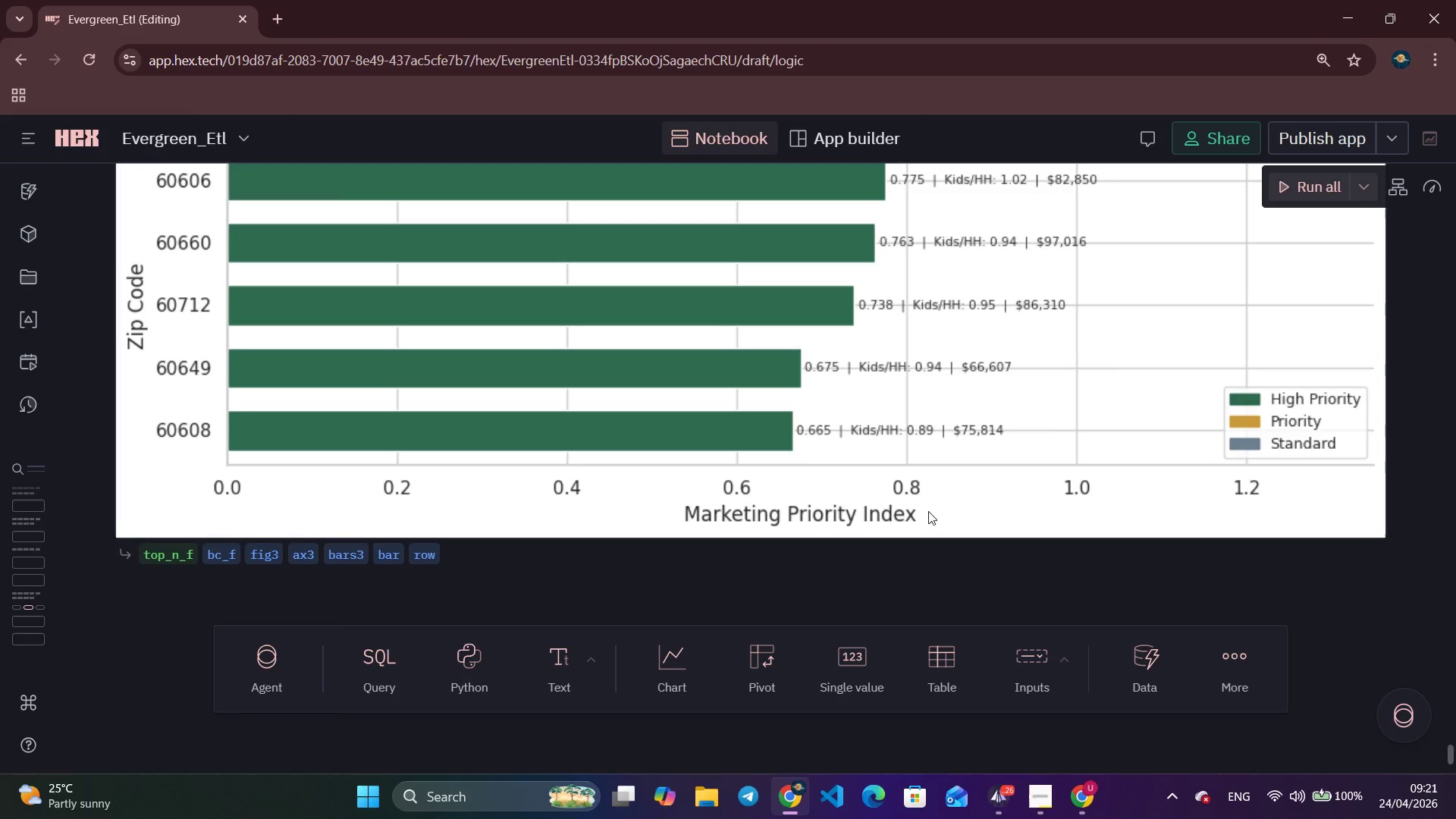 
scroll: coordinate [937, 504], scroll_direction: up, amount: 3.0
 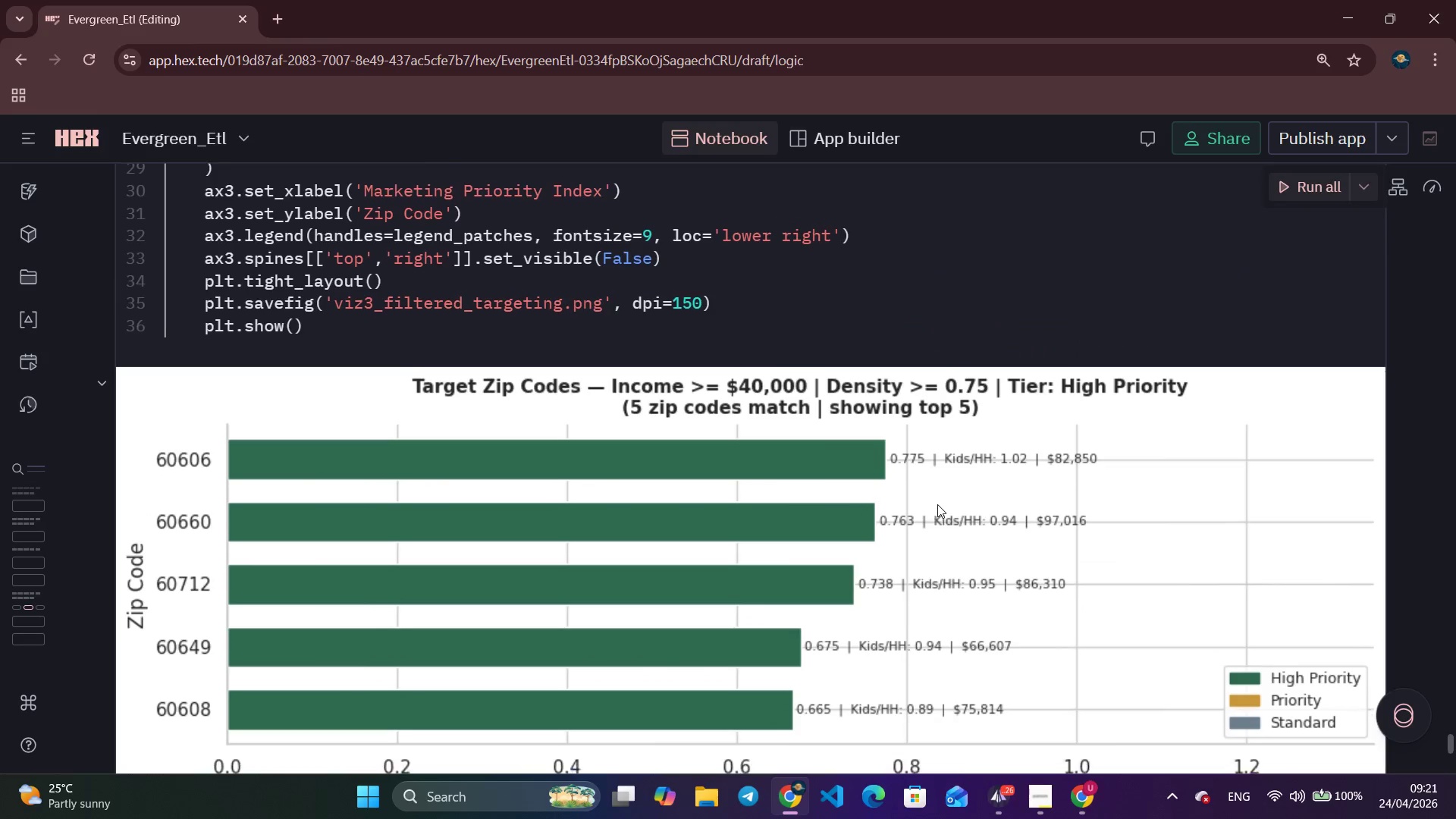 
scroll: coordinate [937, 504], scroll_direction: down, amount: 3.0
 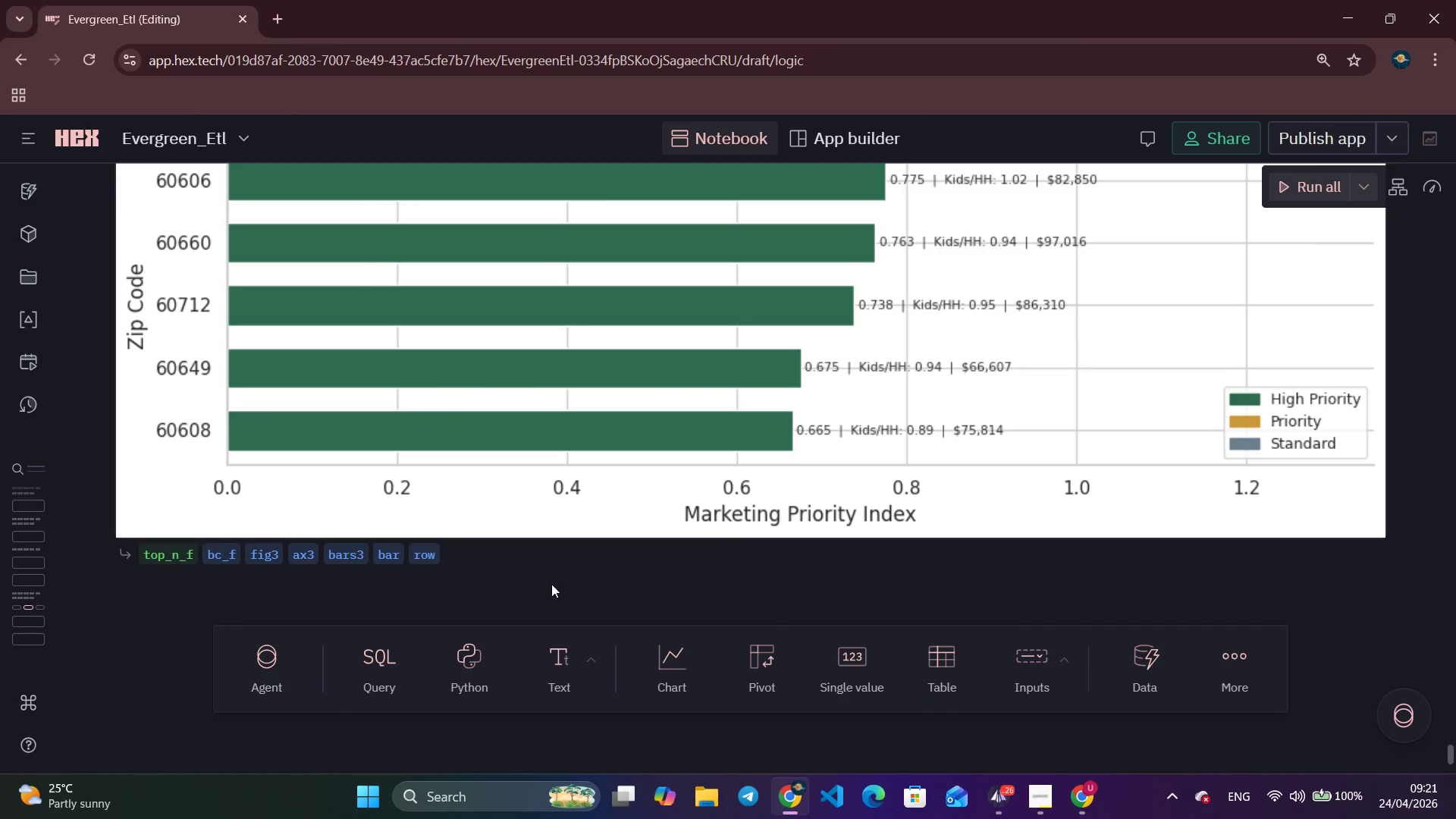 
left_click([552, 642])
 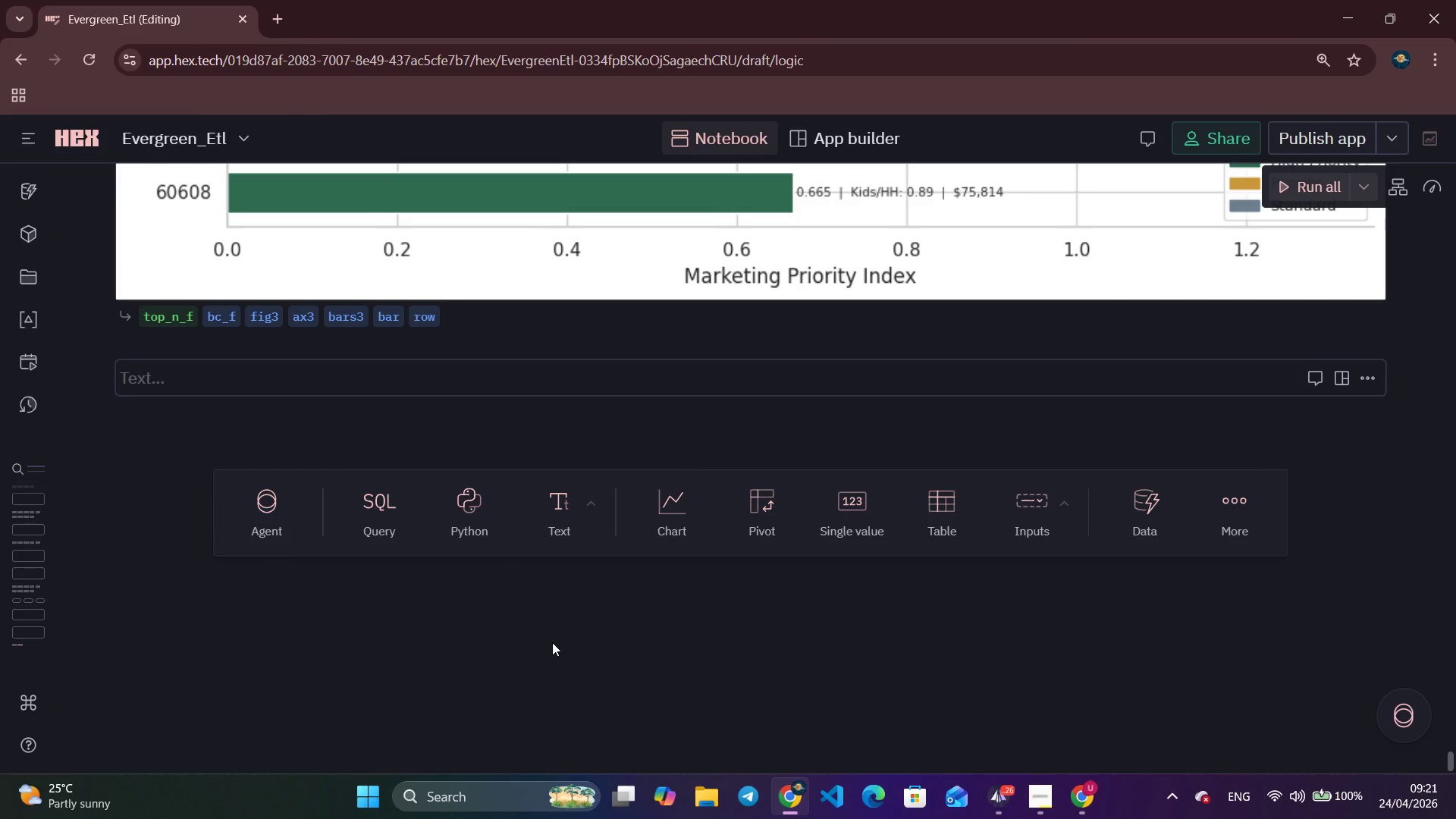 
type(### 7. )
 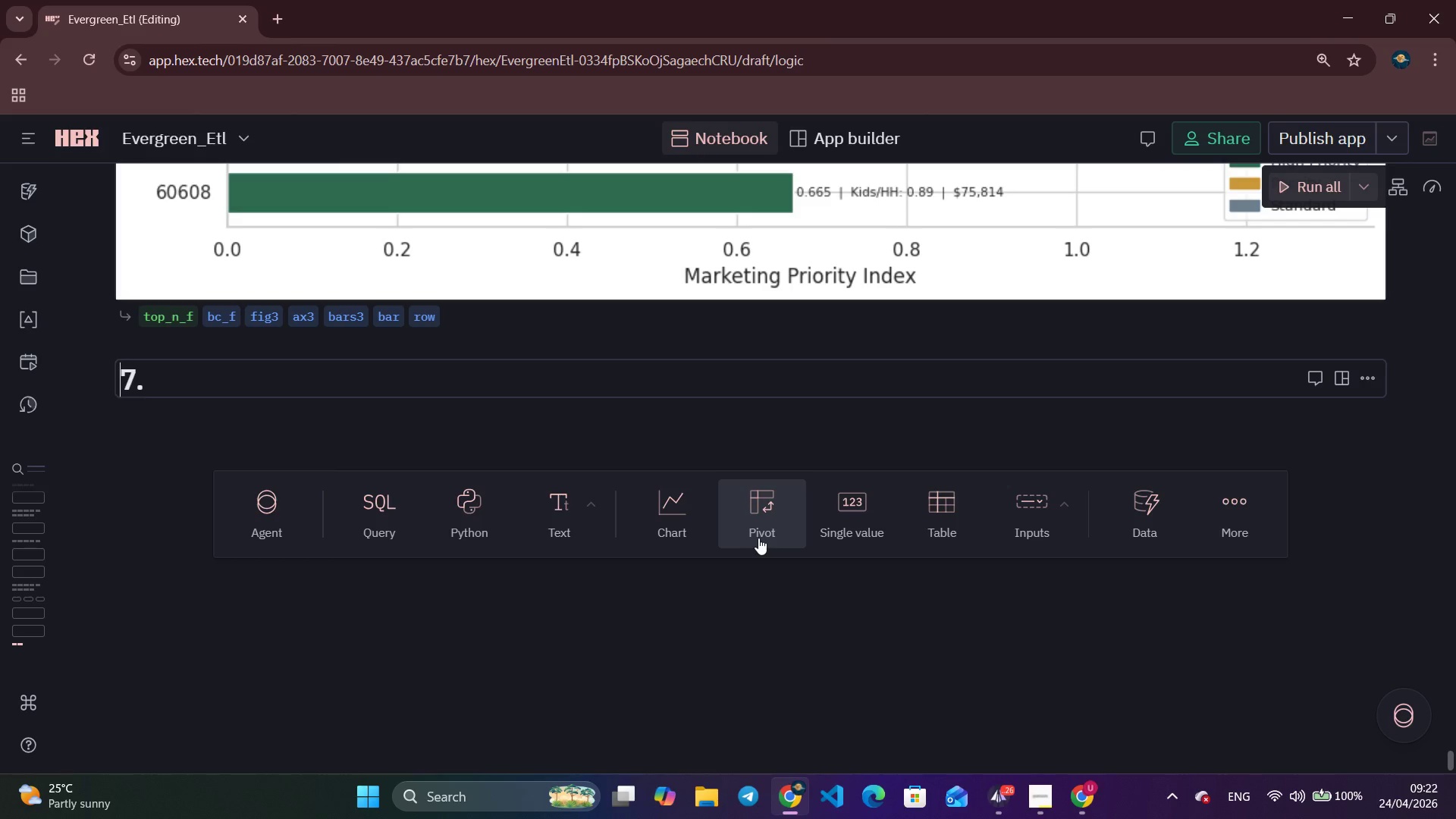 
wait(28.89)
 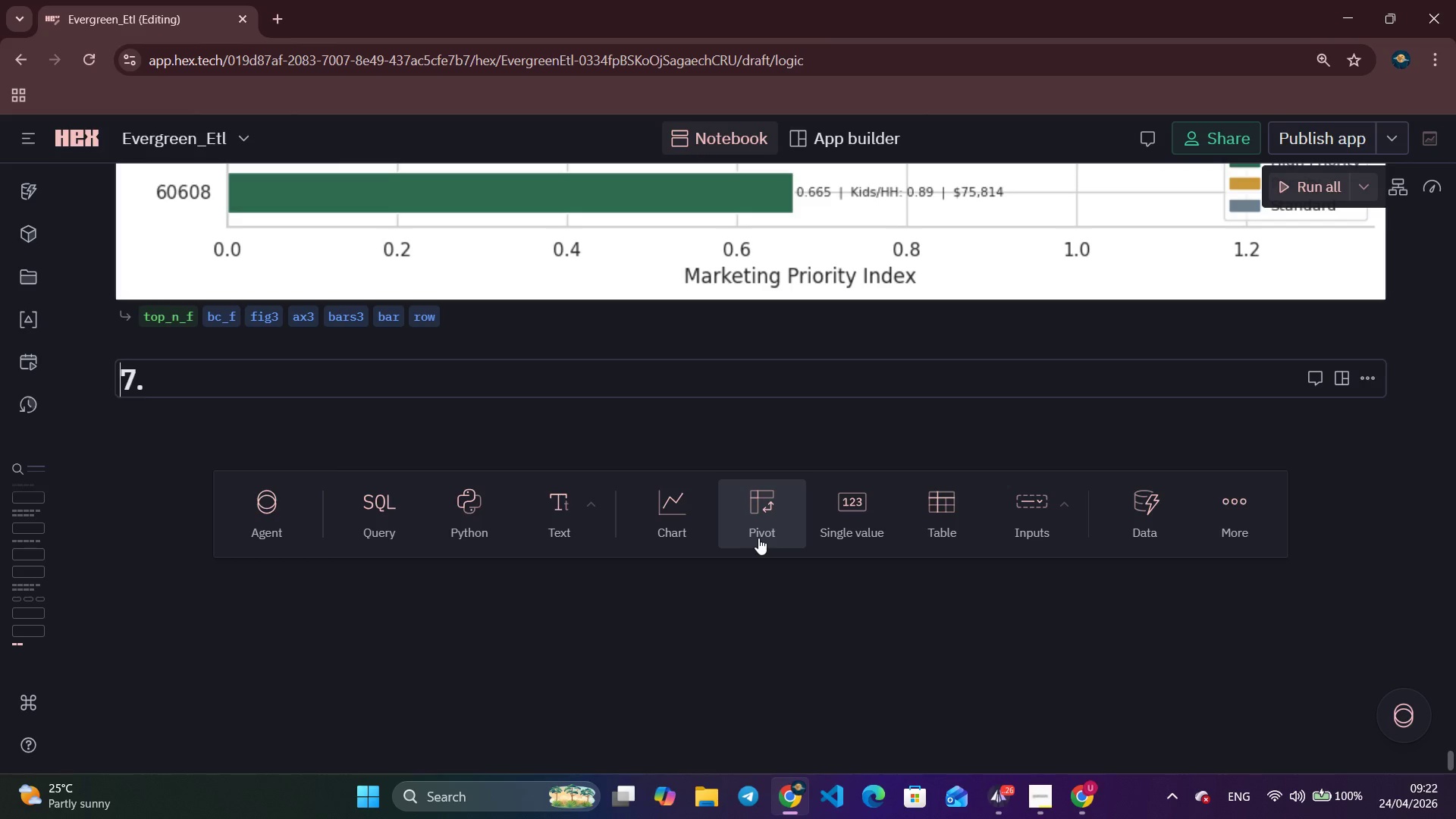 
left_click([143, 379])
 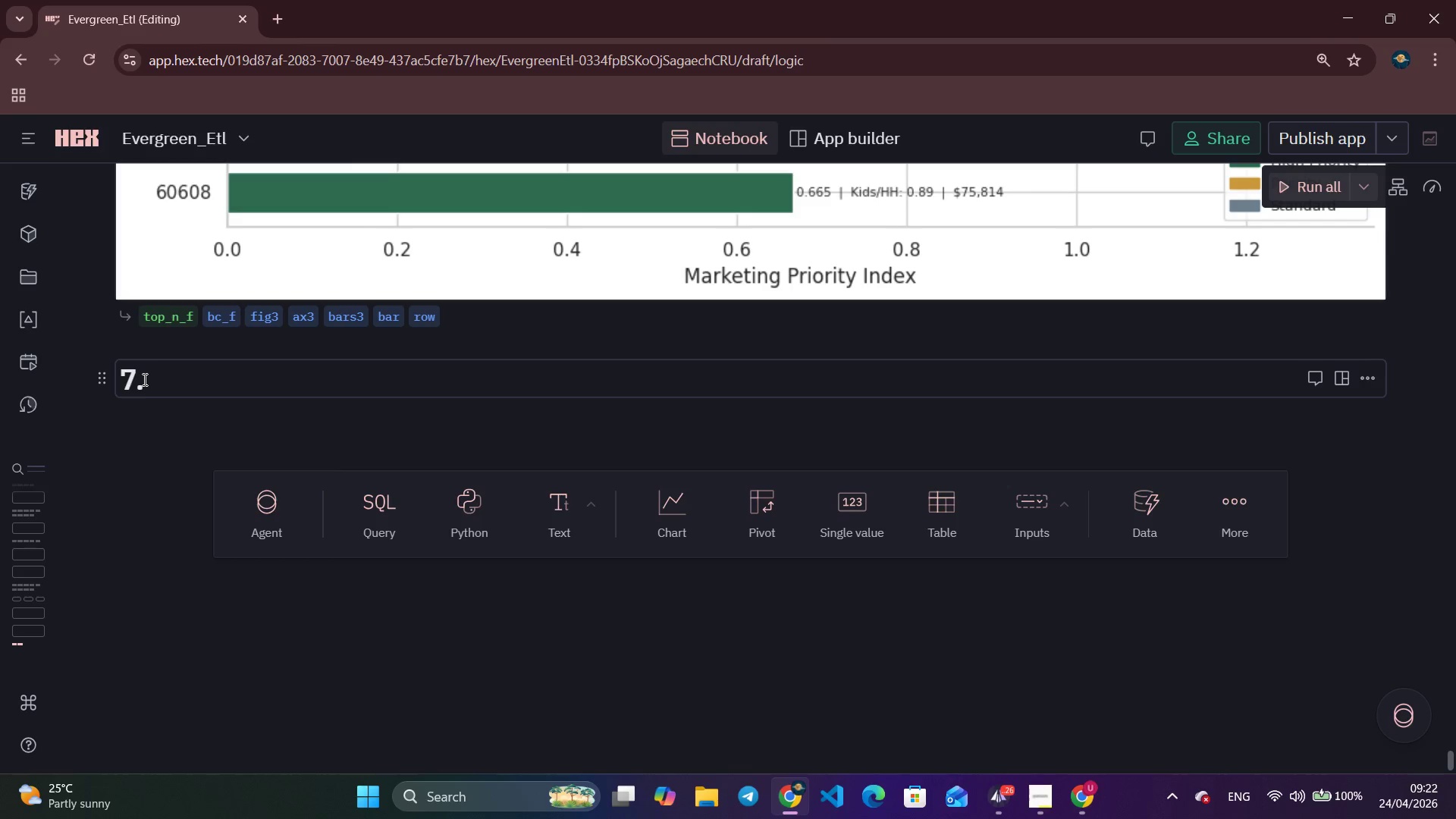 
type( EX)
 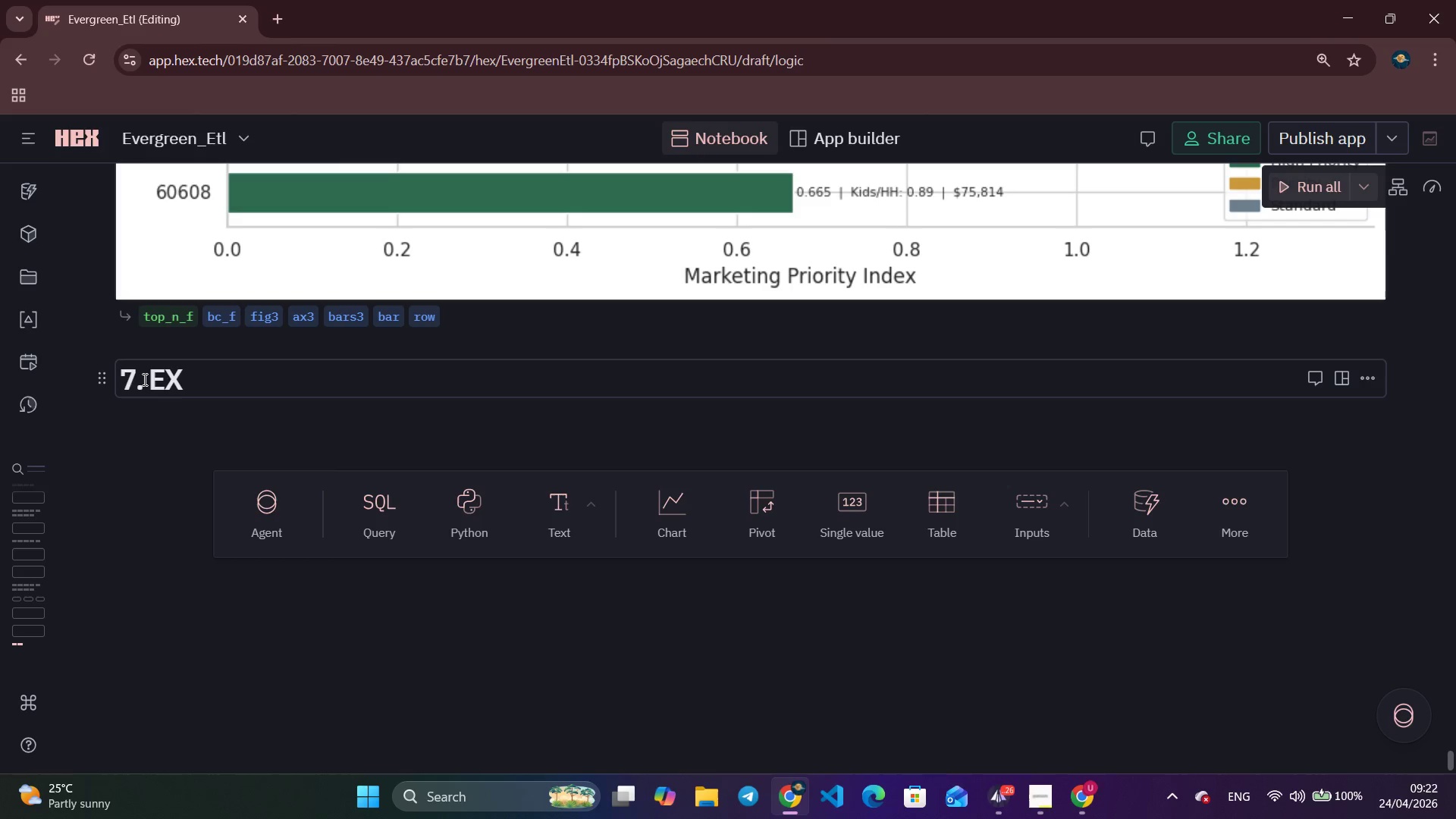 
key(Enter)
 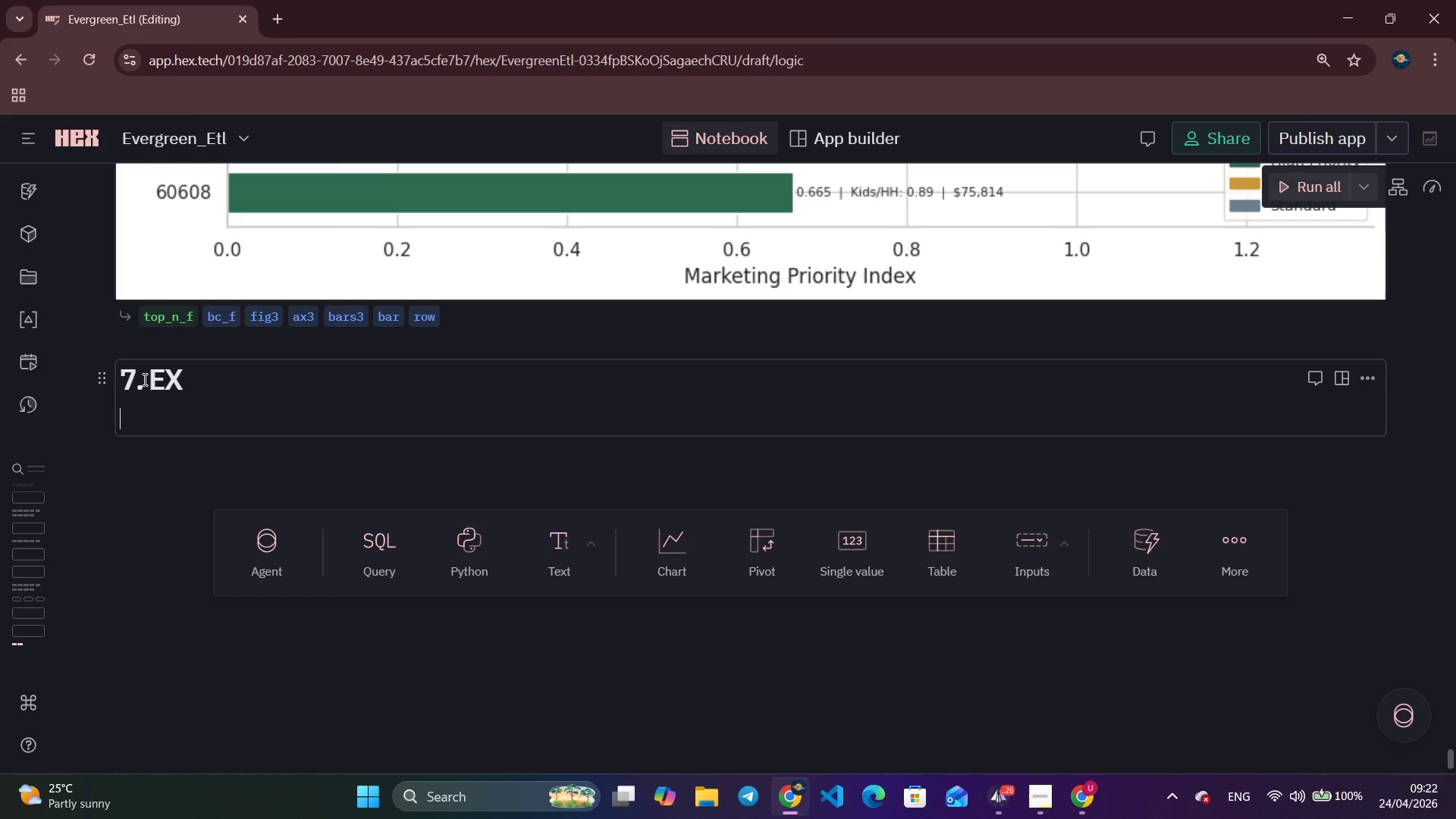 
key(Backspace)
key(Backspace)
key(Backspace)
type(xport Cleaned Dataset)
 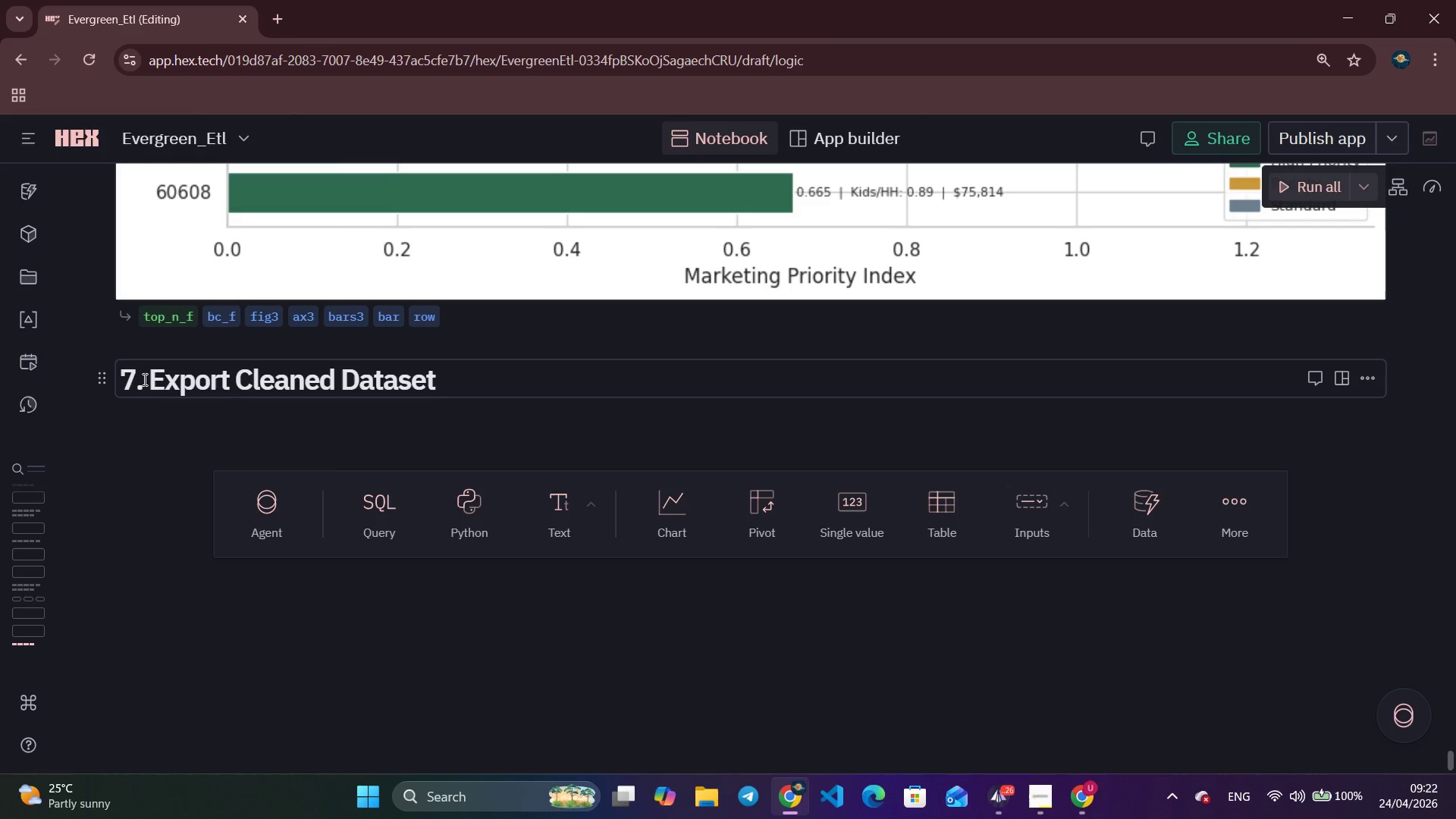 
wait(26.8)
 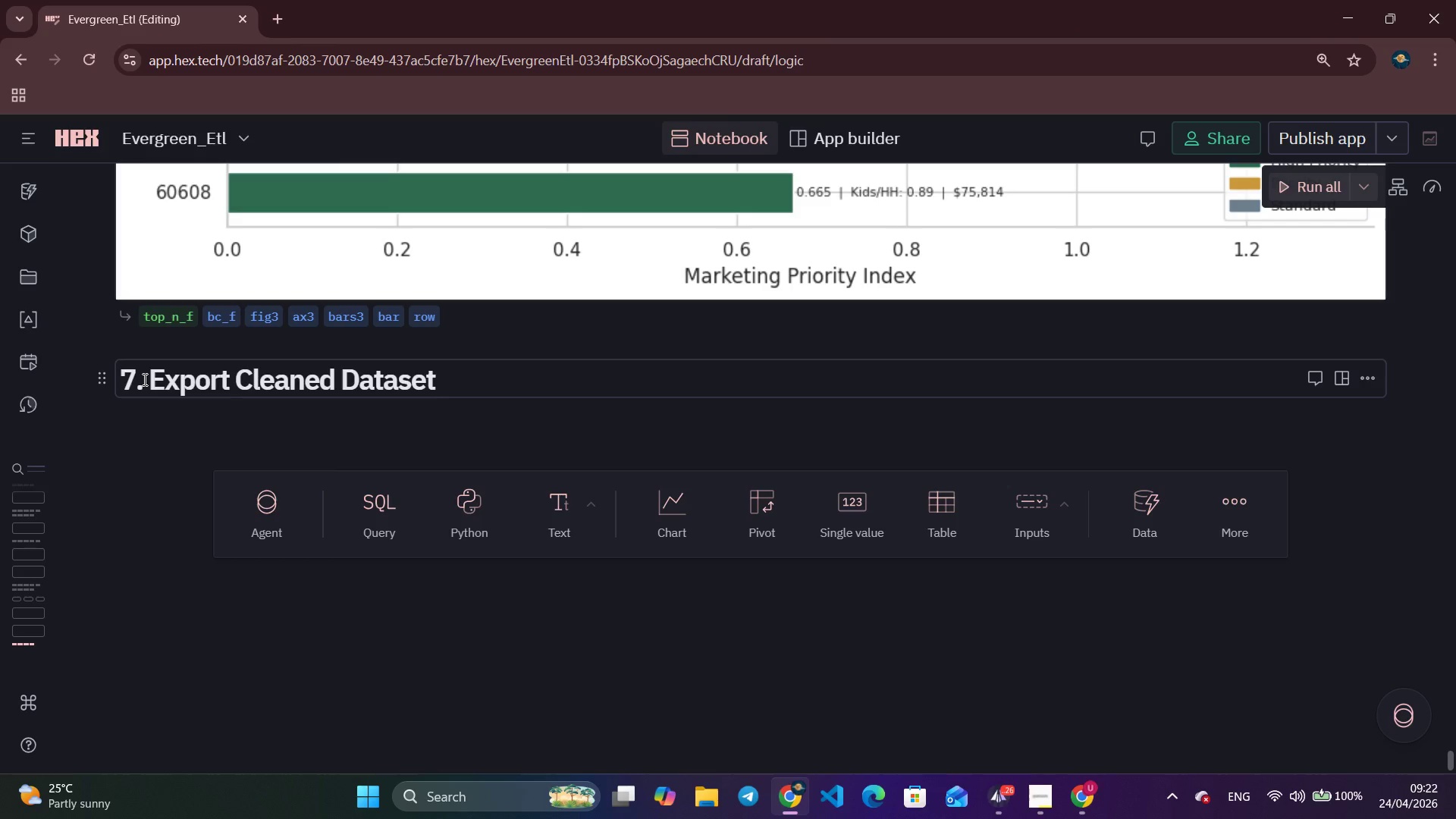 
left_click([987, 783])
 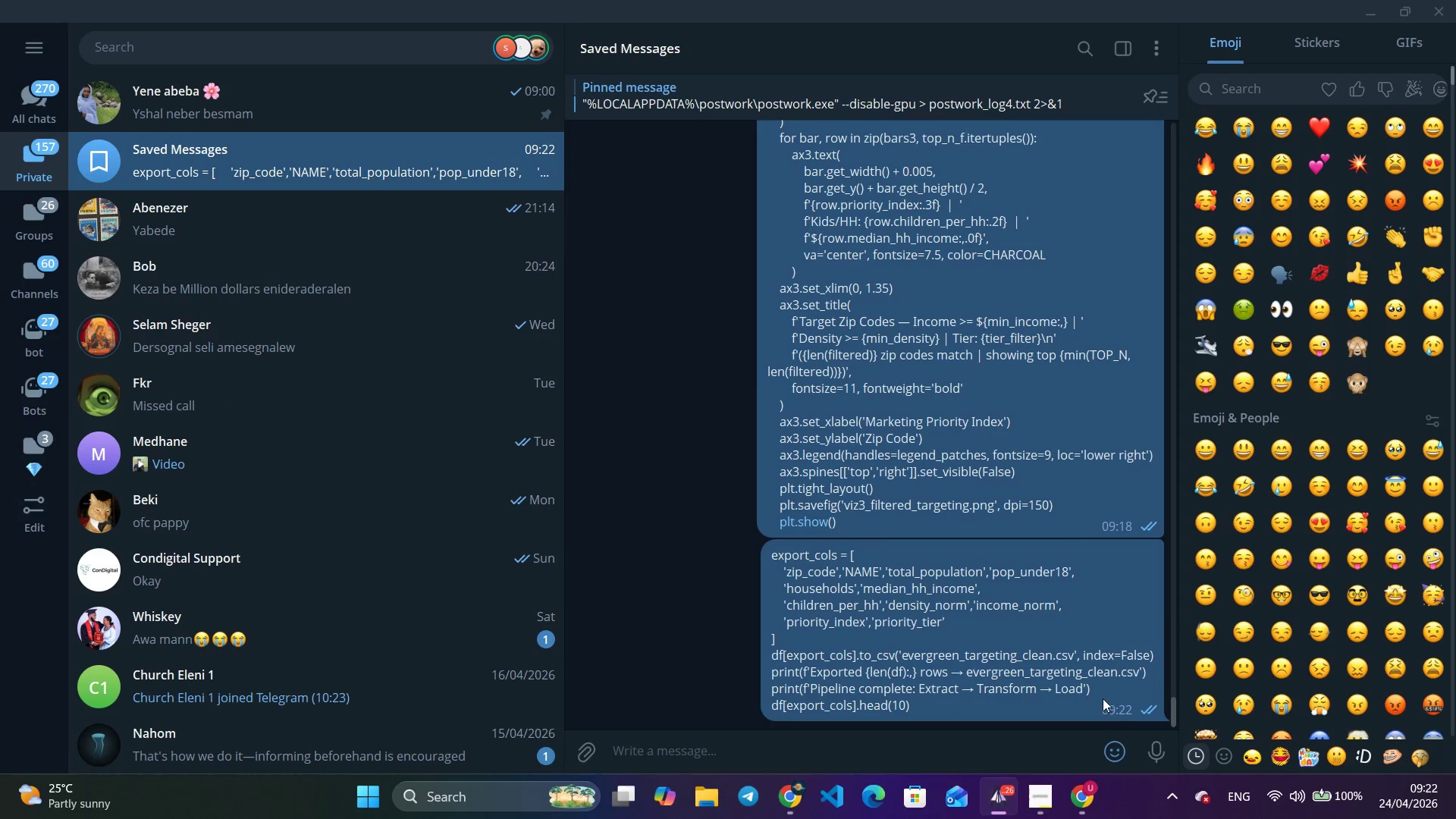 
right_click([1029, 659])
 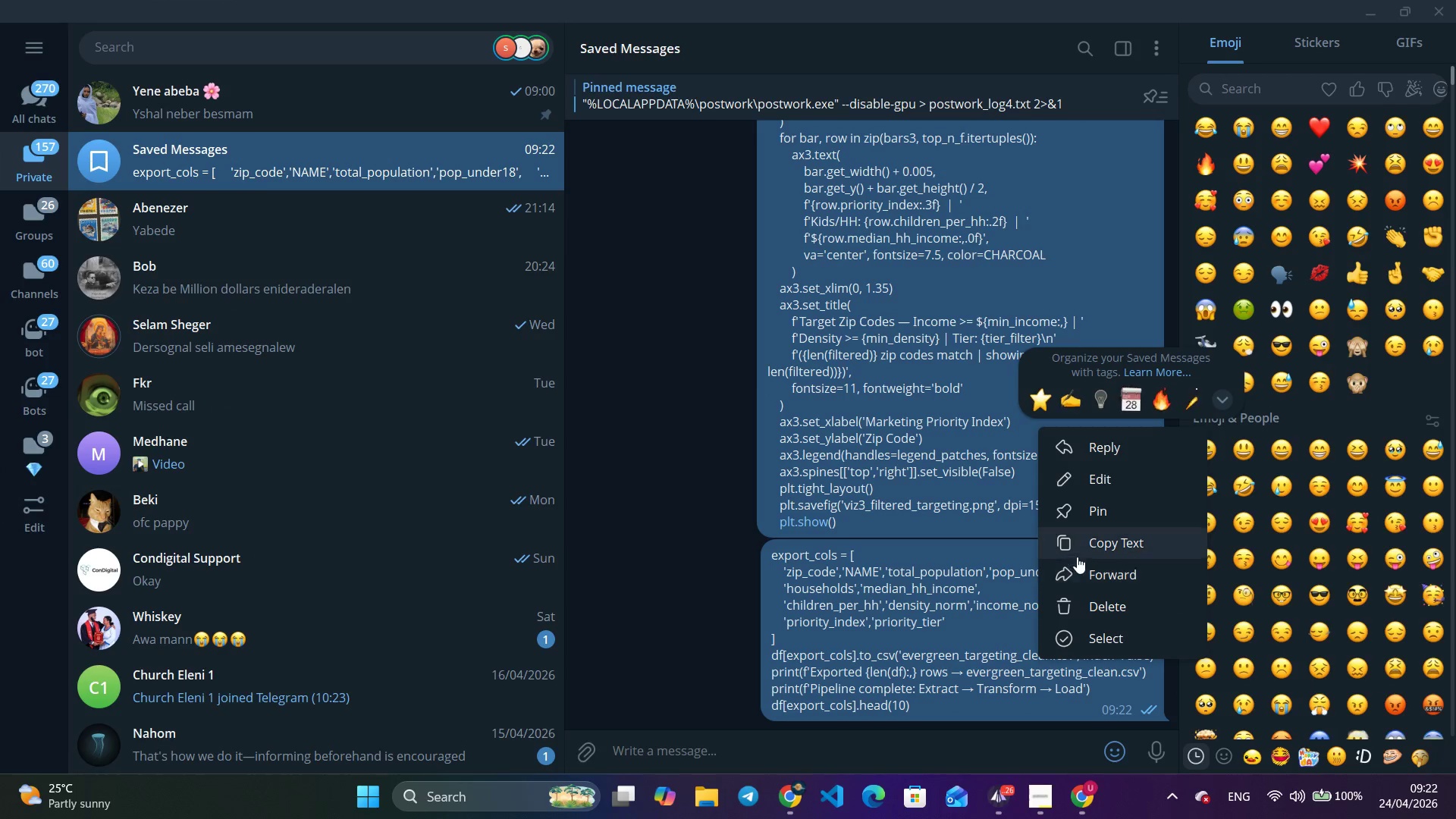 
left_click([1078, 541])
 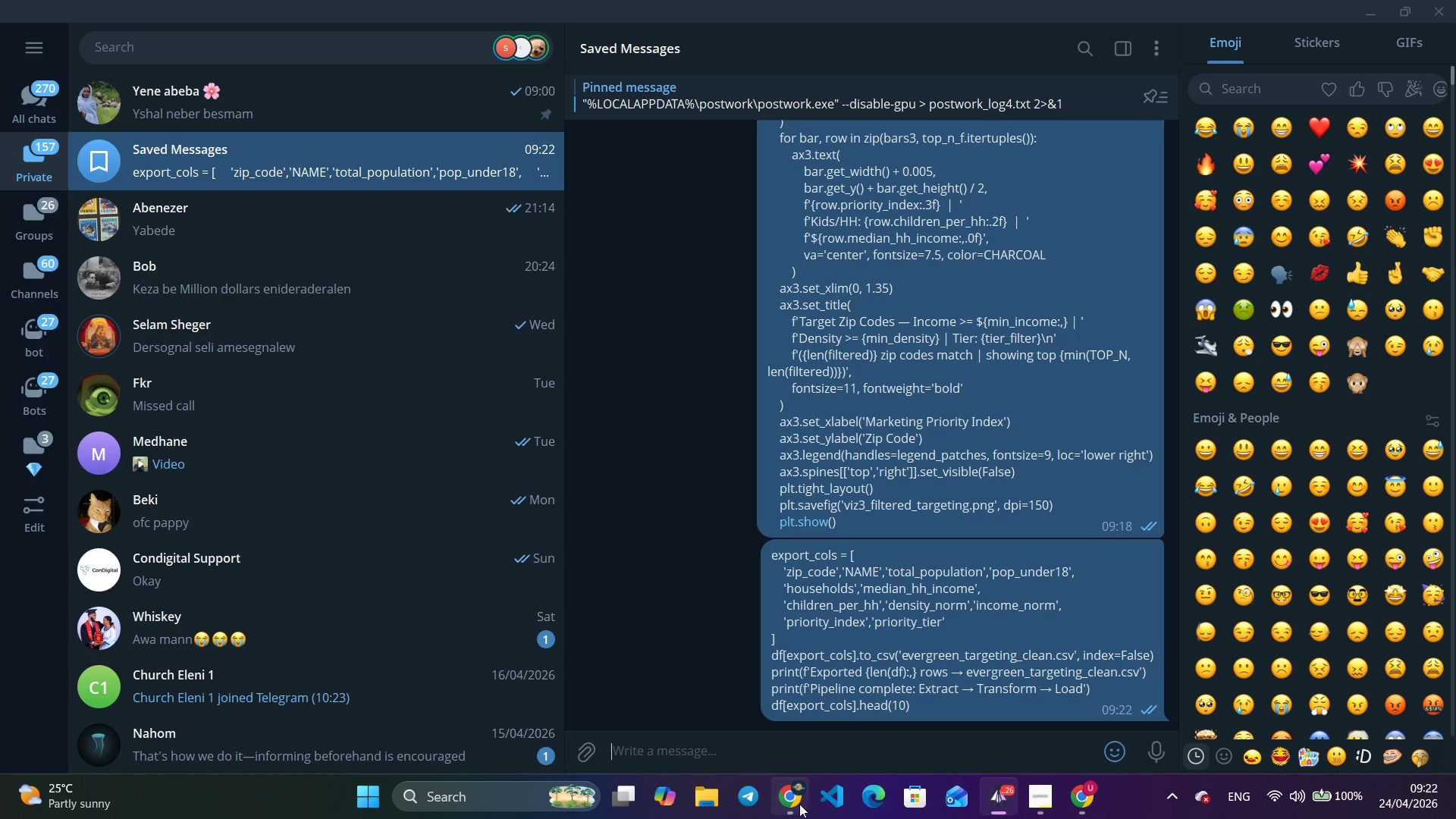 
left_click([798, 802])
 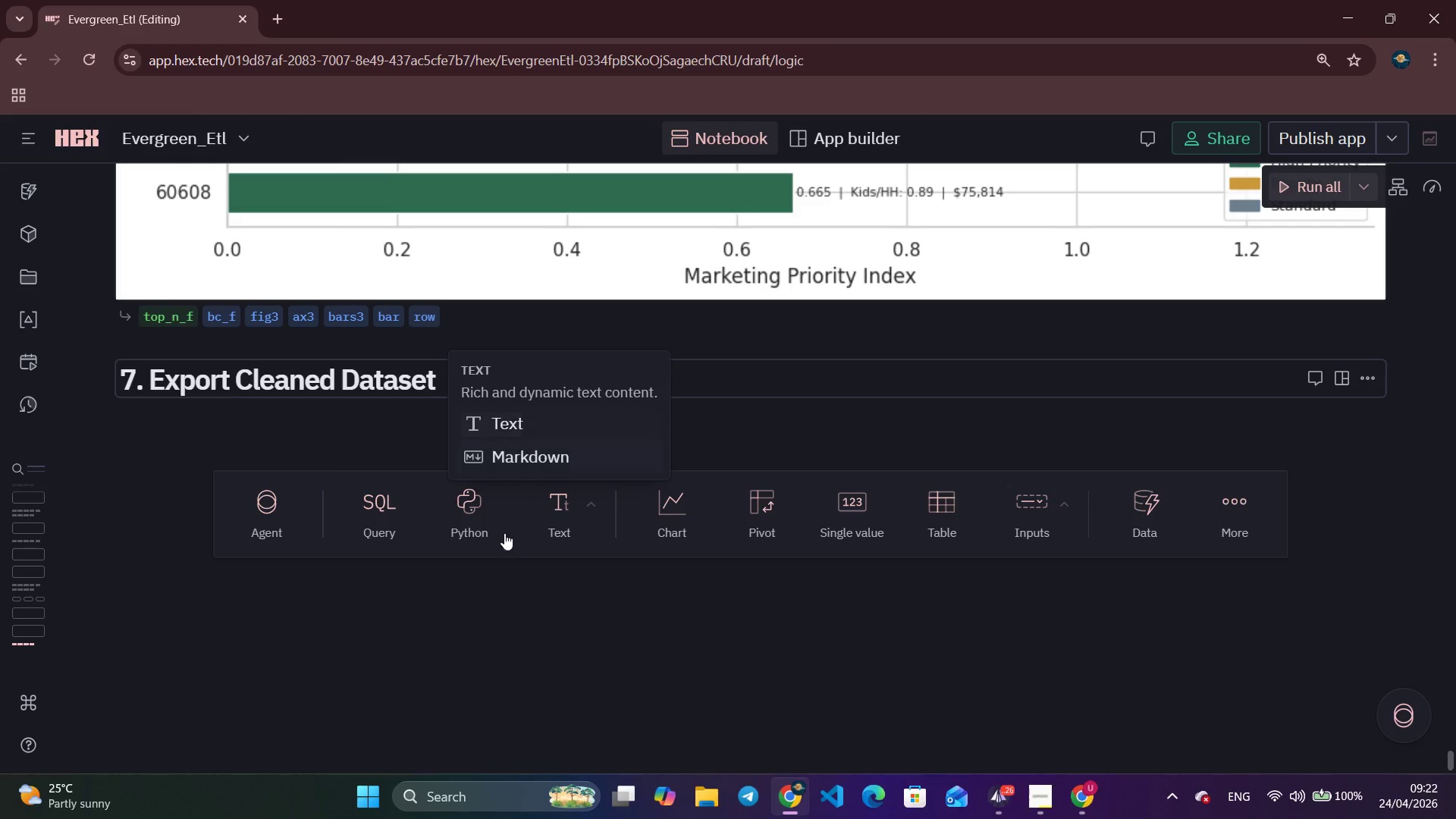 
left_click([477, 532])
 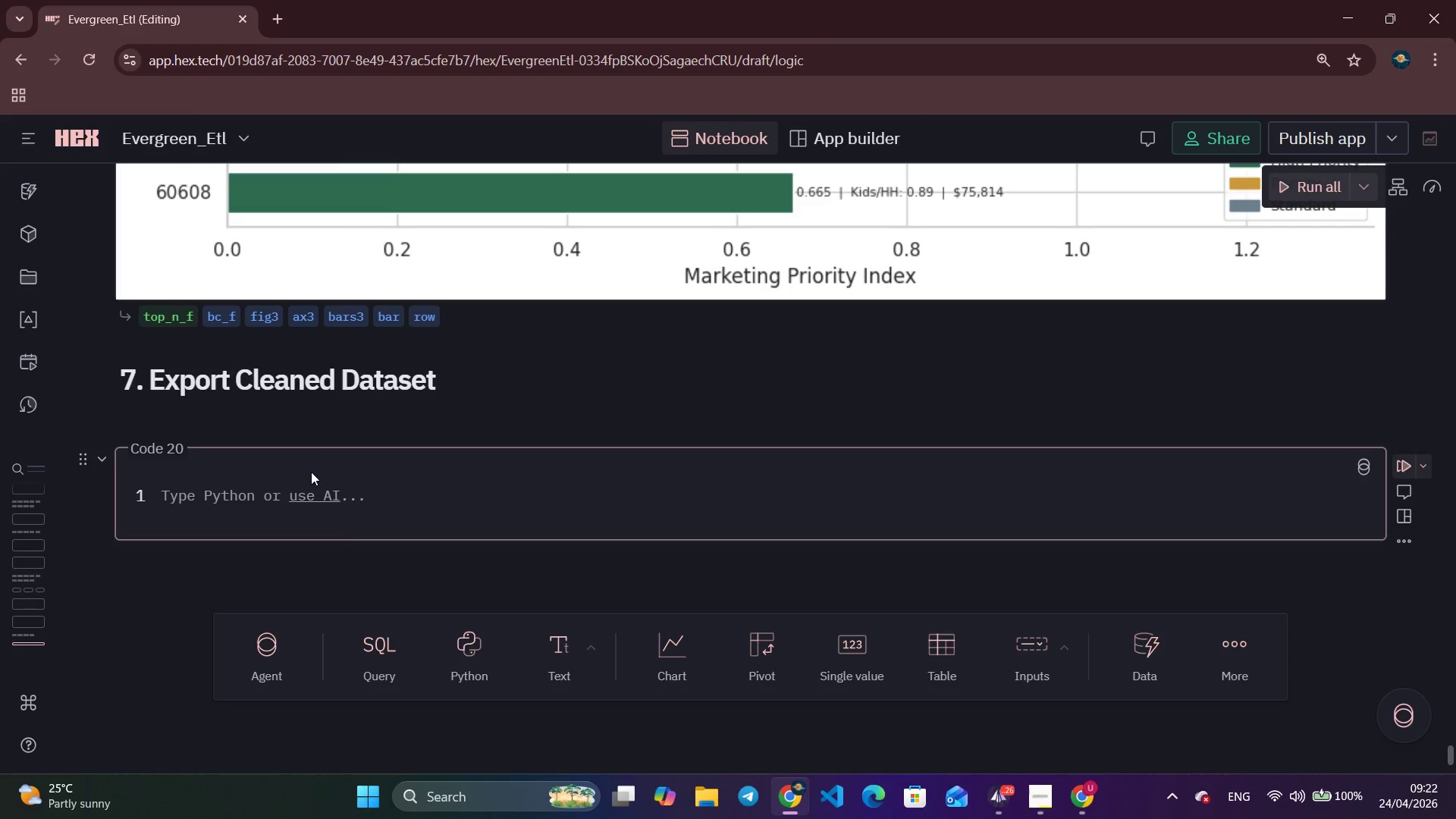 
key(Control+V)
 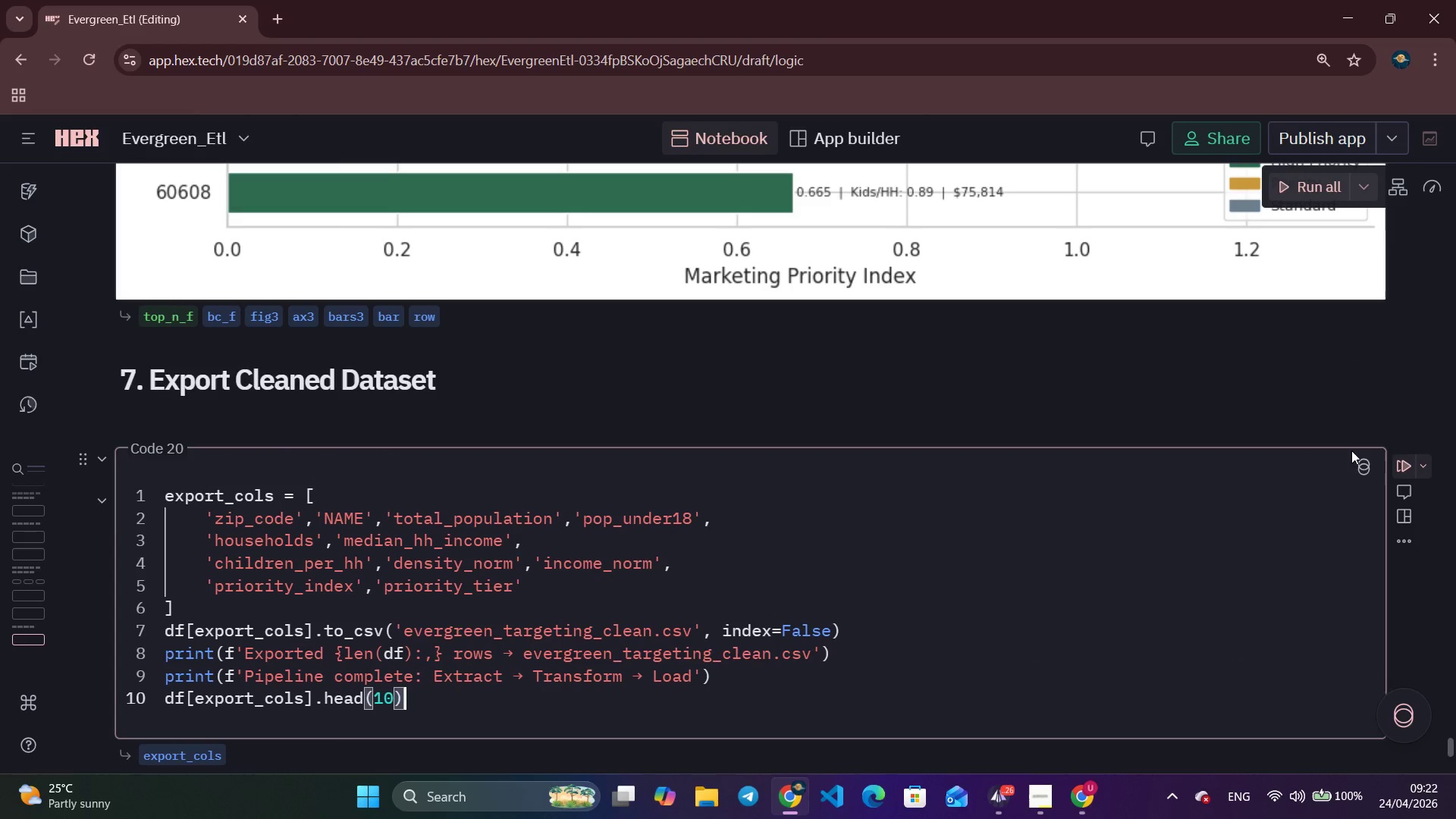 
left_click([1400, 463])
 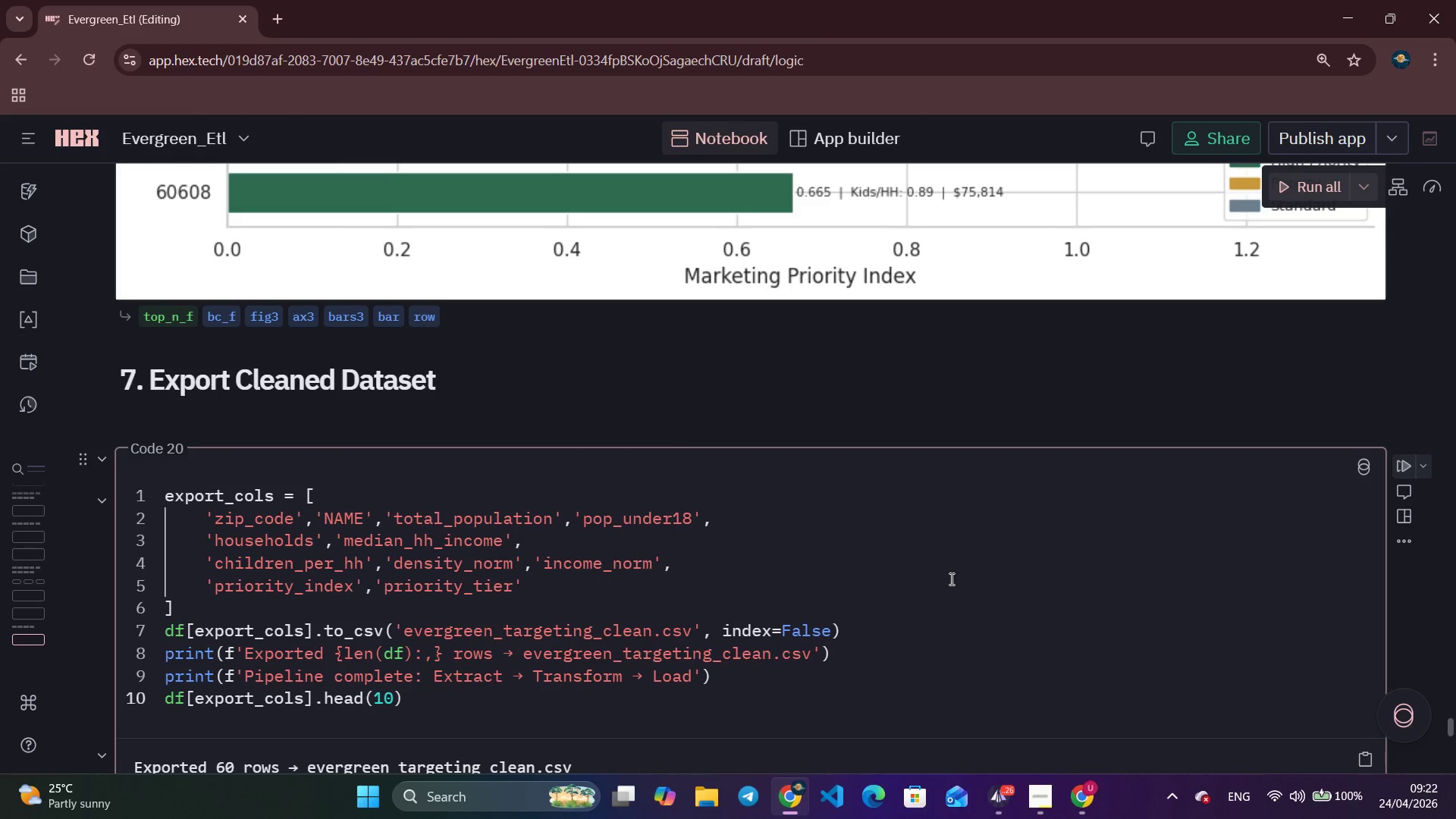 
scroll: coordinate [535, 403], scroll_direction: down, amount: 9.0
 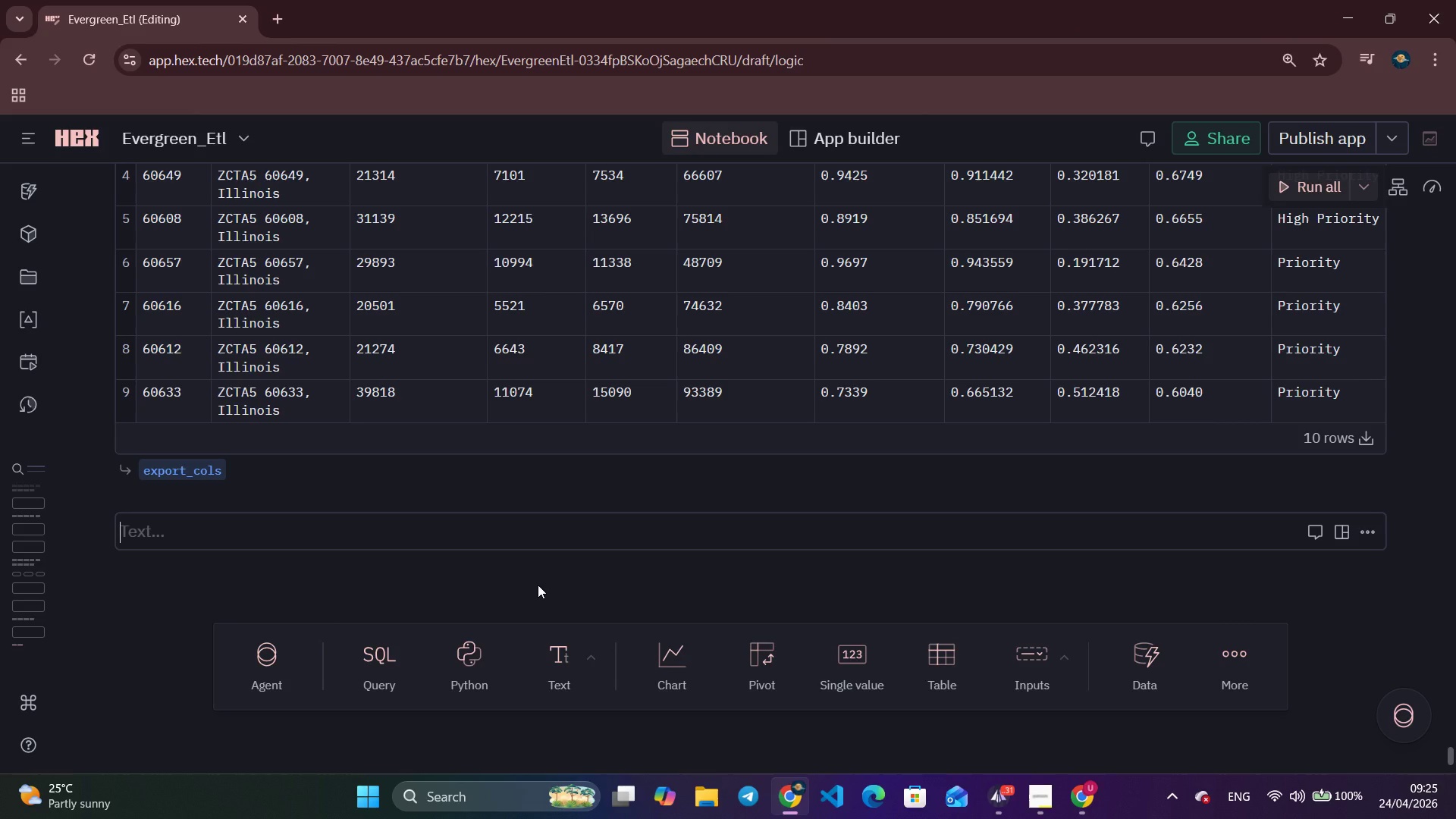 
wait(179.79)
 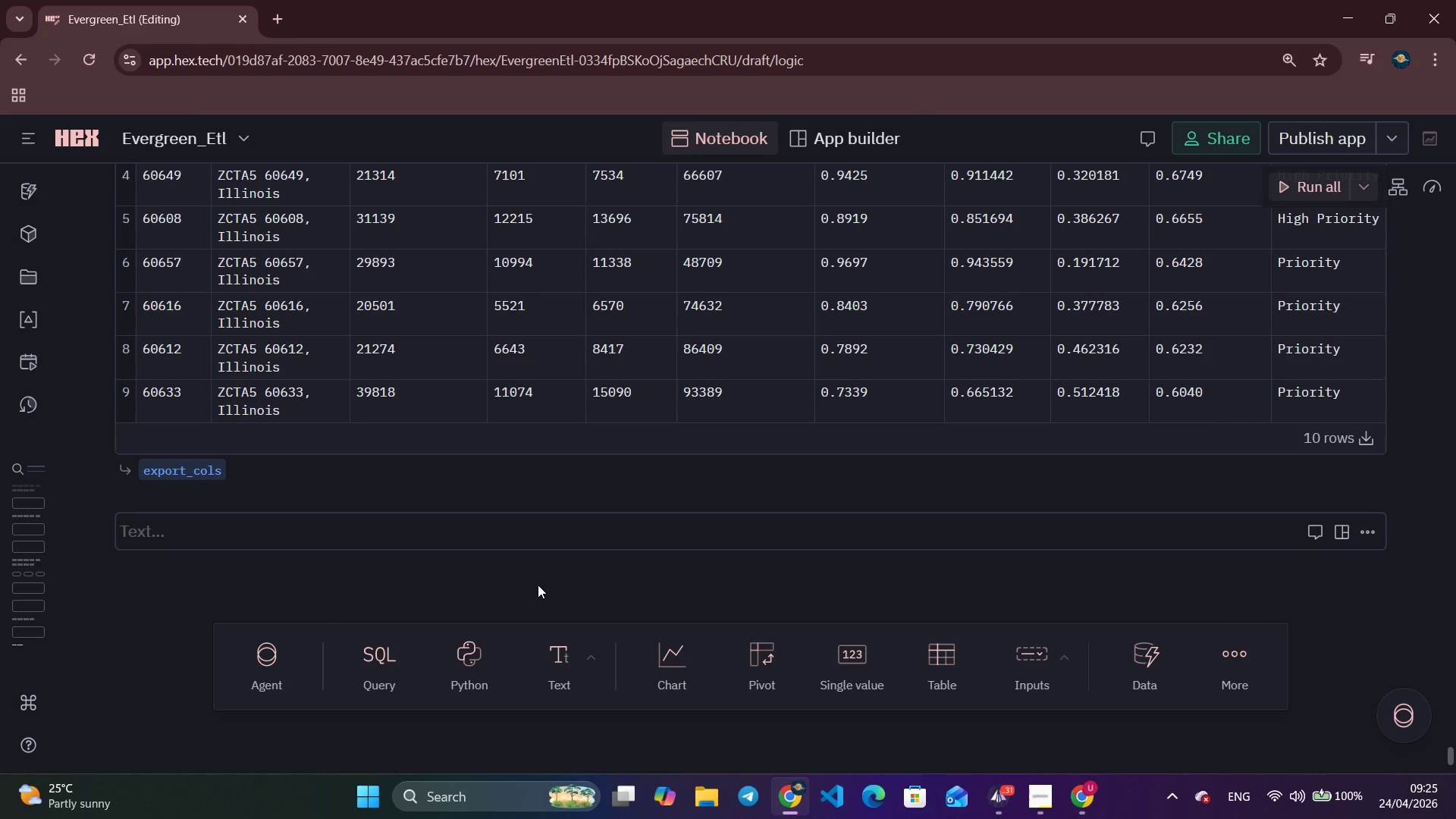 
type(### Summary)
 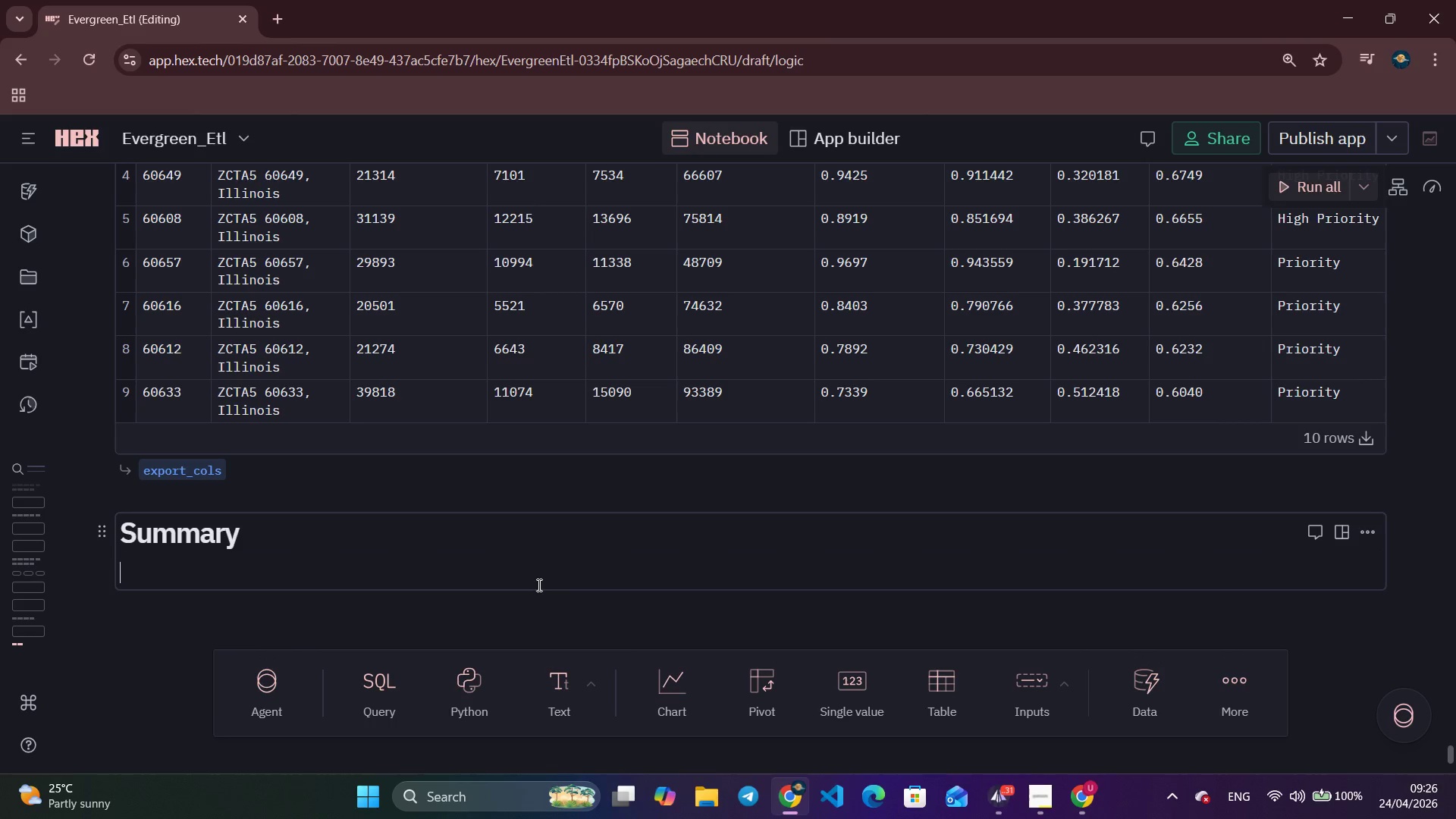 
 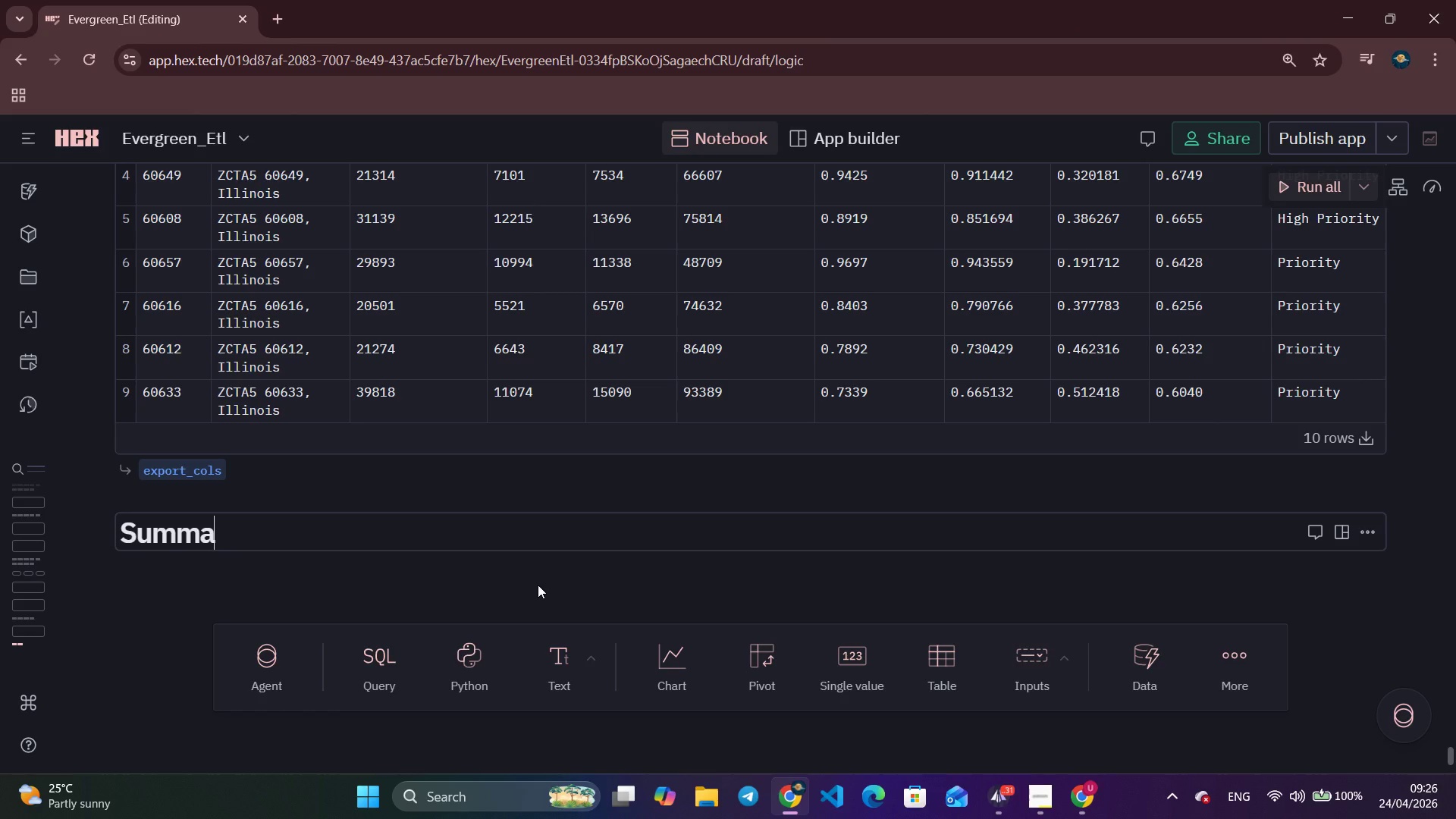 
key(Enter)
 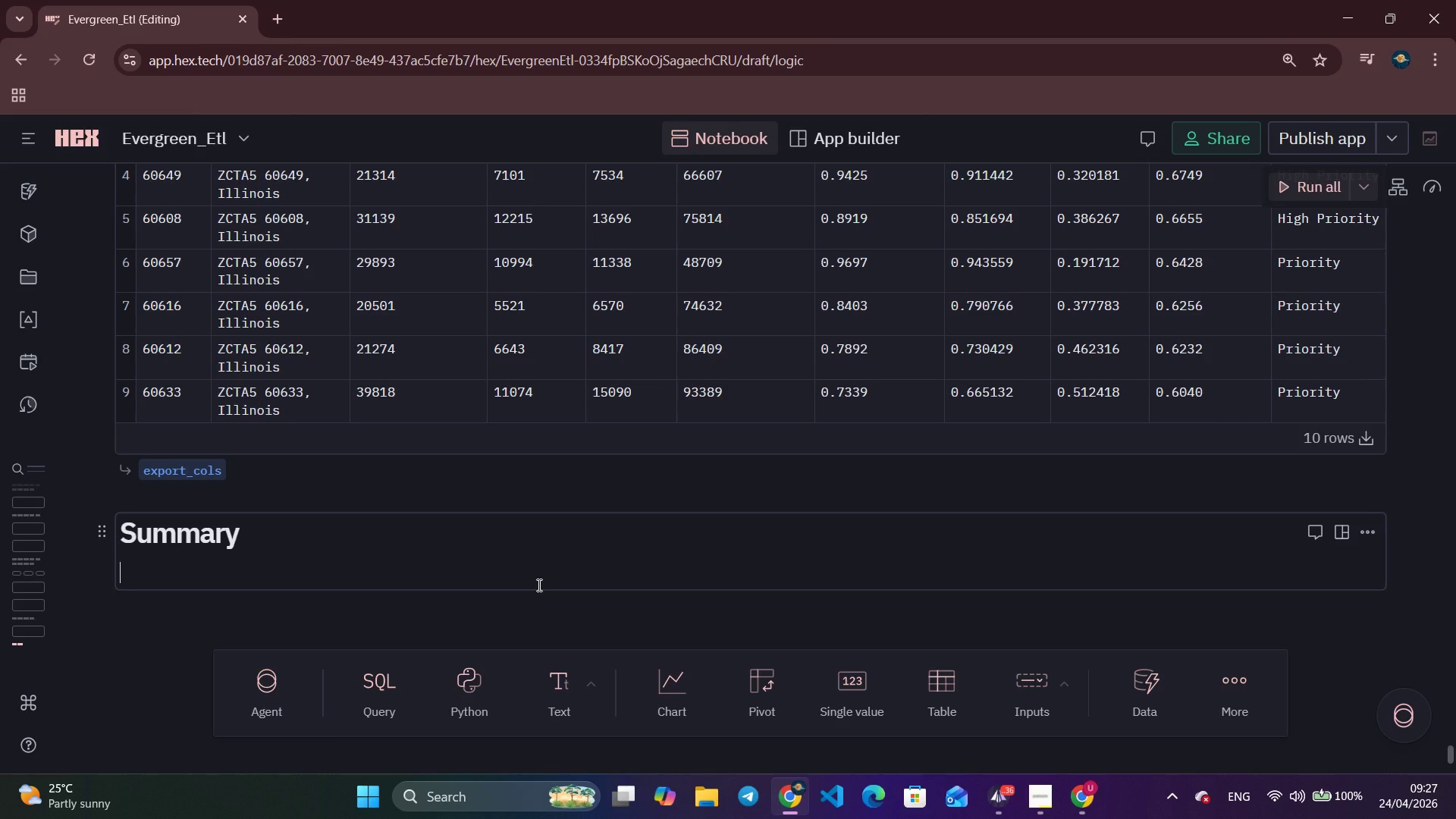 
wait(98.42)
 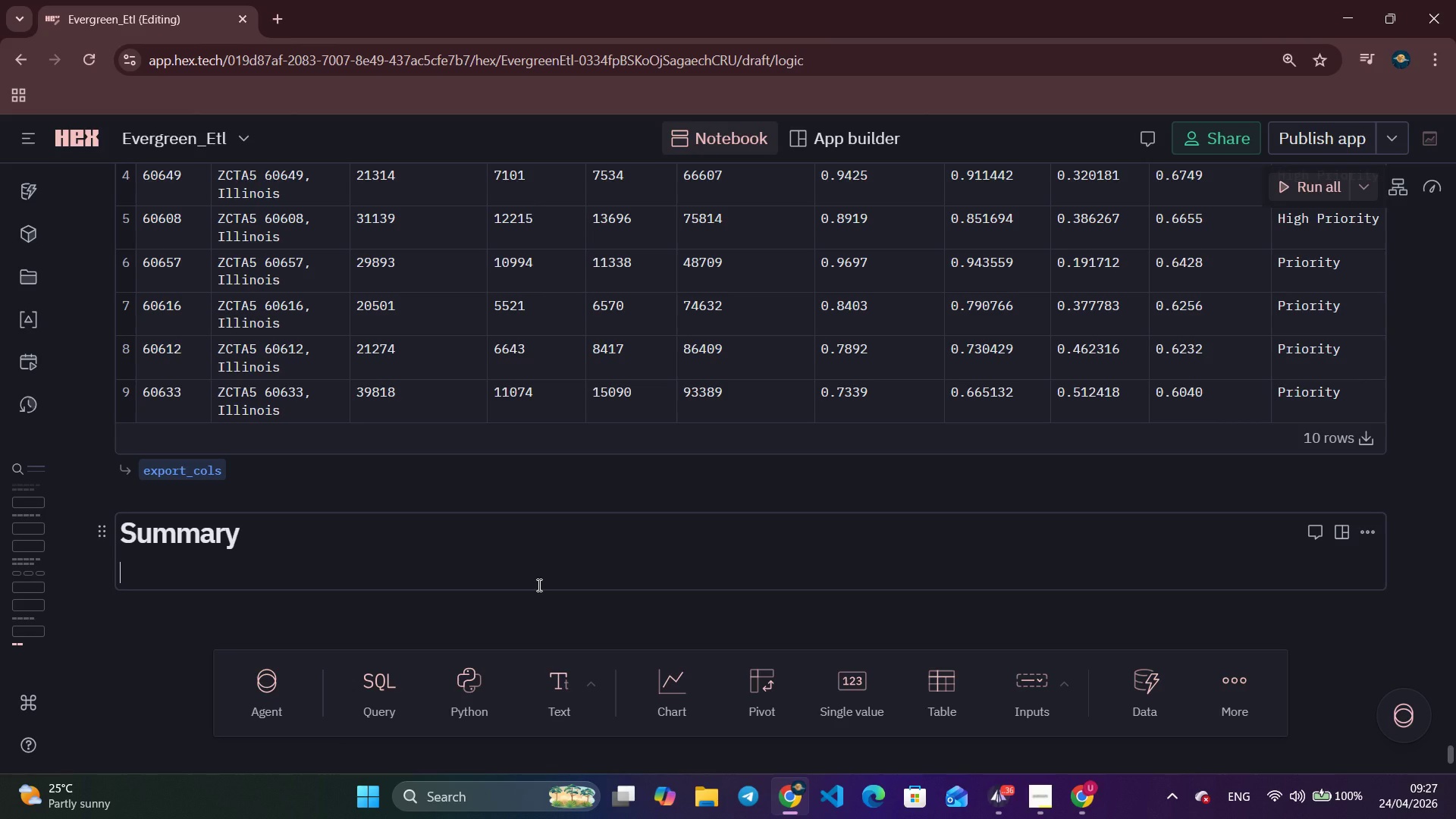 
scroll: coordinate [539, 582], scroll_direction: up, amount: 31.0
 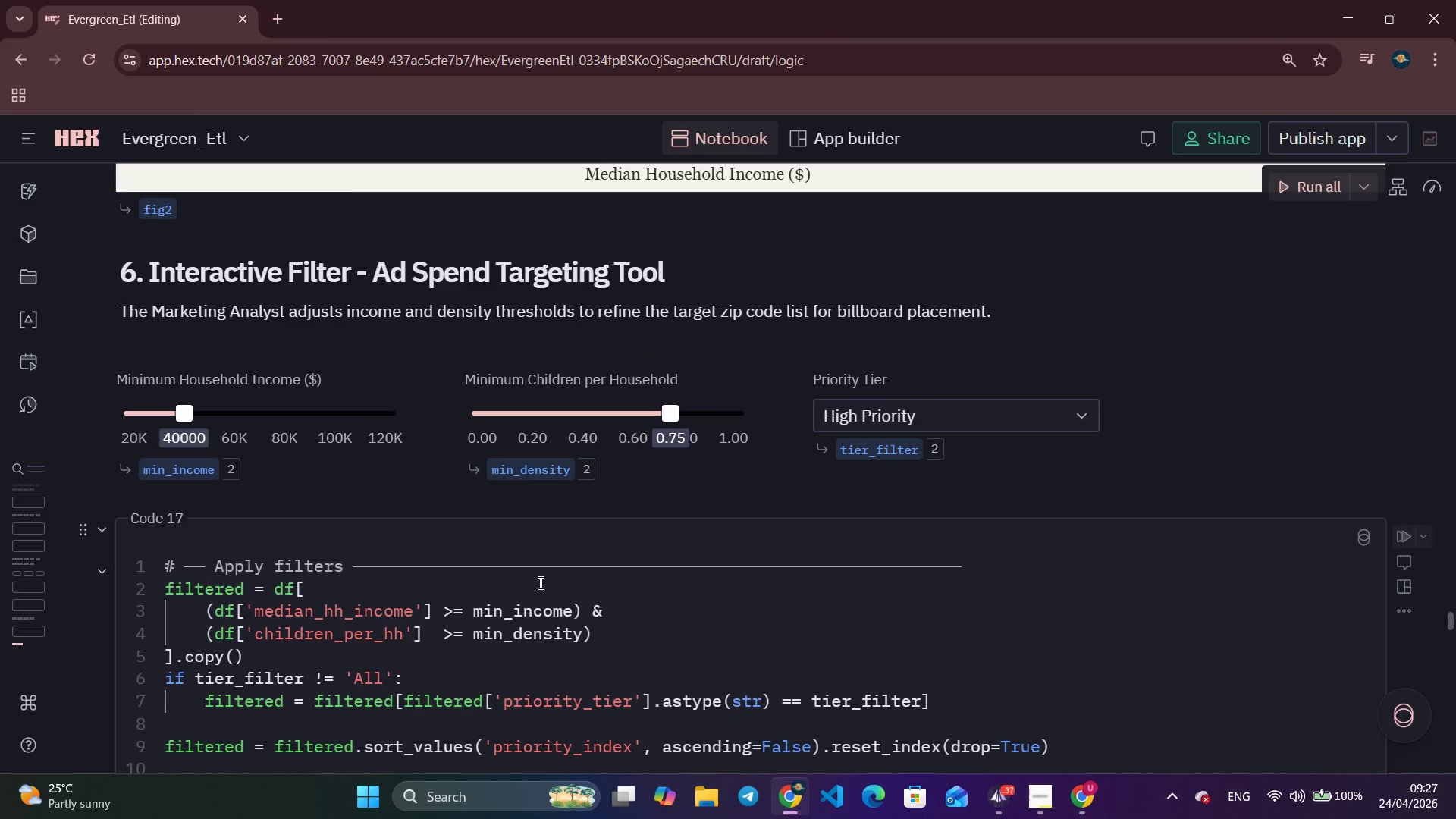 
scroll: coordinate [539, 582], scroll_direction: up, amount: 5.0
 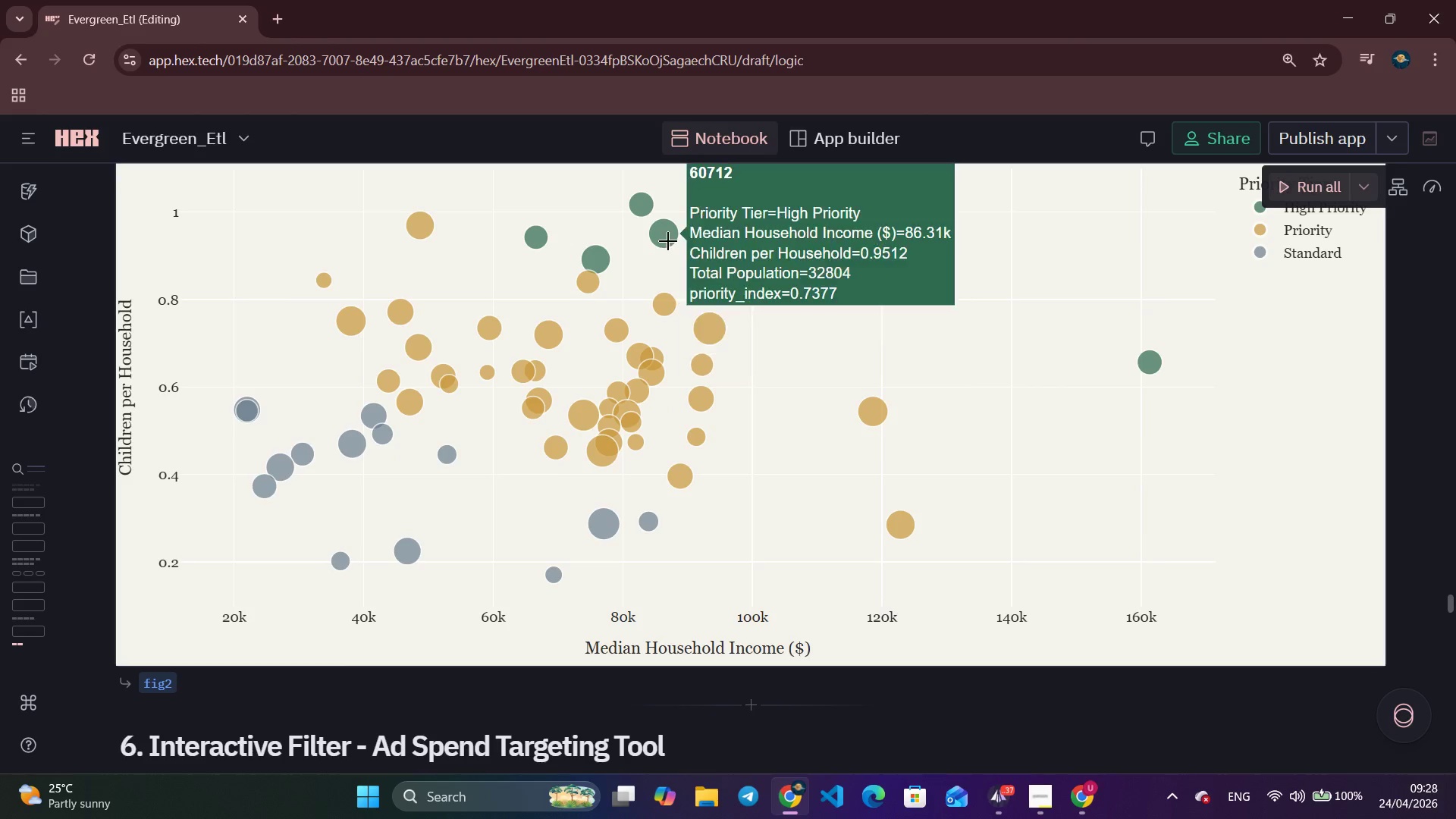 
wait(5.55)
 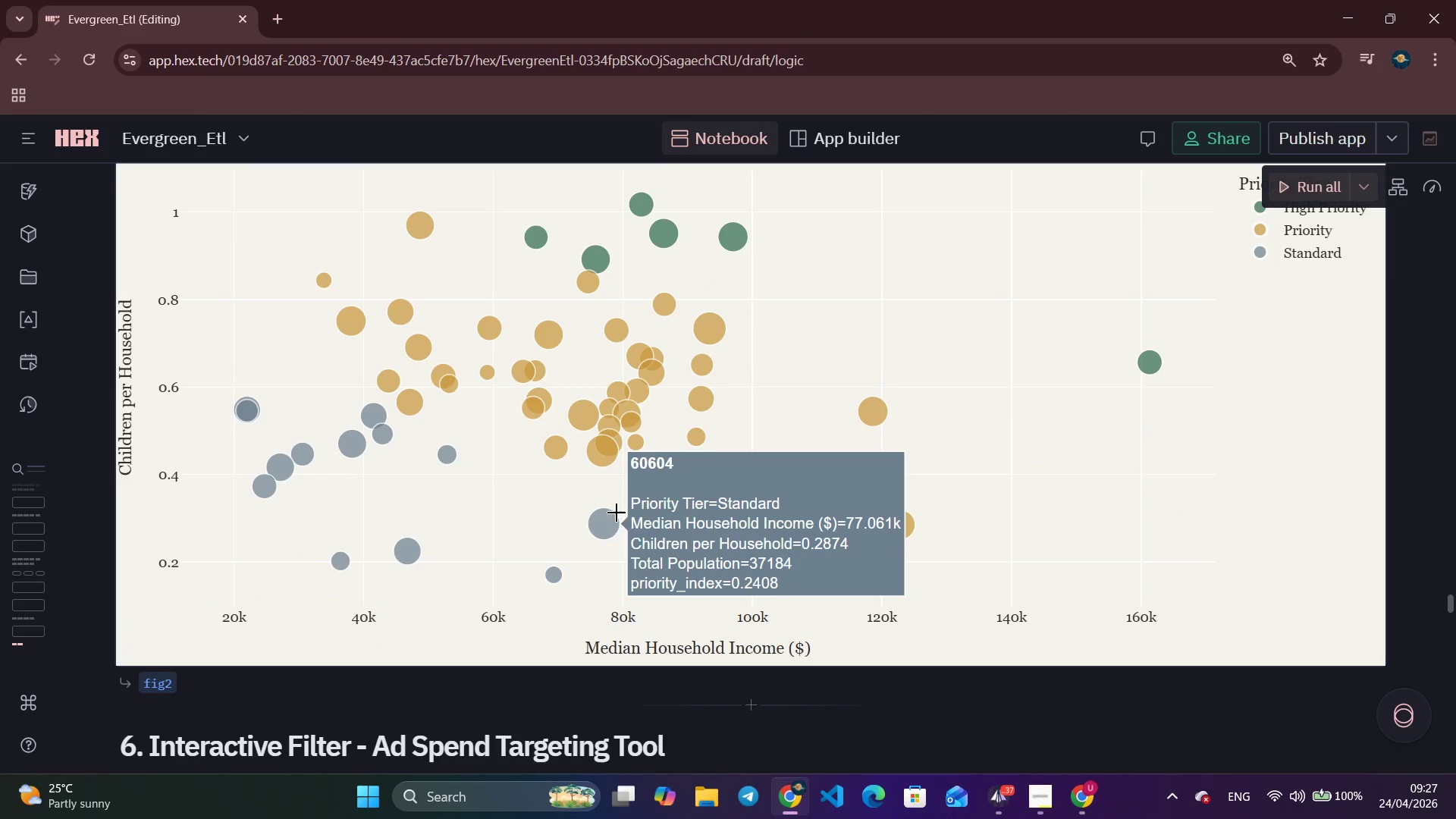 
scroll: coordinate [628, 537], scroll_direction: up, amount: 14.0
 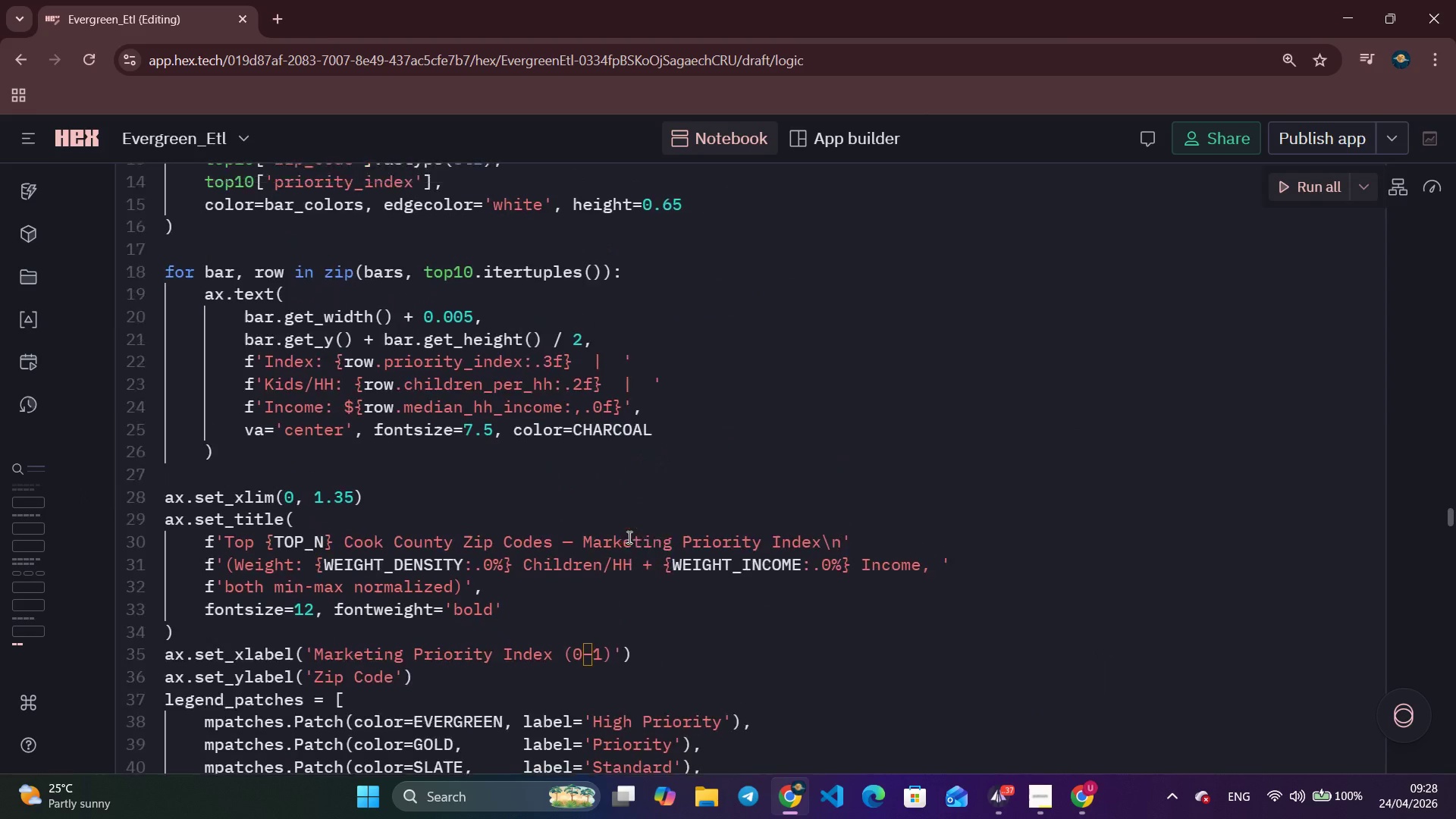 
scroll: coordinate [1137, 576], scroll_direction: down, amount: 68.0
 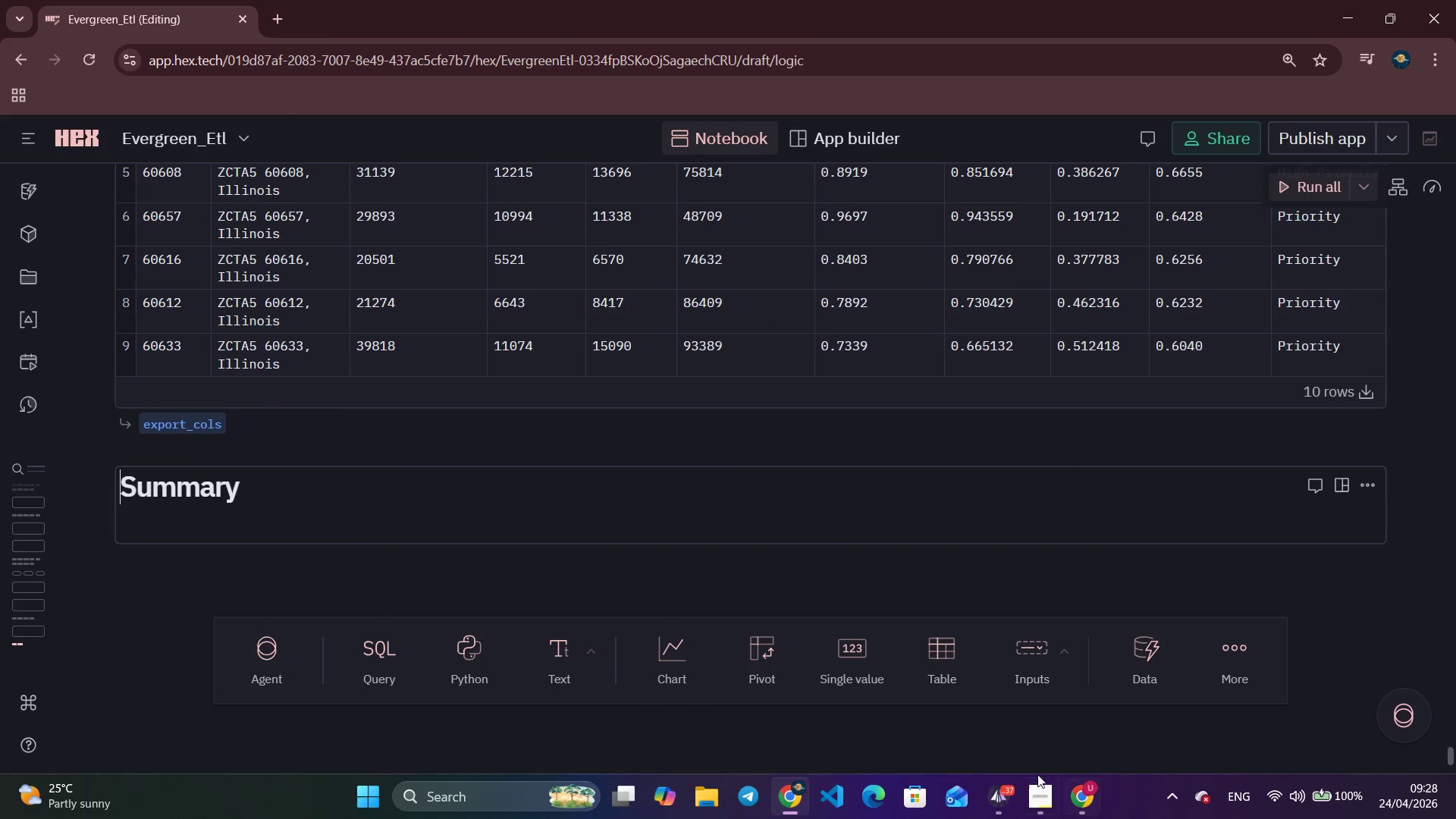 
left_click([1006, 801])
 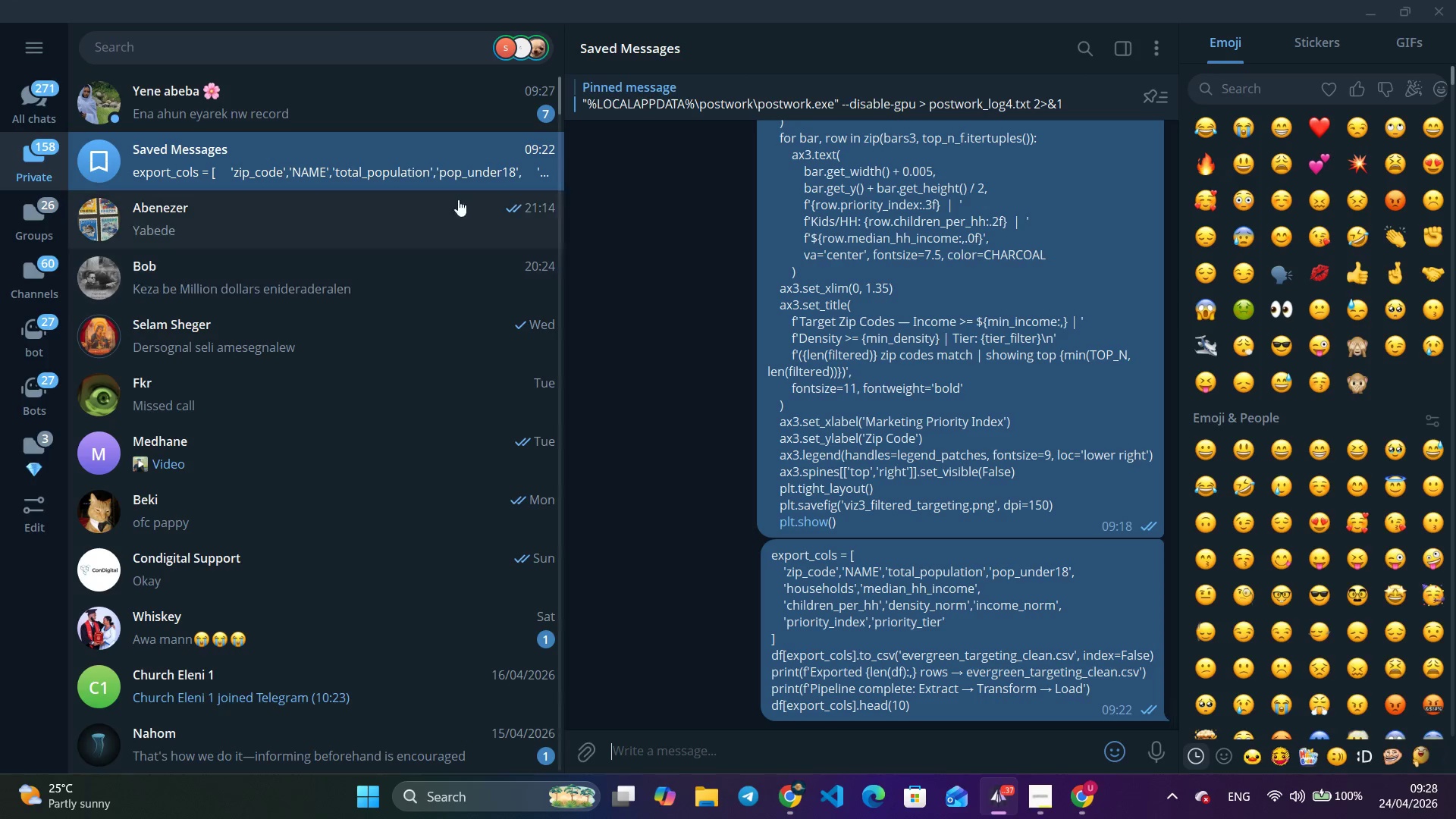 
left_click([458, 102])
 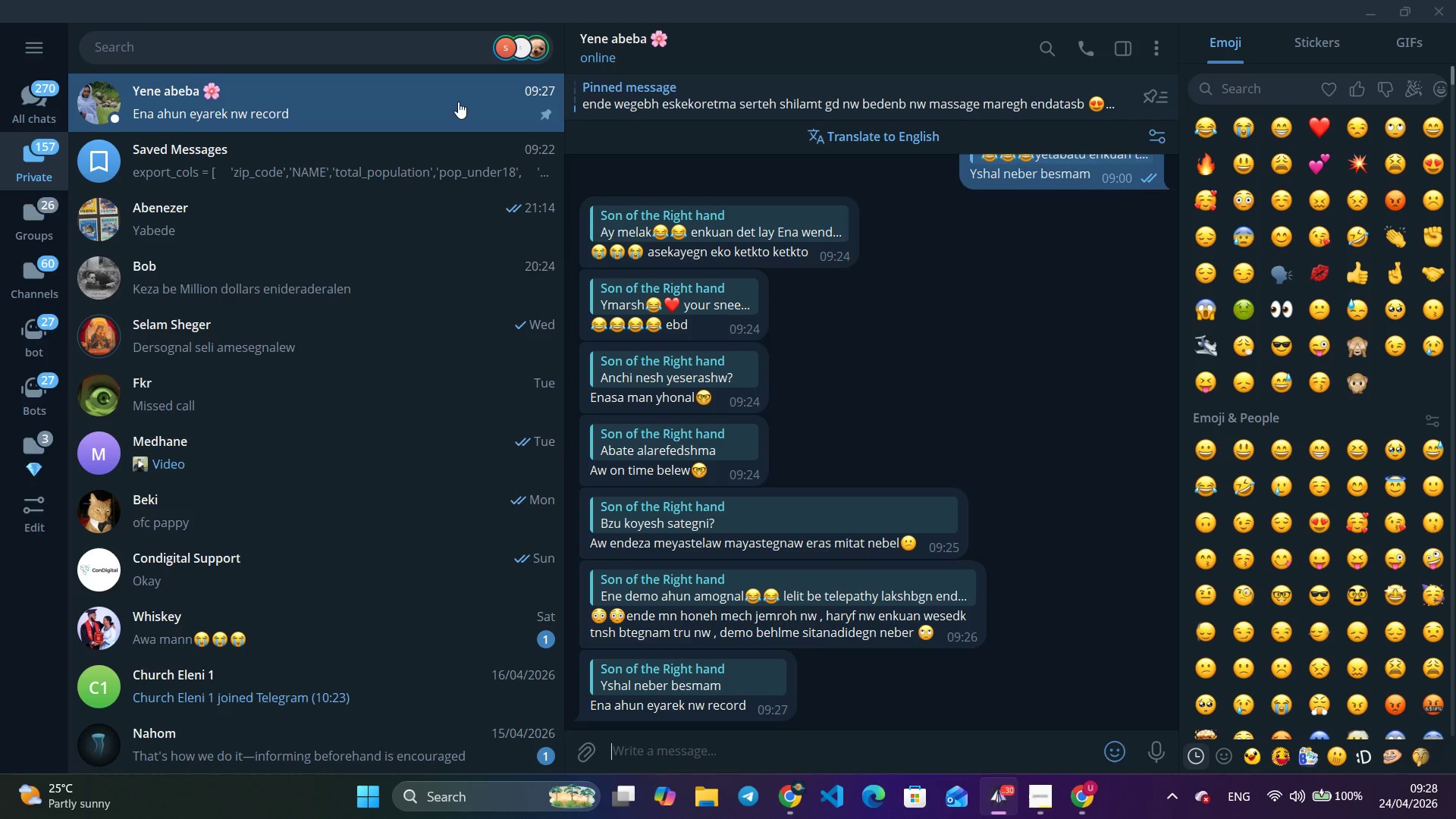 
wait(29.89)
 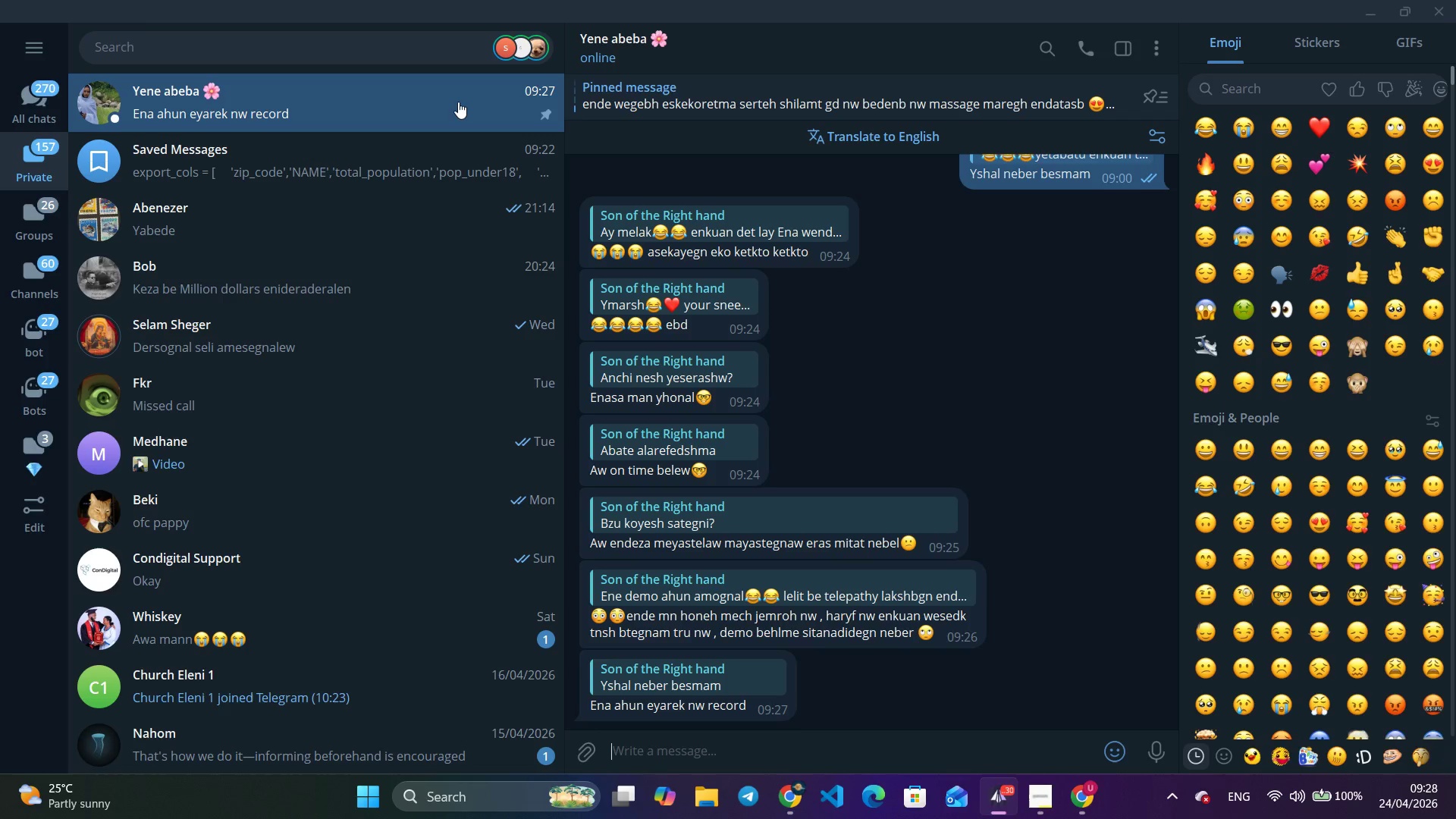 
left_click([1363, 8])
 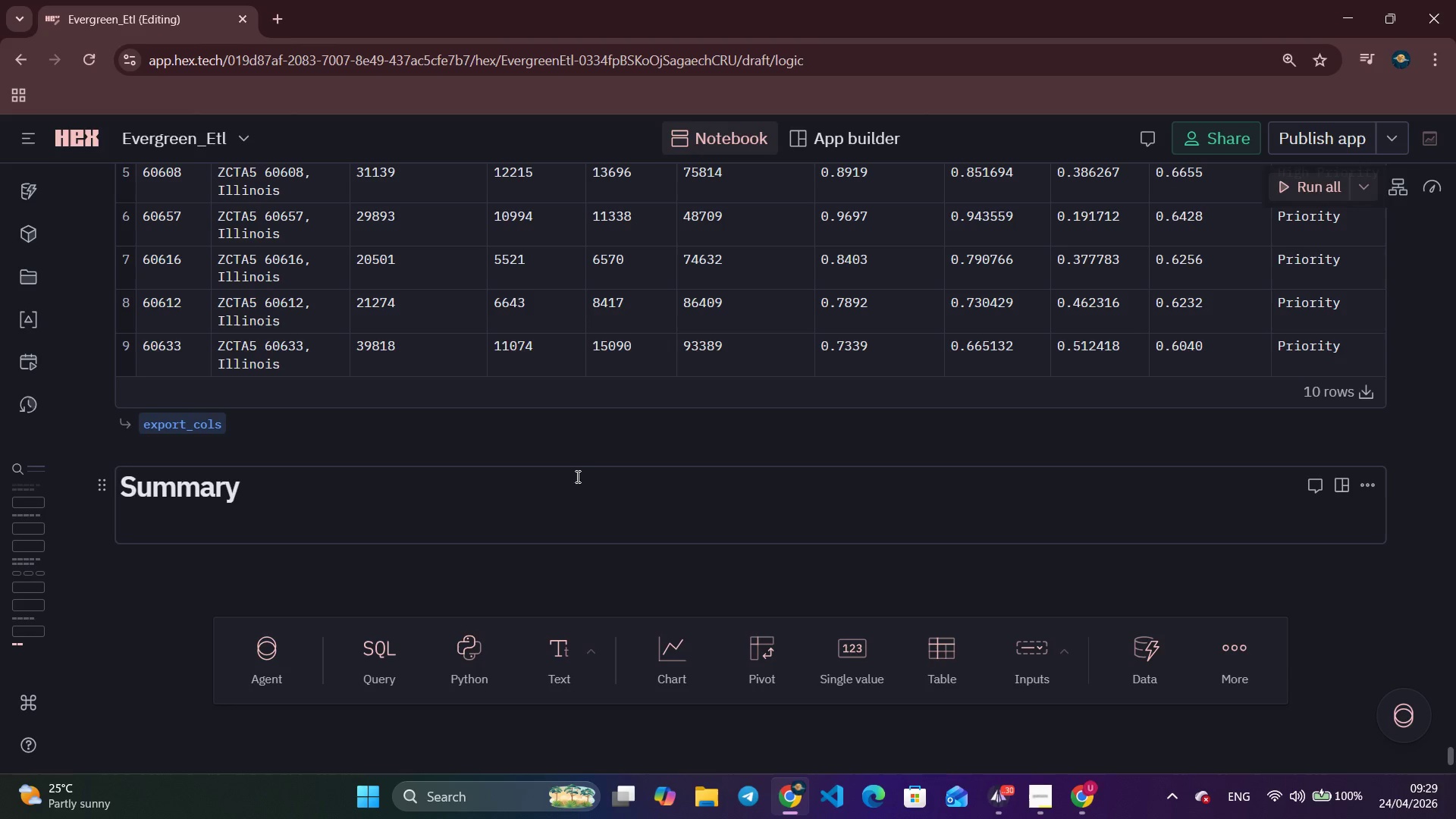 
wait(65.38)
 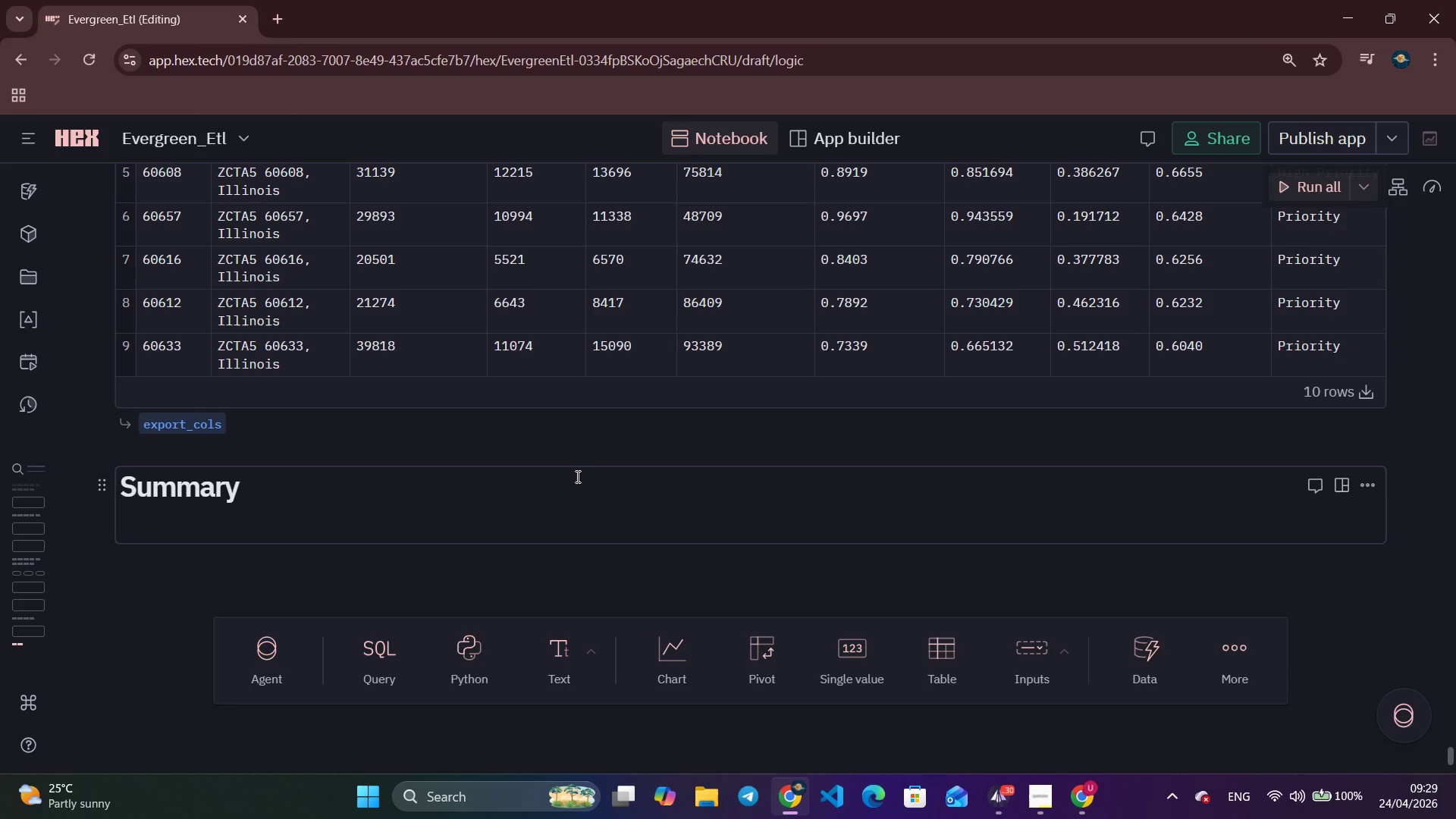 
scroll: coordinate [576, 476], scroll_direction: up, amount: 5.0
 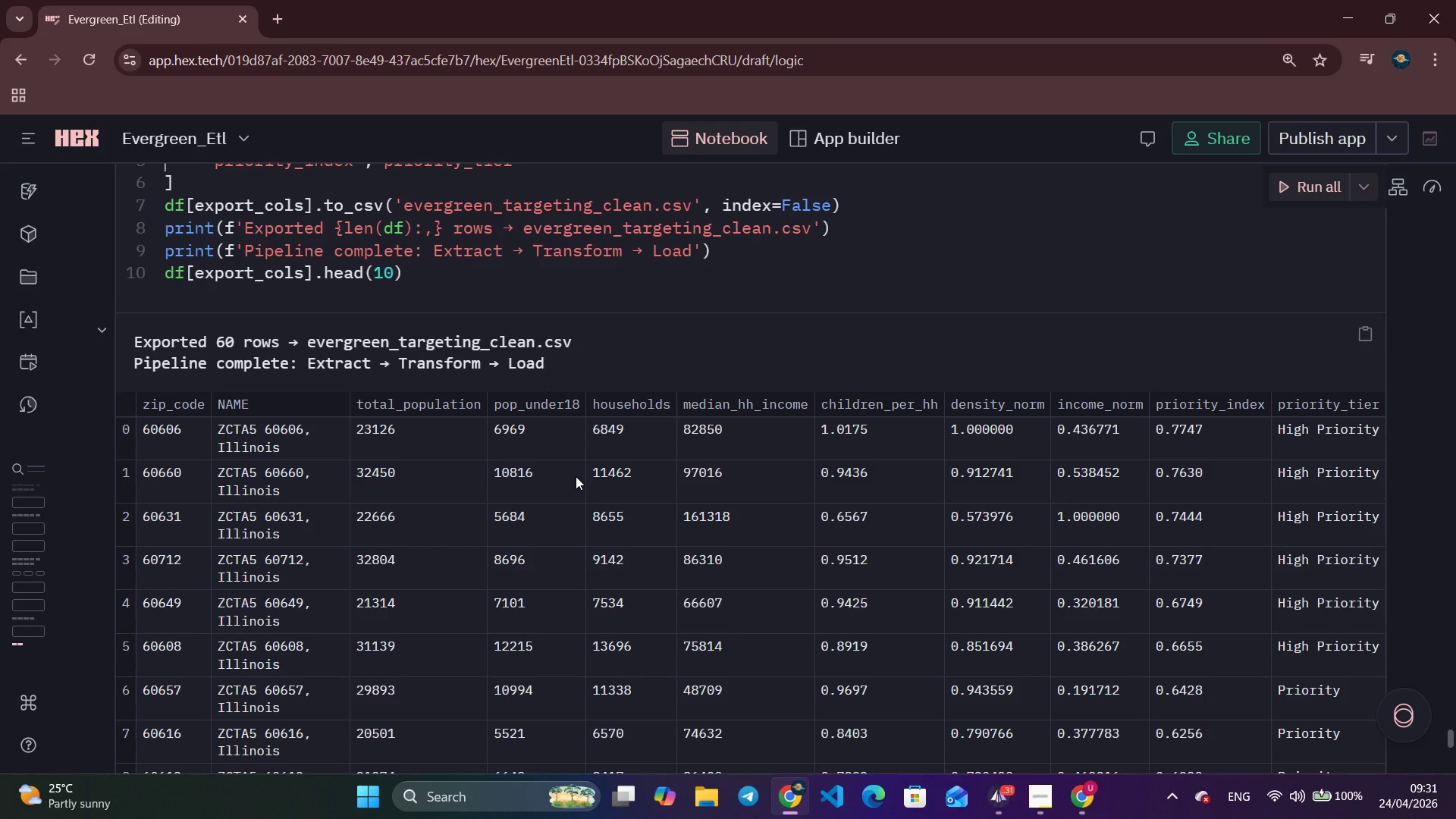 
wait(75.46)
 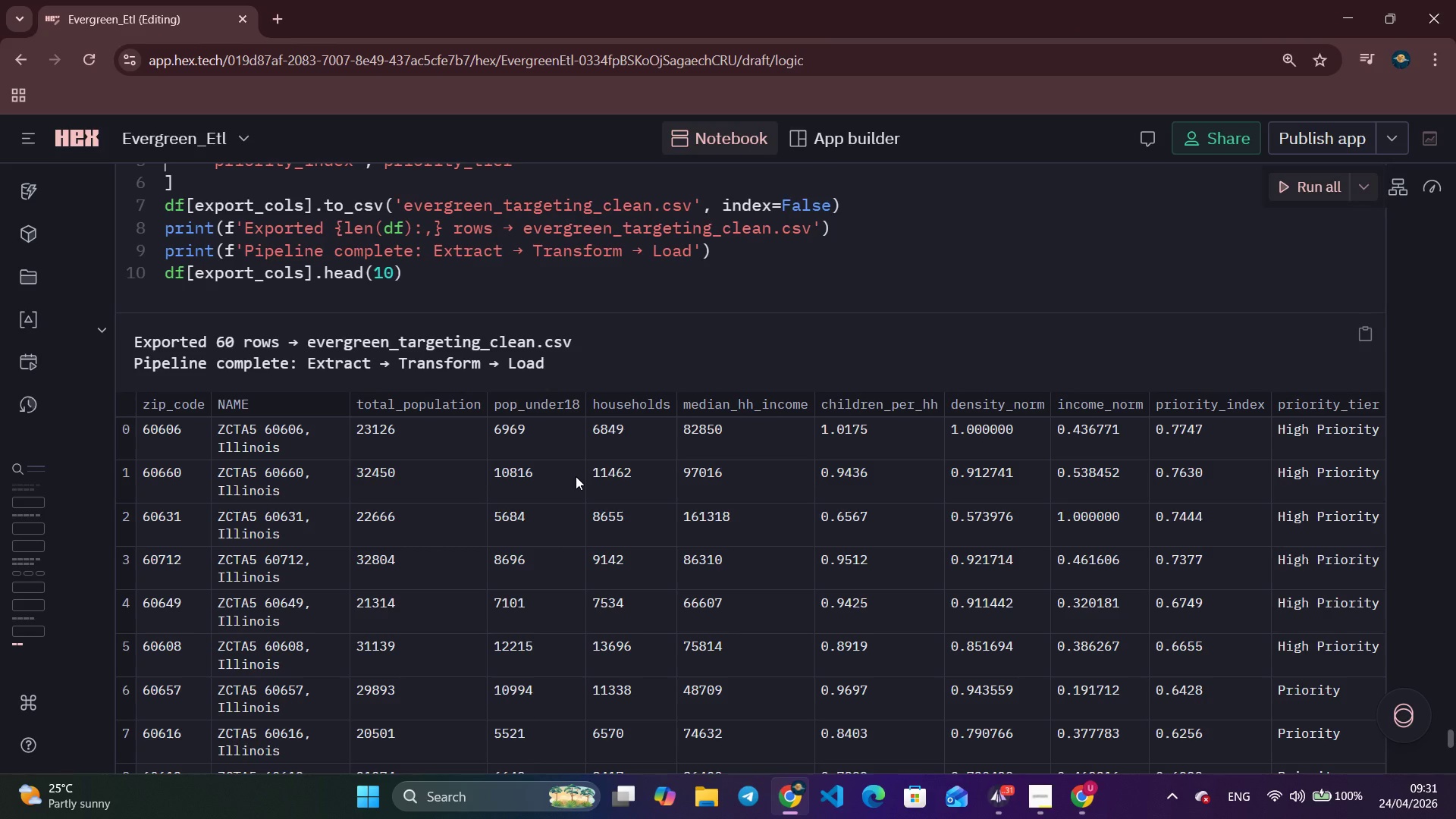 
scroll: coordinate [576, 476], scroll_direction: down, amount: 7.0
 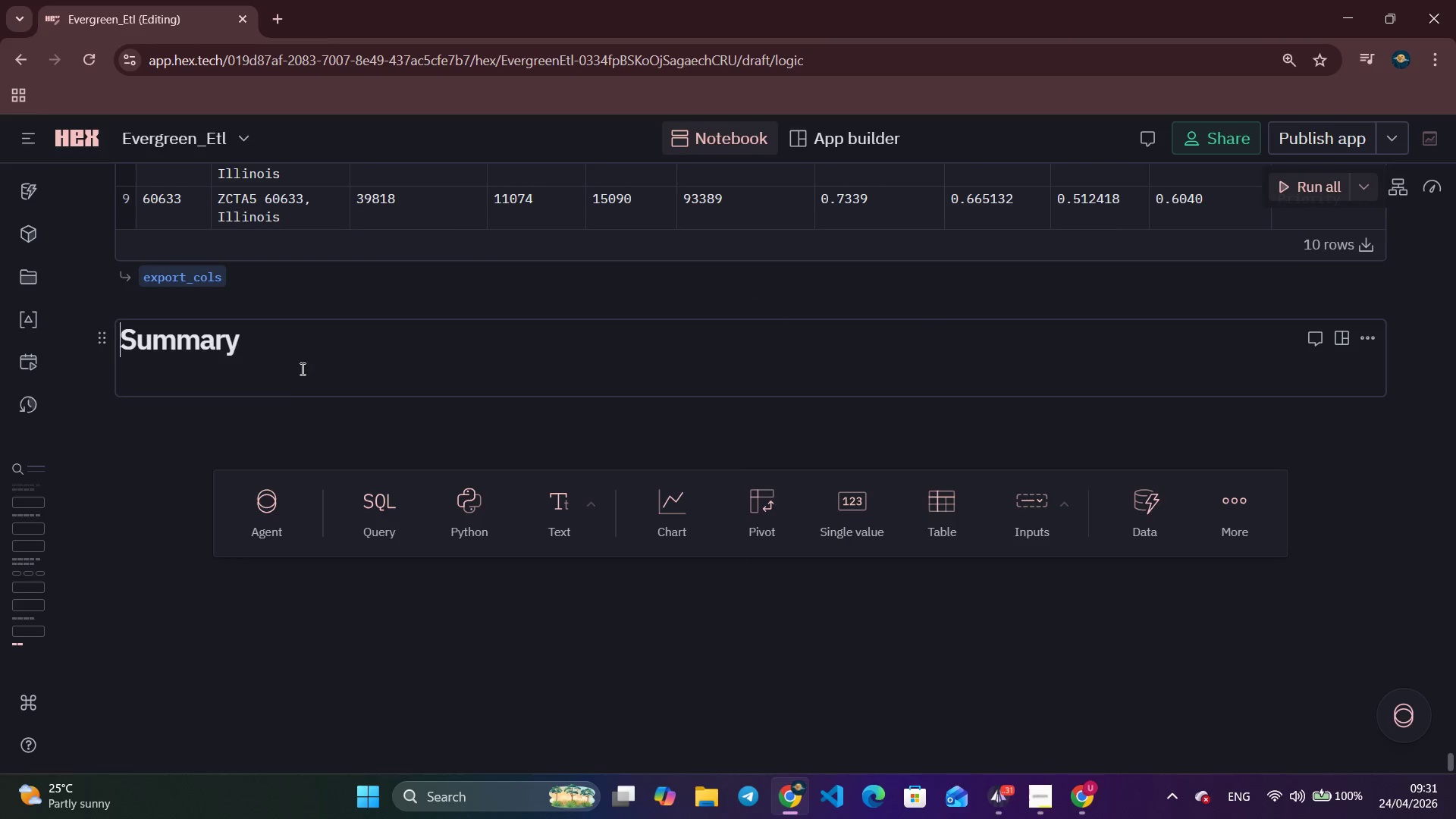 
left_click([149, 369])
 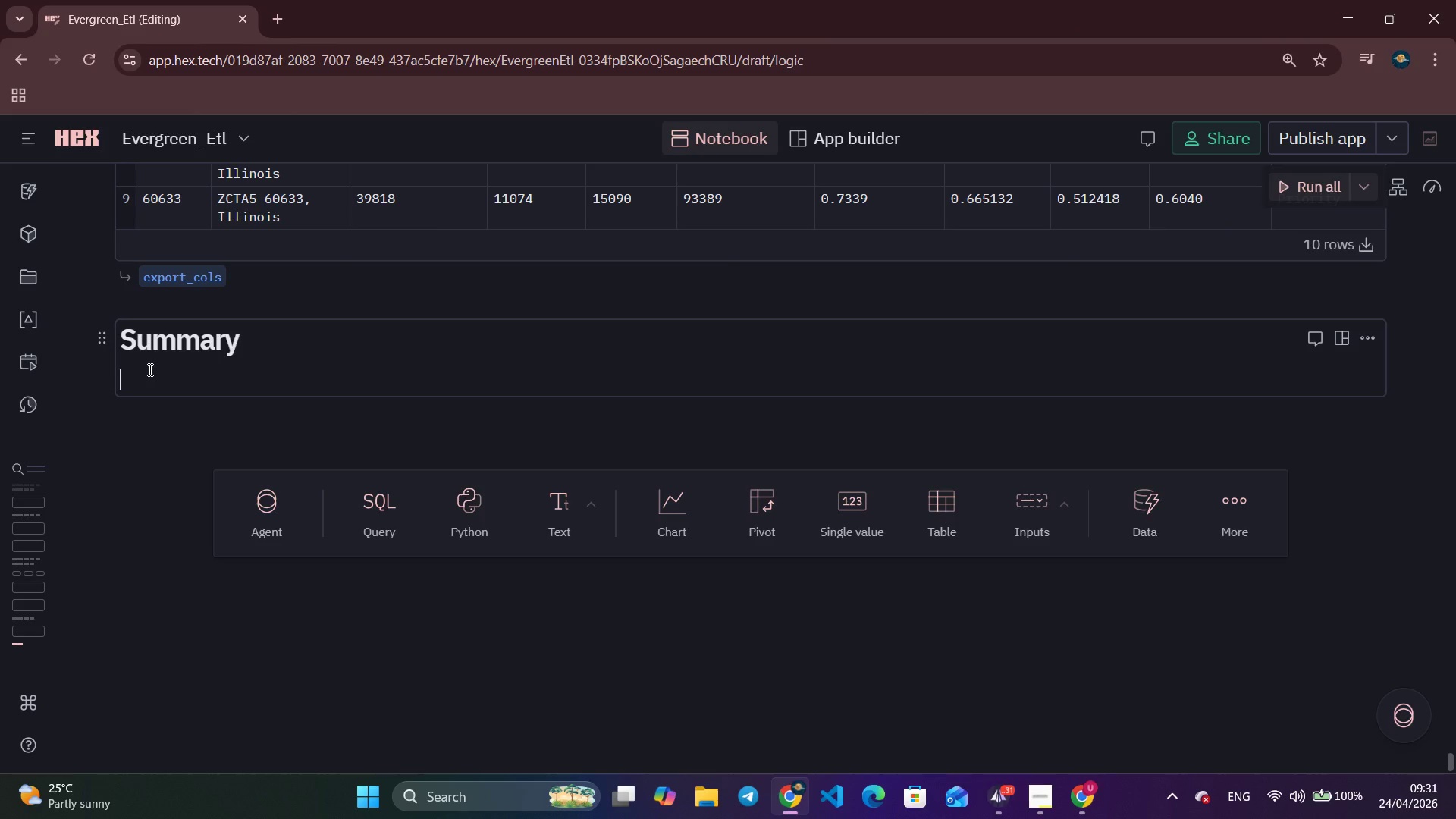 
wait(30.51)
 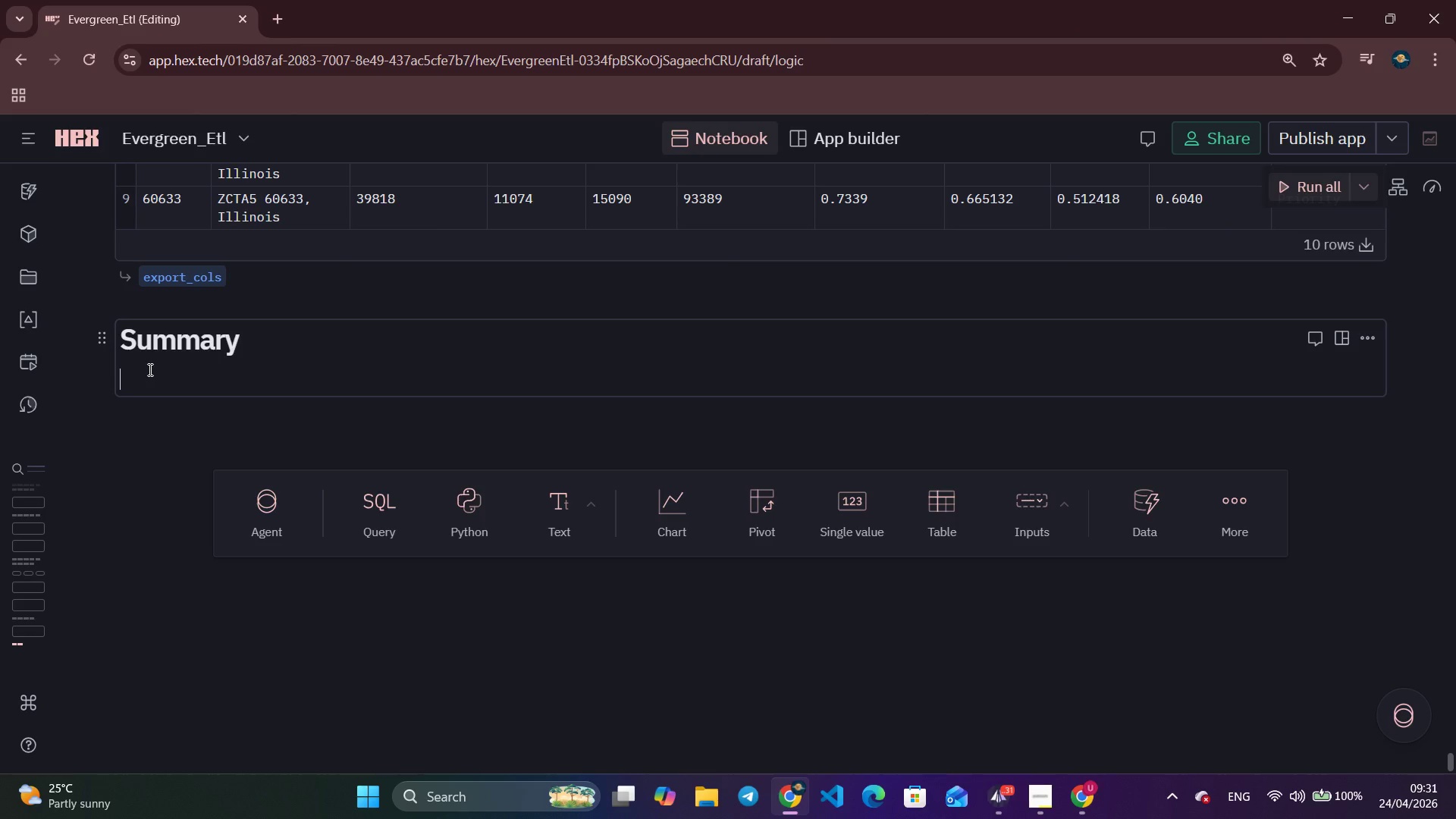 
hold_key(key=AltLeft, duration=1.09)
 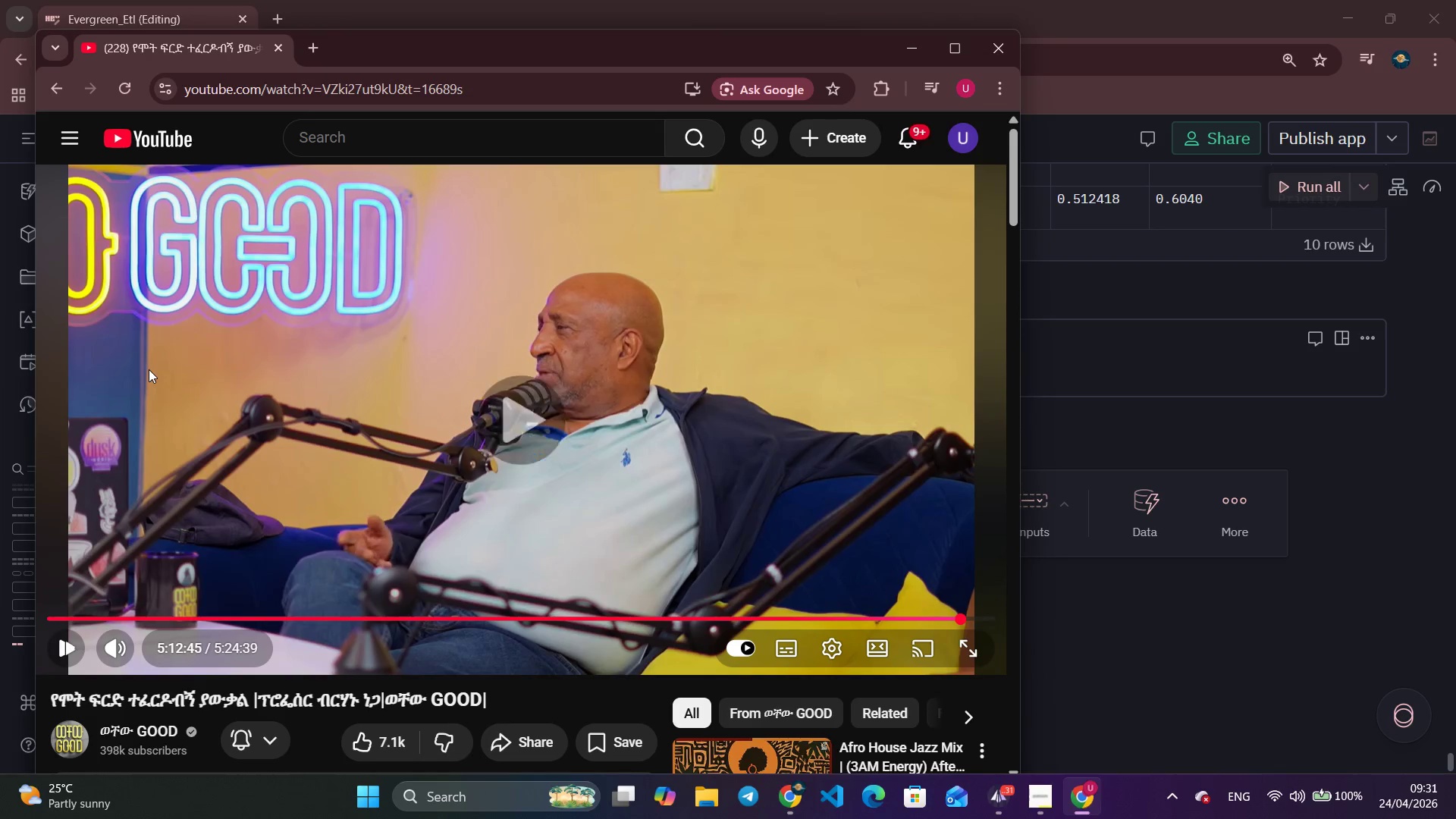 
key(Tab)
key(Tab)
type( )
key(Tab)
type(**Pipeline:** Extracted ACS 5-year demographo)
key(Backspace)
type(ic estimates for Cook County II, zip codes via the Censs)
key(Backspace)
type(us B)
 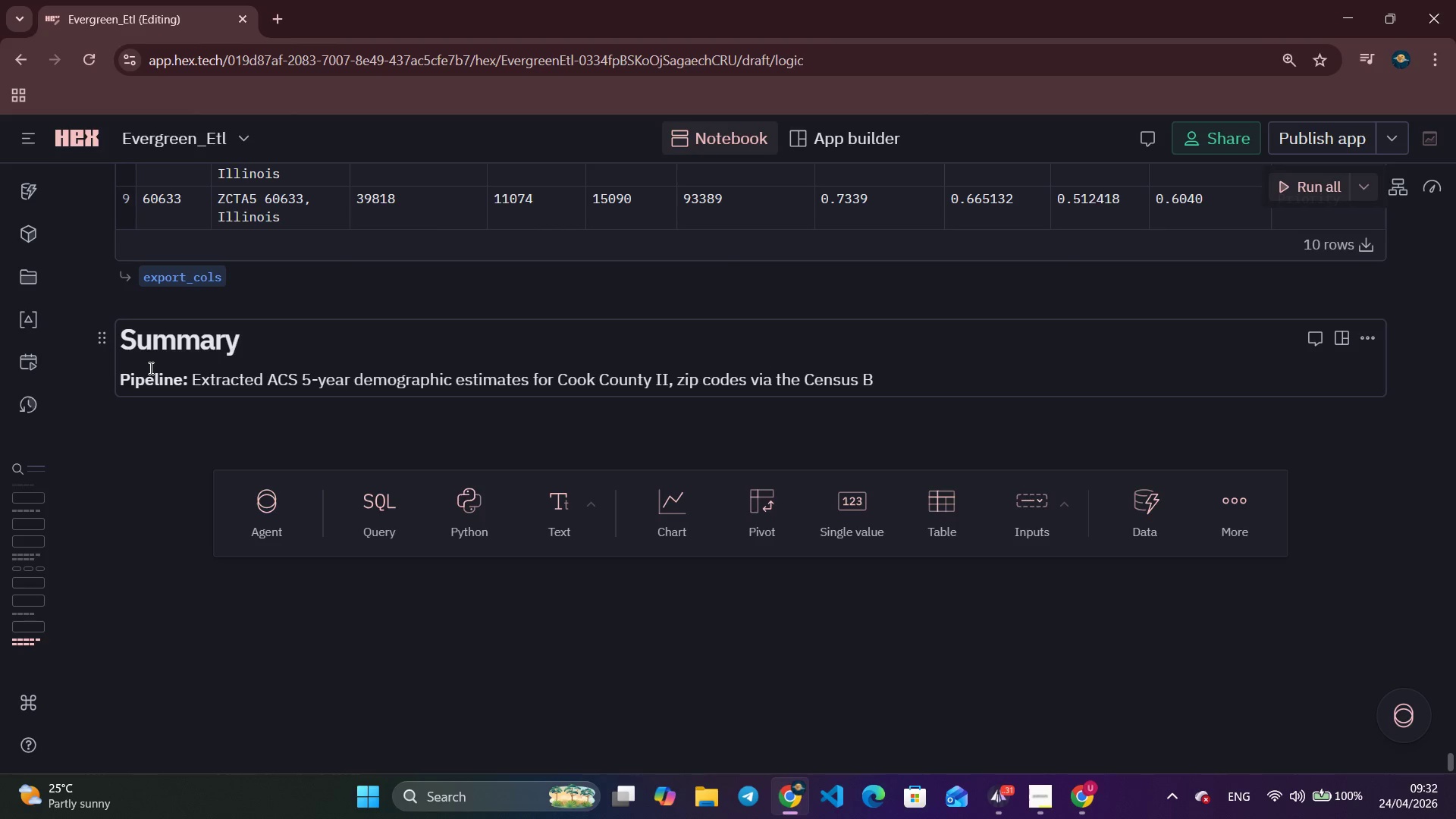 
hold_key(key=AltLeft, duration=0.72)
 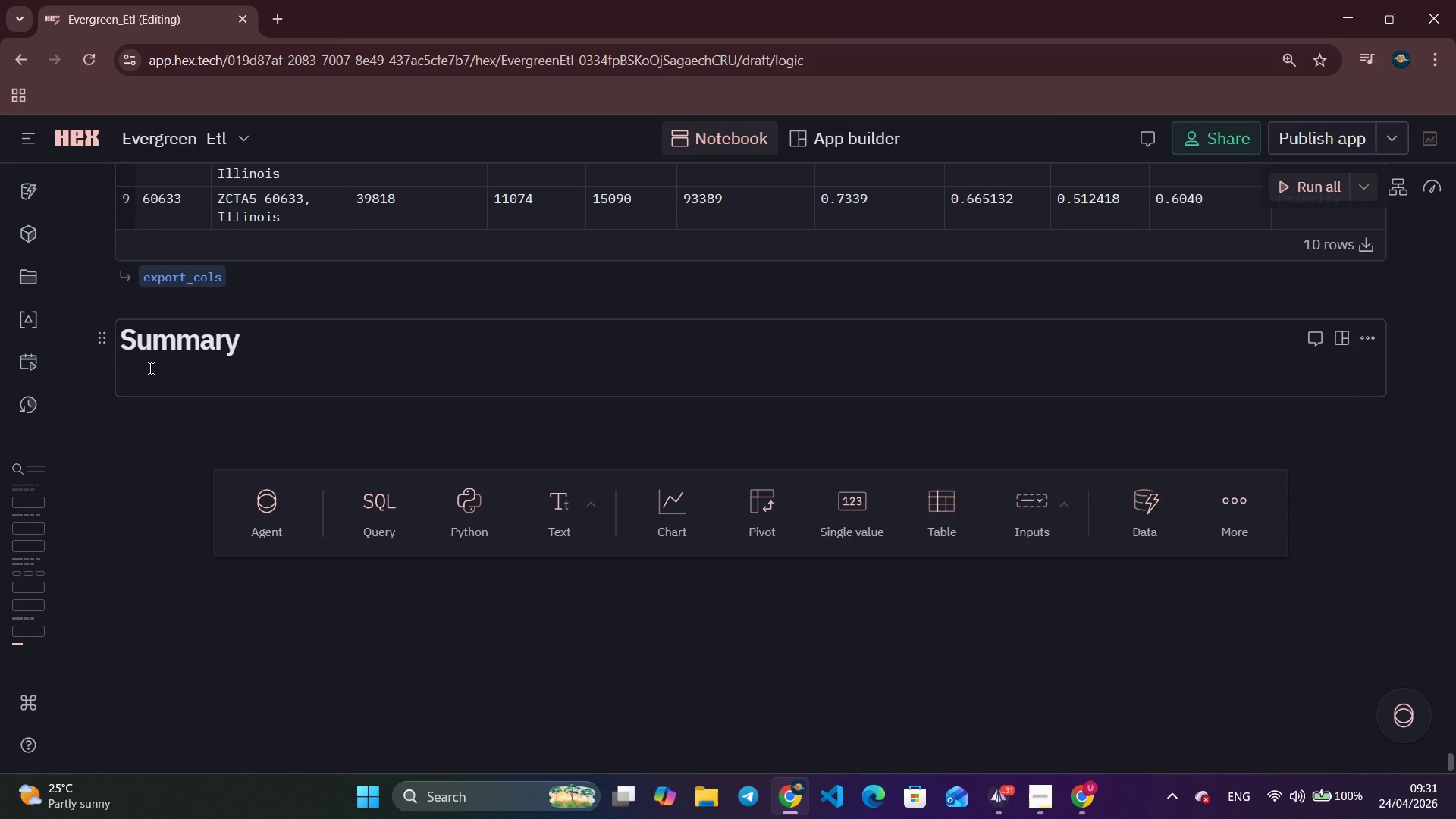 
wait(17.88)
 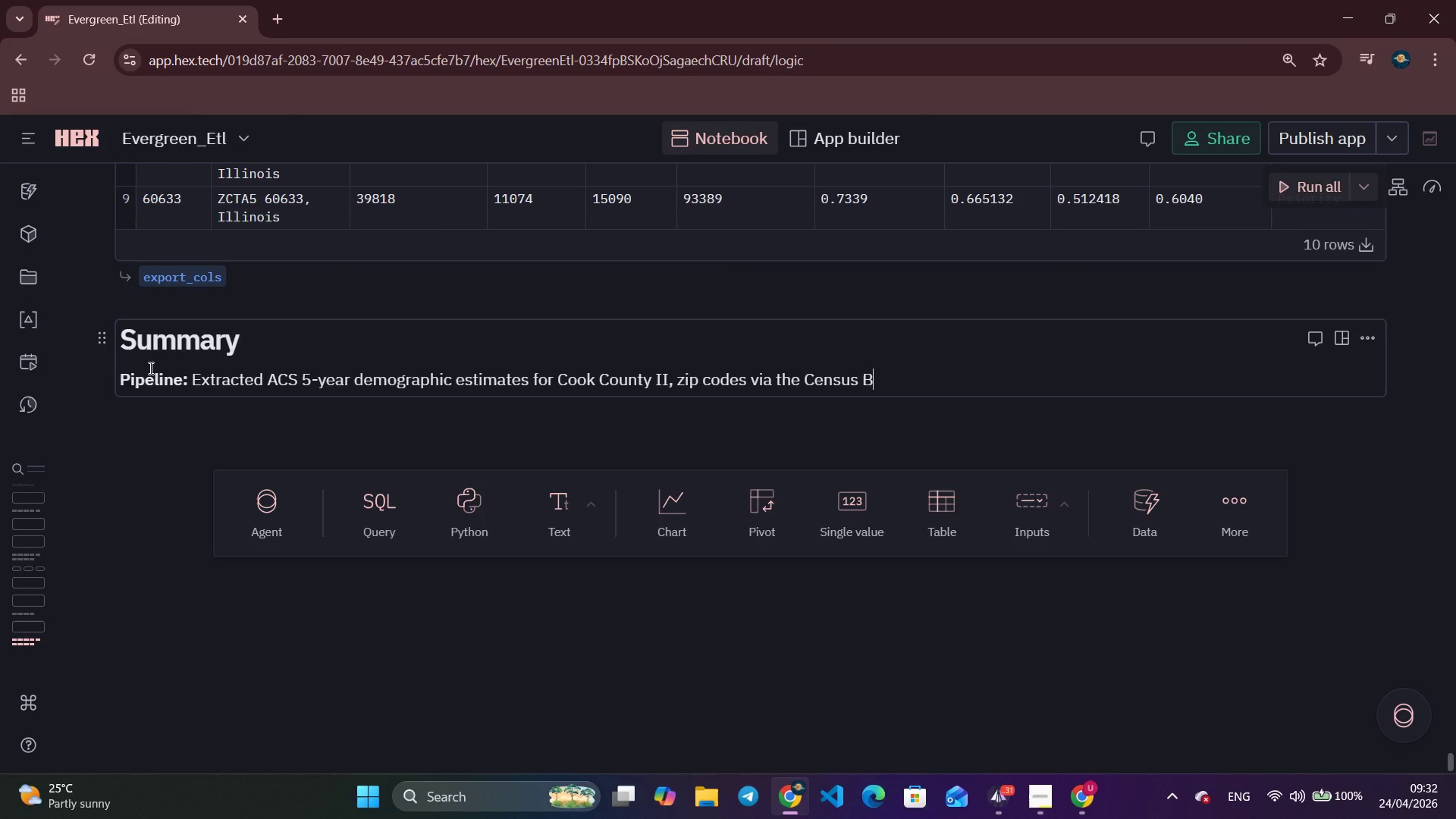 
left_click([991, 782])
 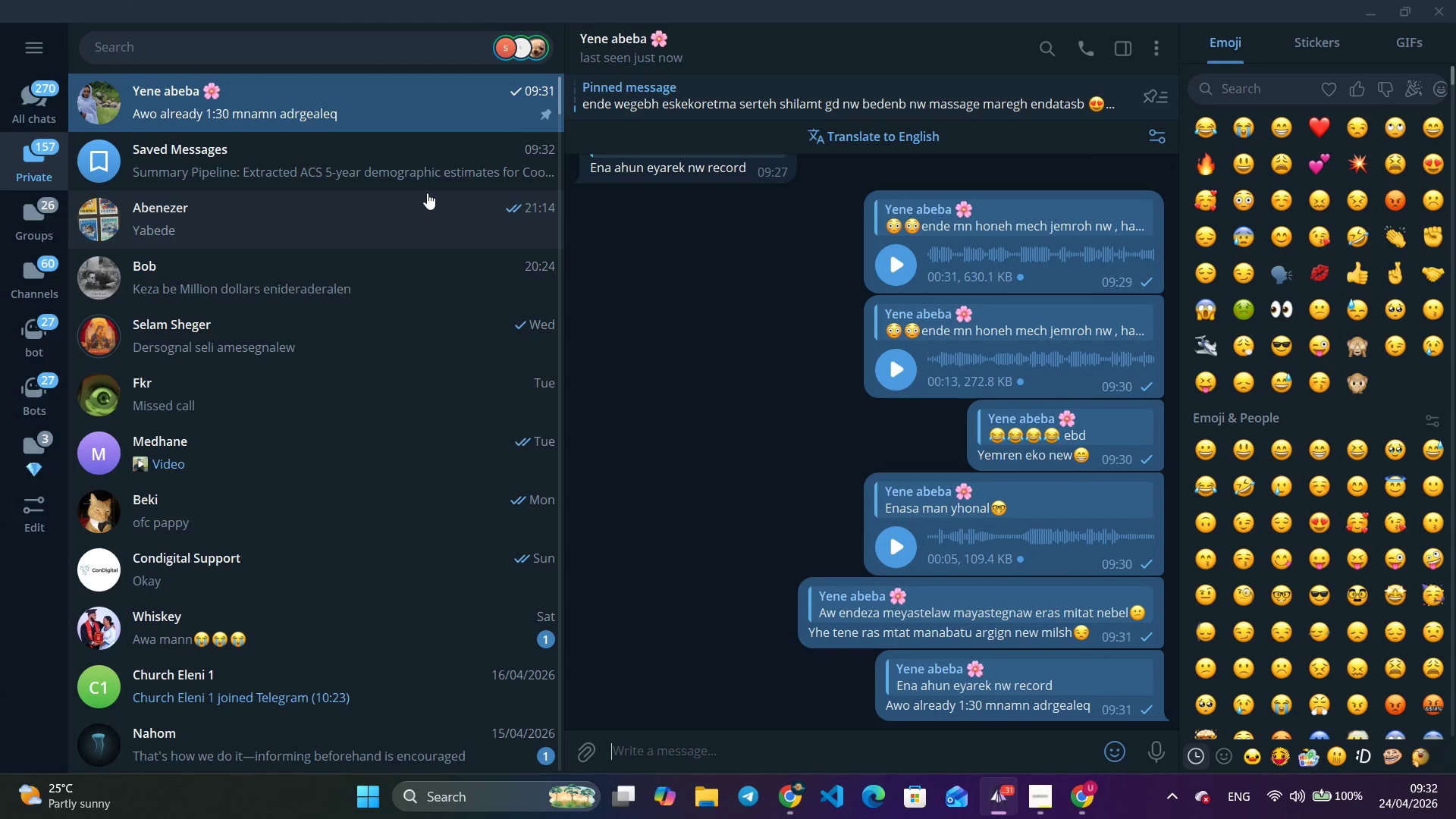 
left_click([436, 166])
 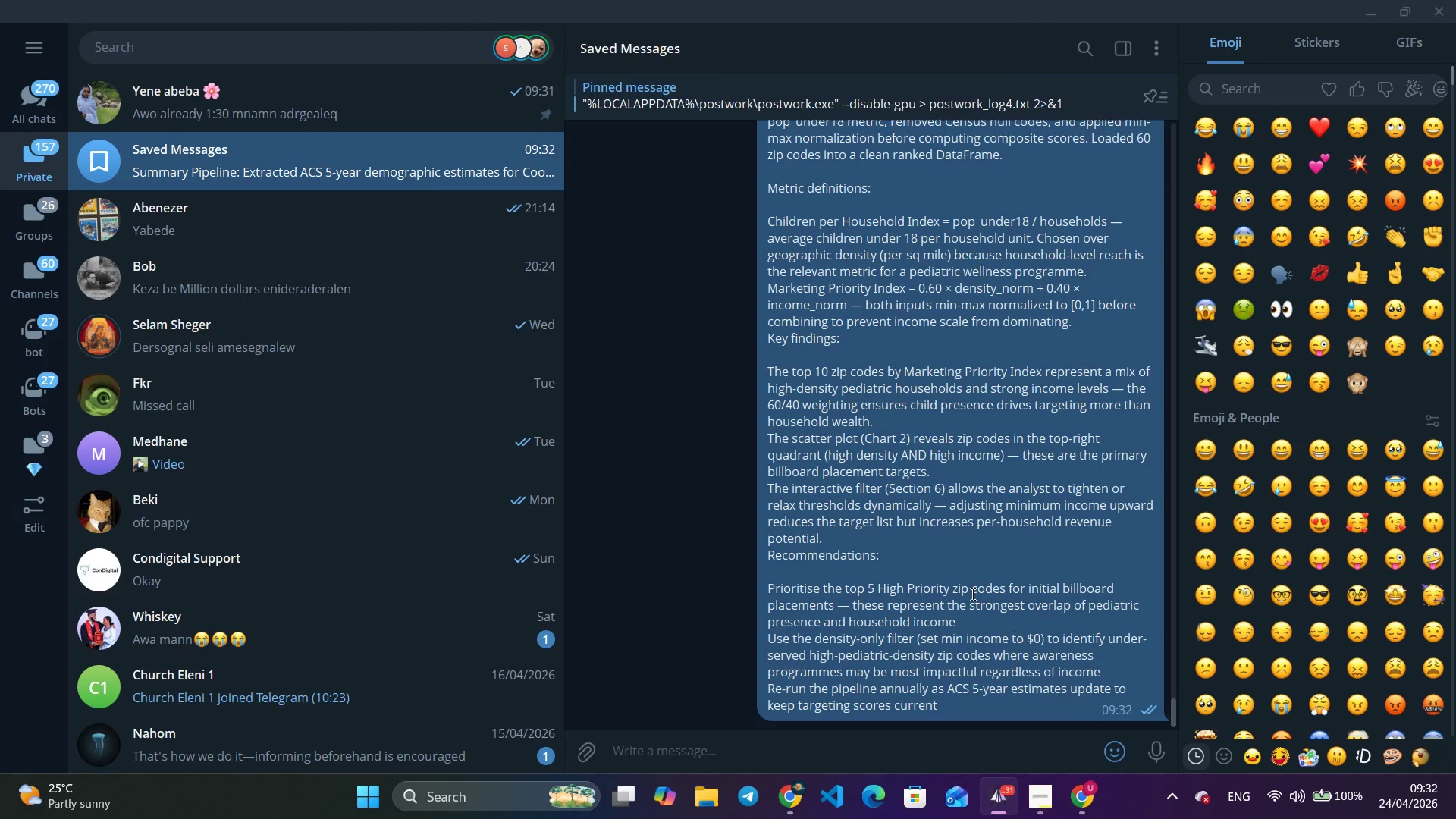 
right_click([955, 574])
 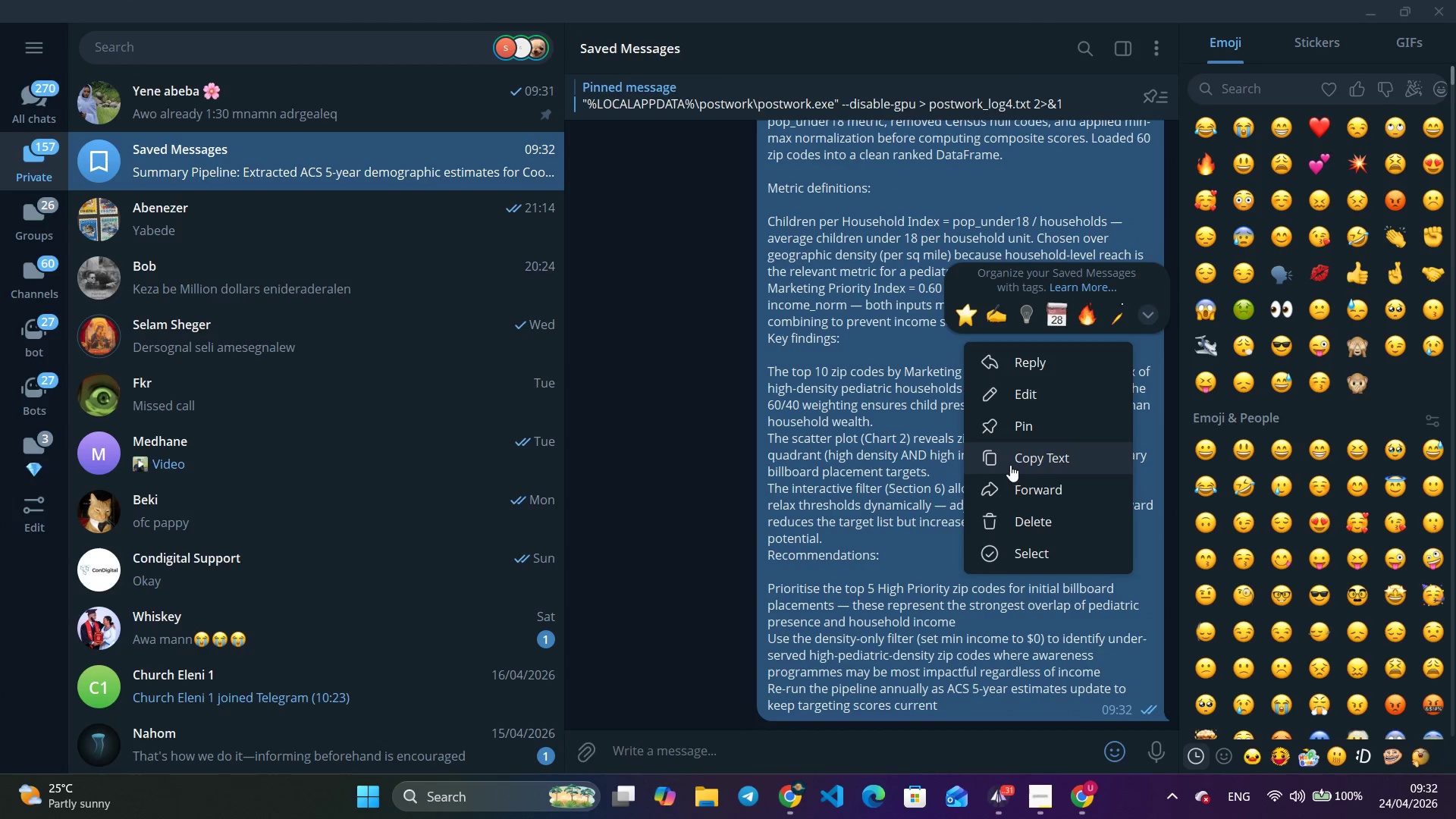 
left_click([1012, 465])
 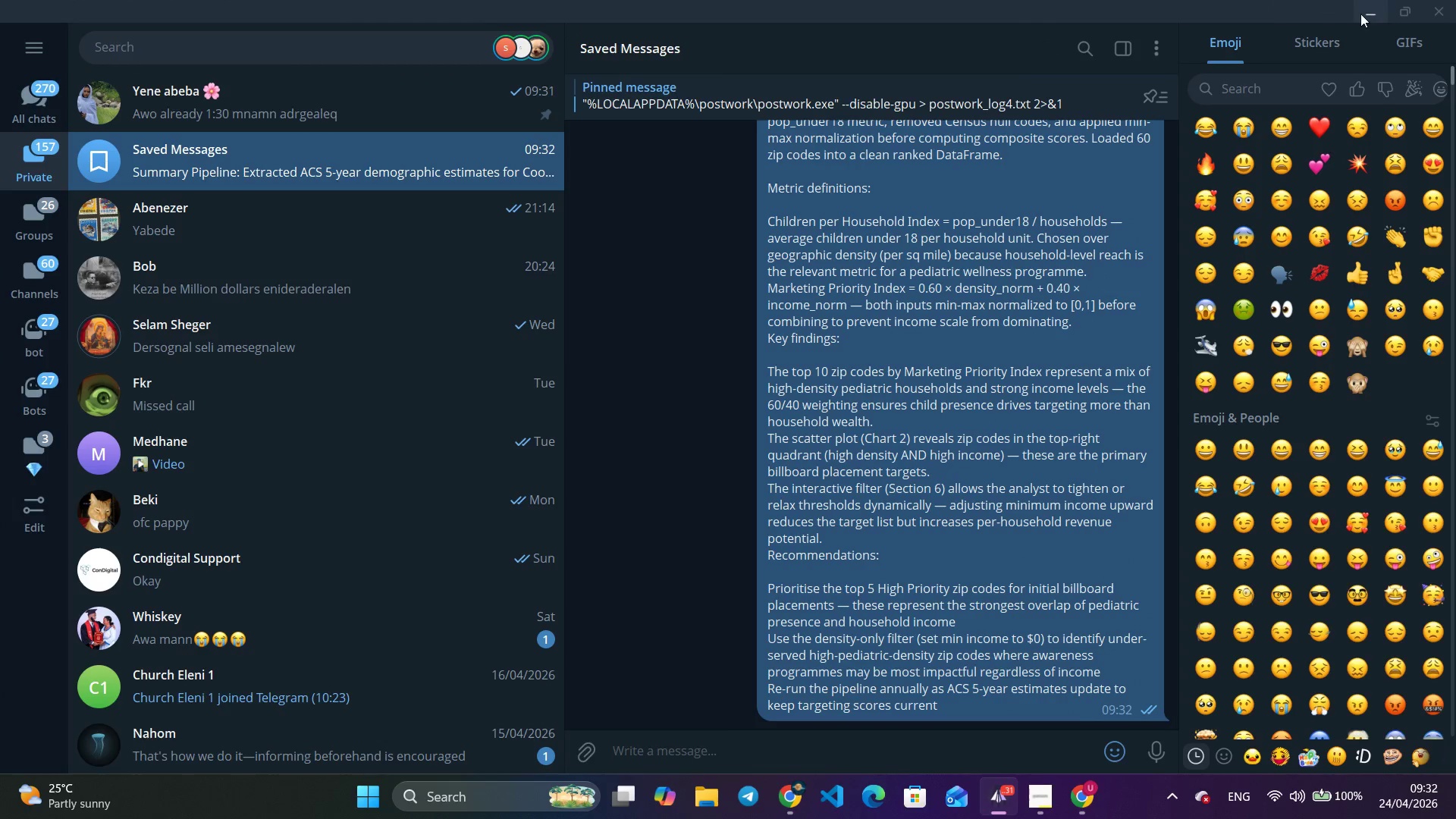 
left_click([1362, 13])
 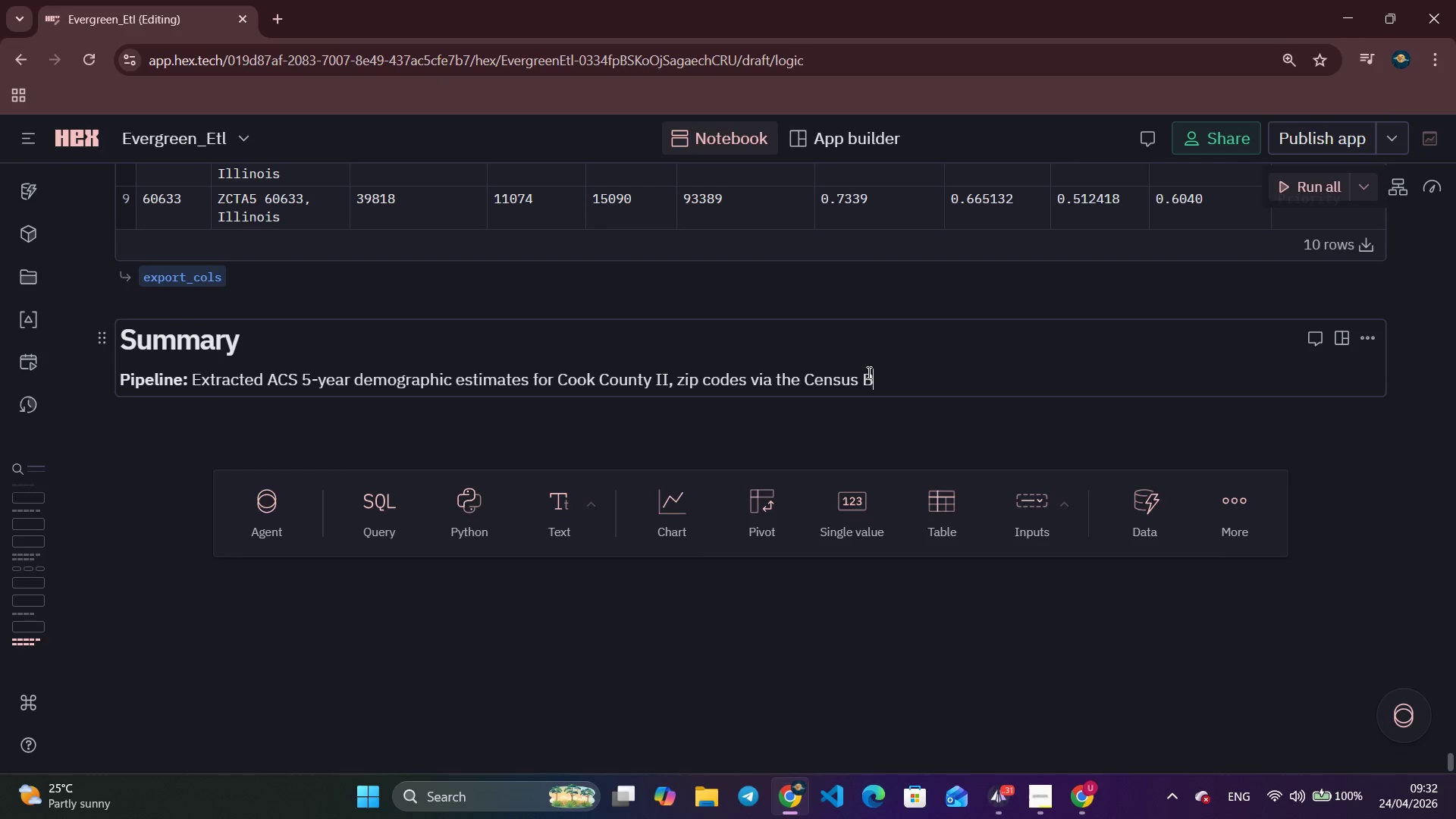 
key(Control+A)
 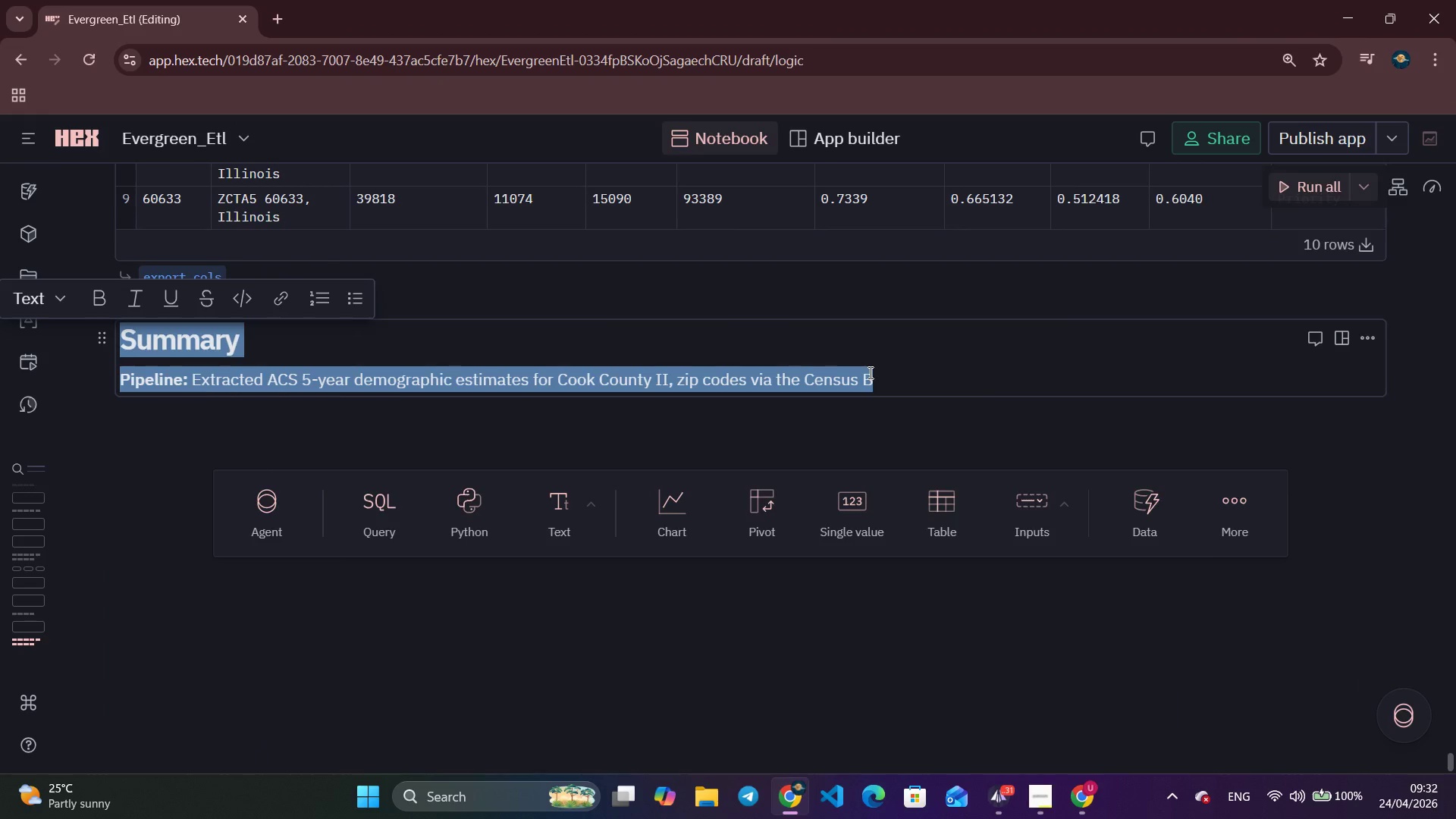 
key(Control+V)
 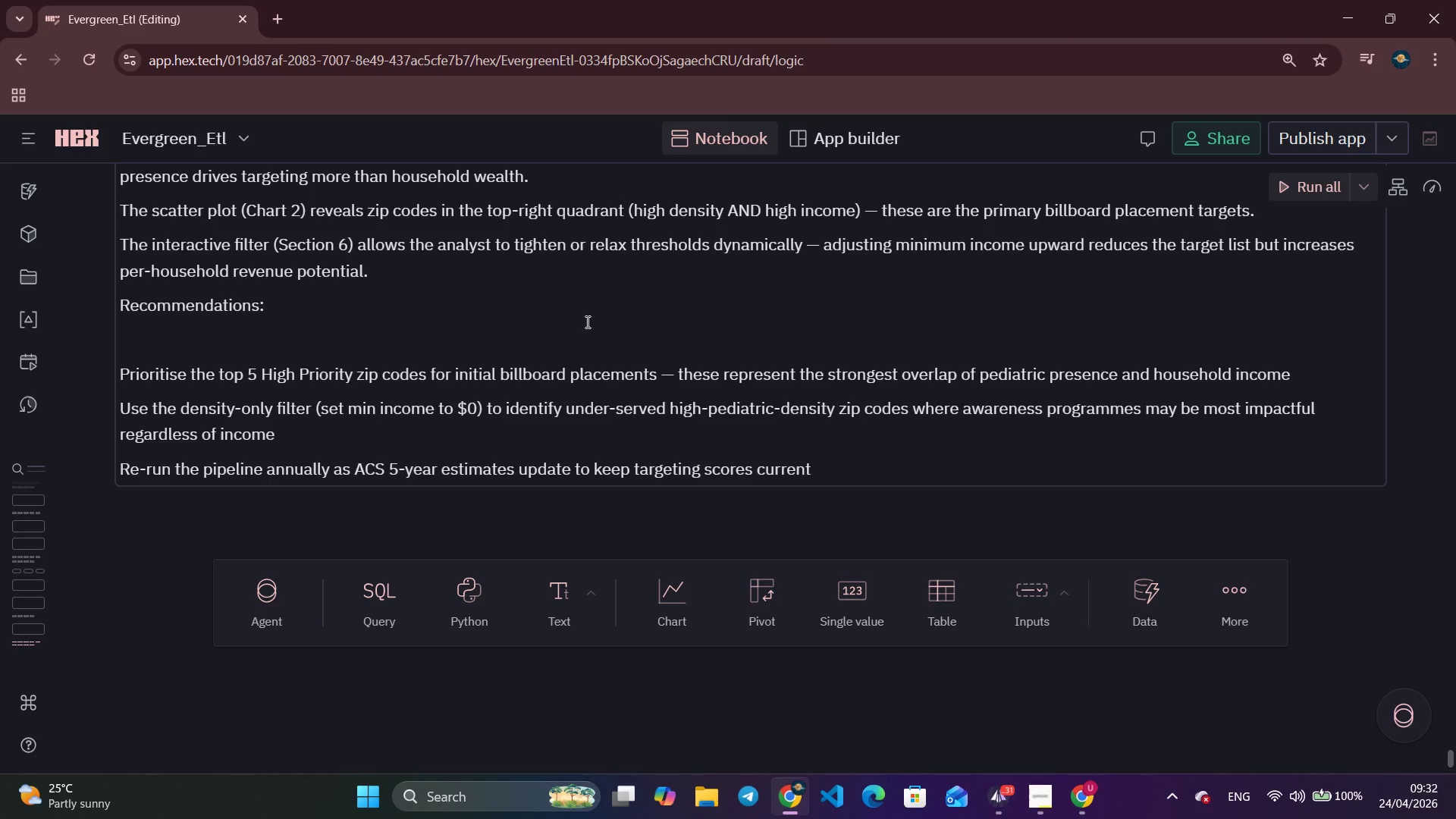 
scroll: coordinate [459, 404], scroll_direction: up, amount: 7.0
 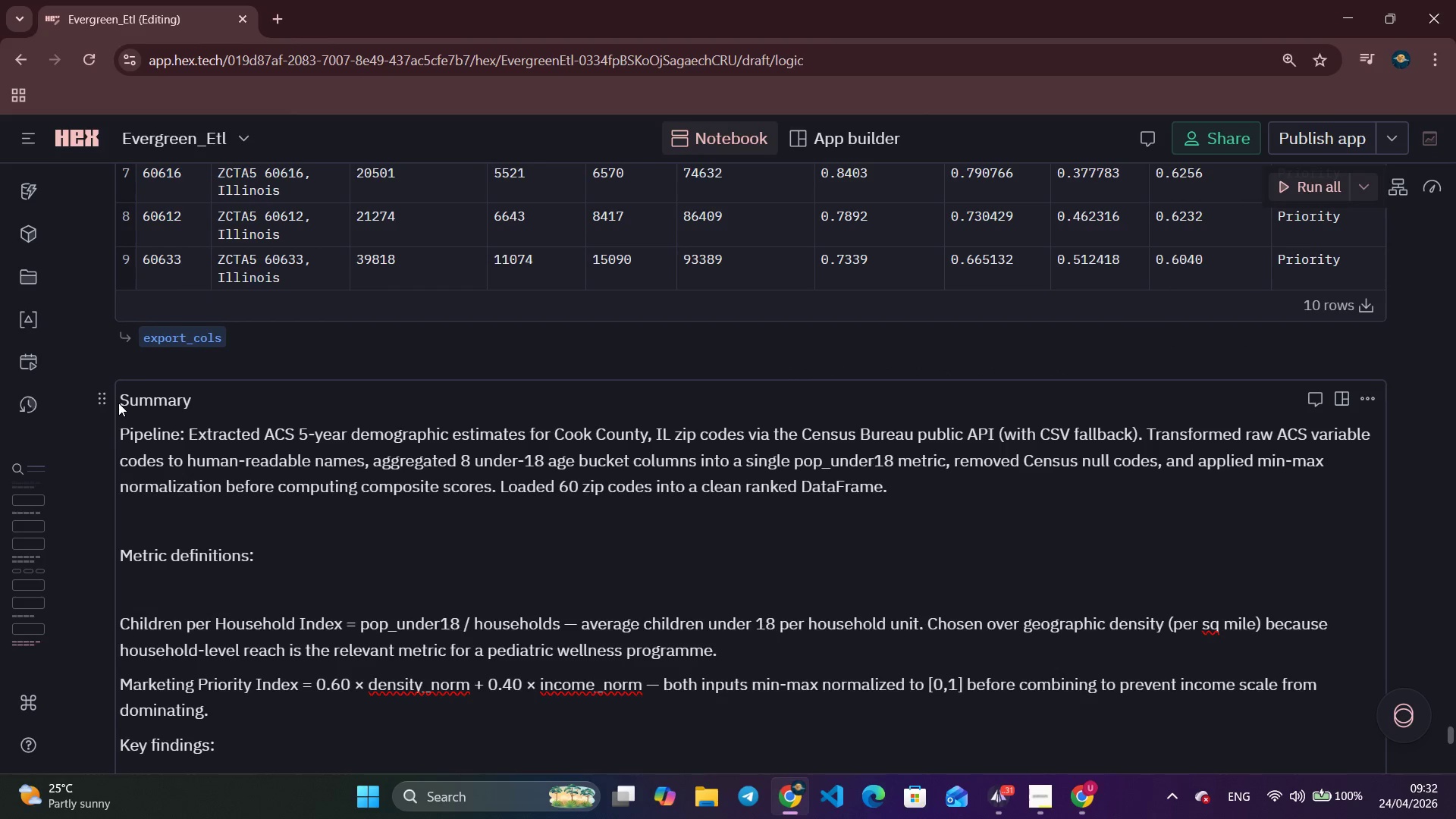 
double_click([121, 402])
 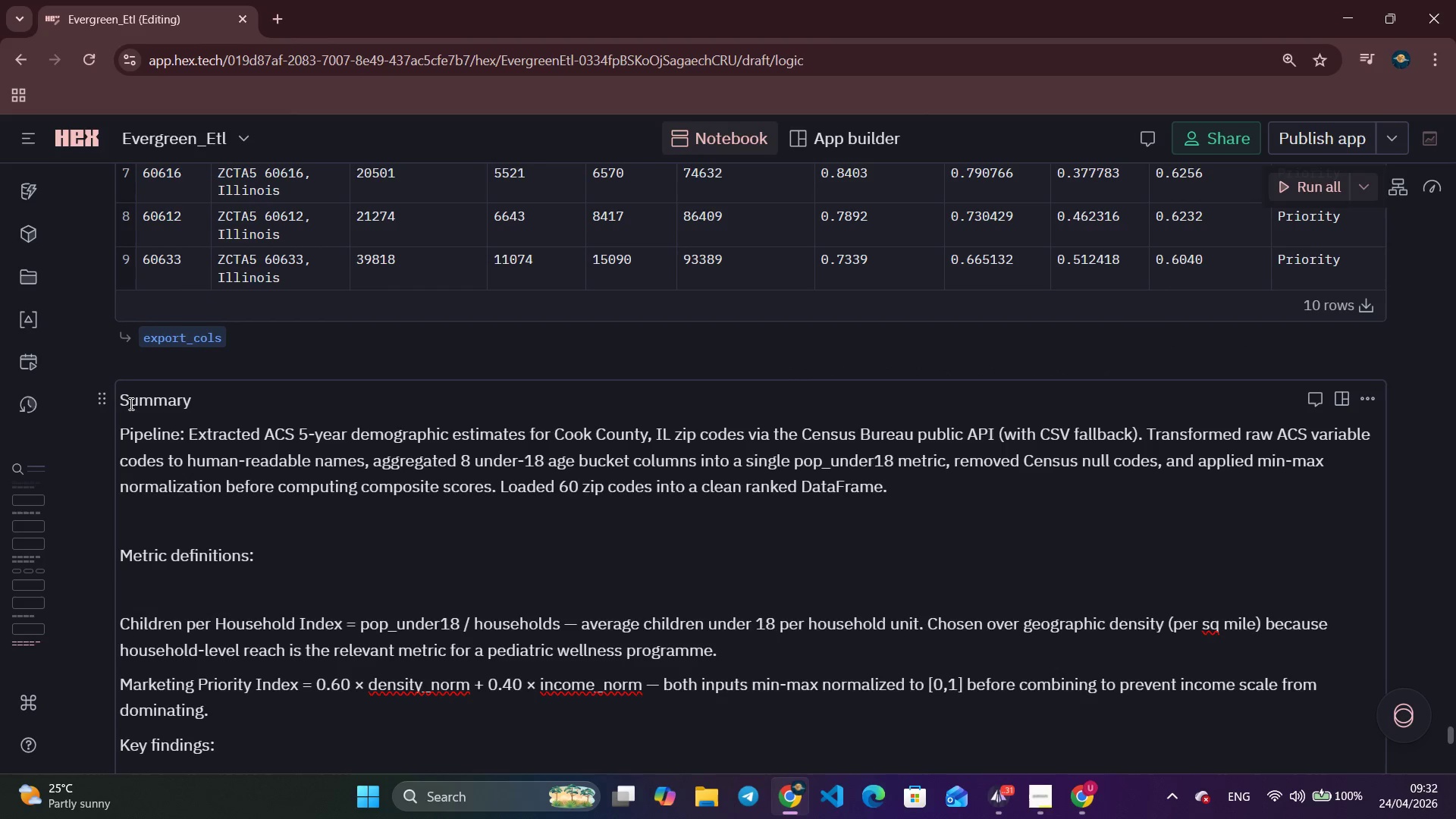 
type(###)
 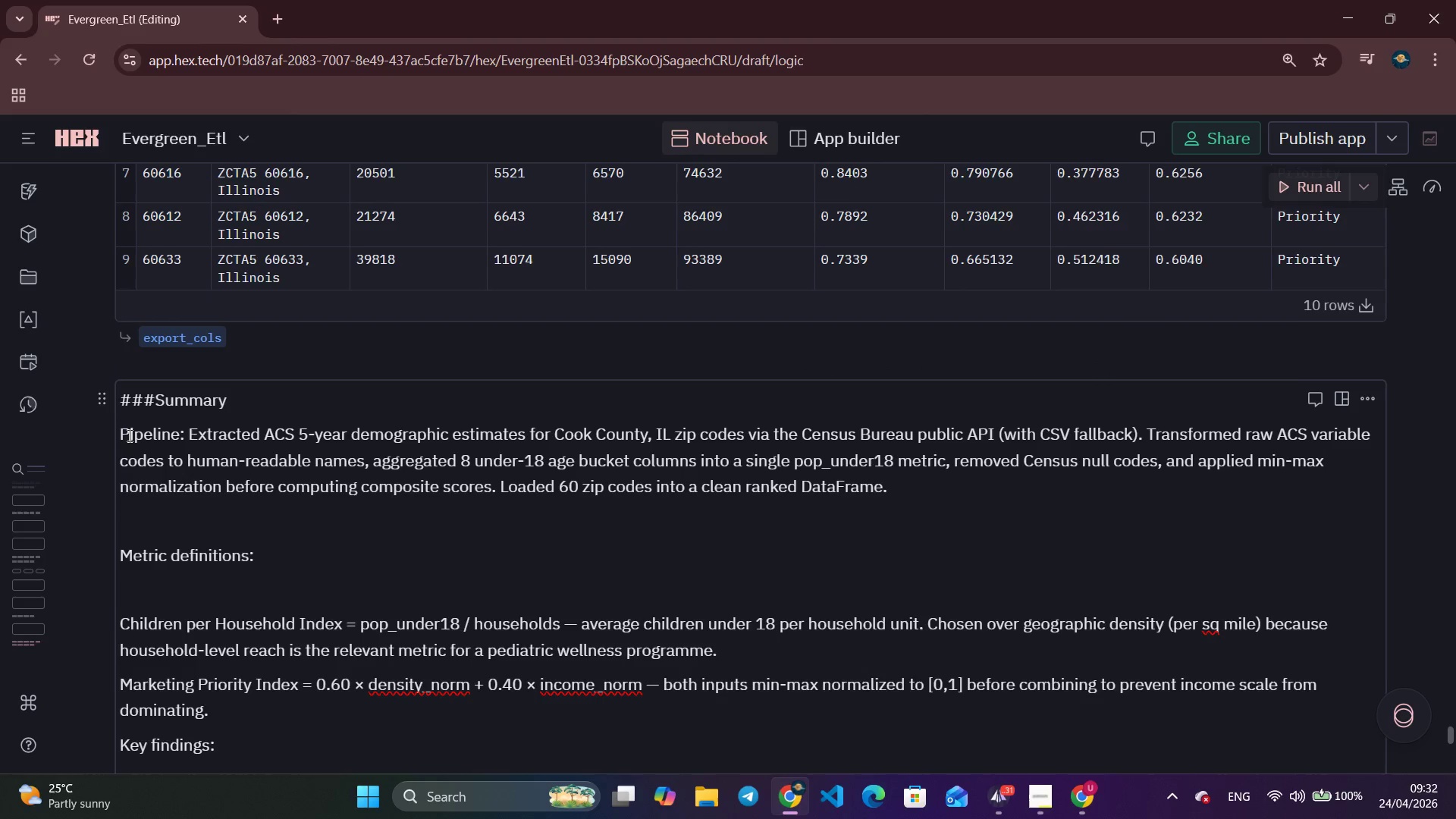 
key(Space)
 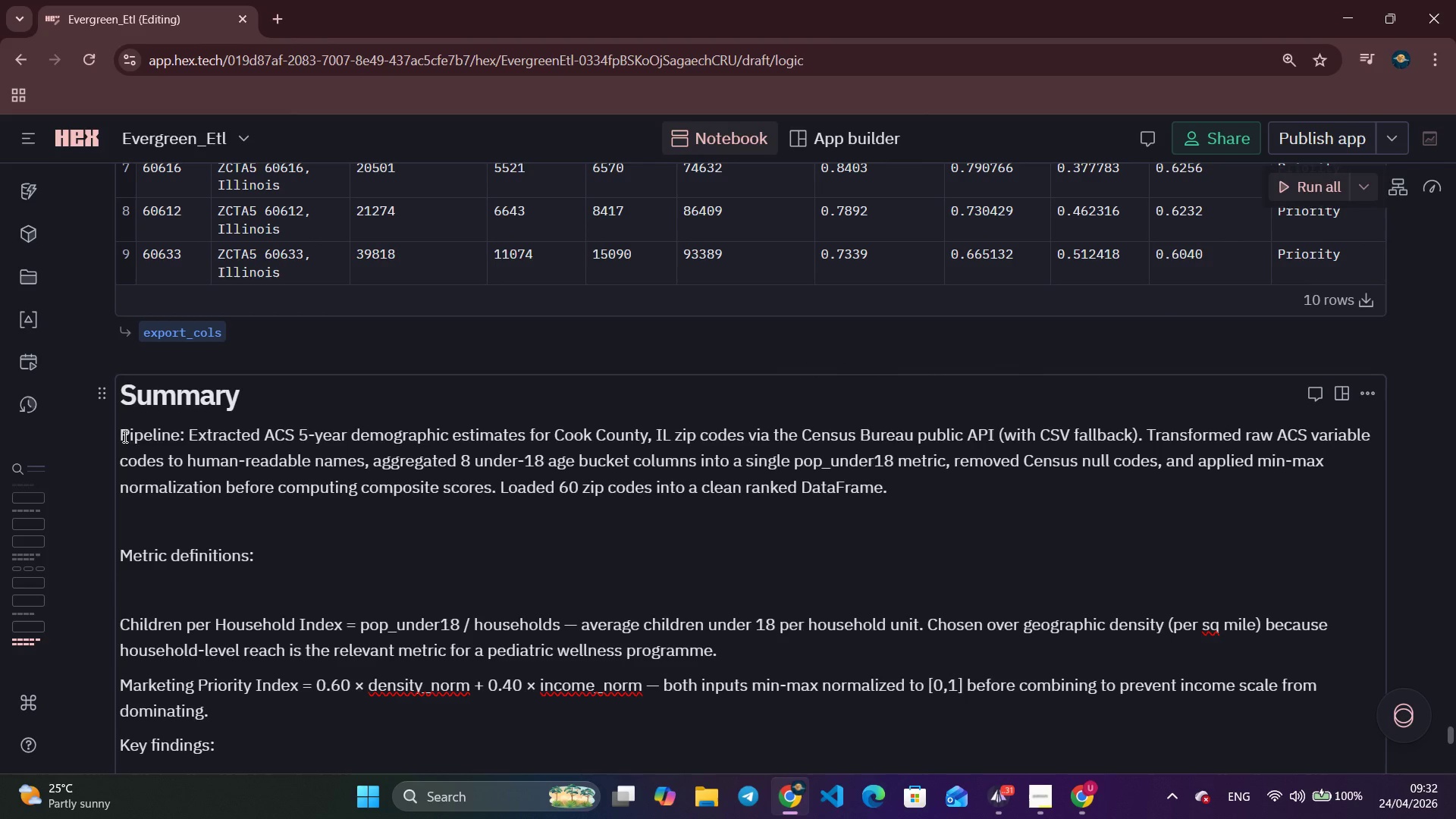 
left_click([124, 436])
 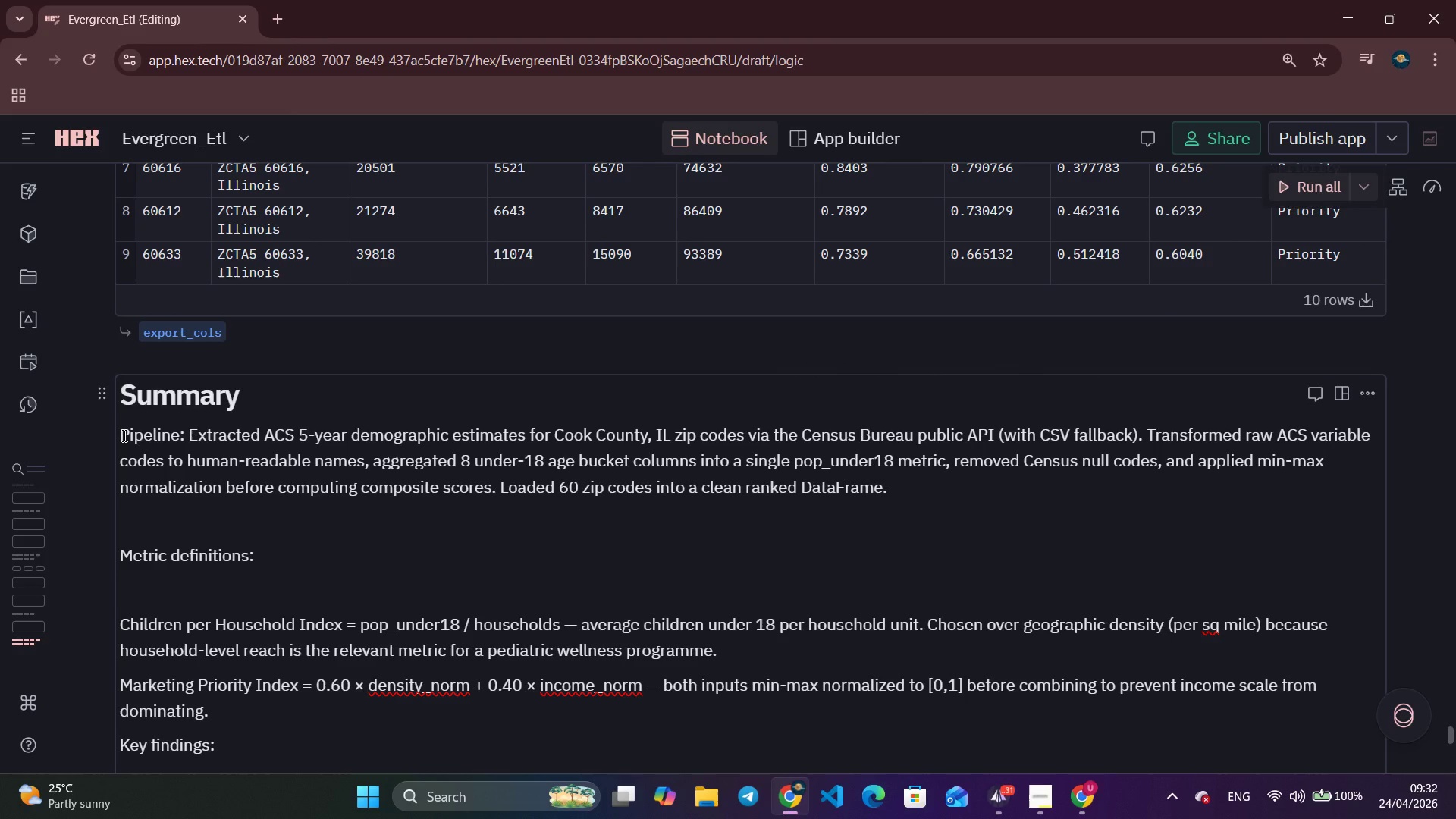 
key(Shift+8)
 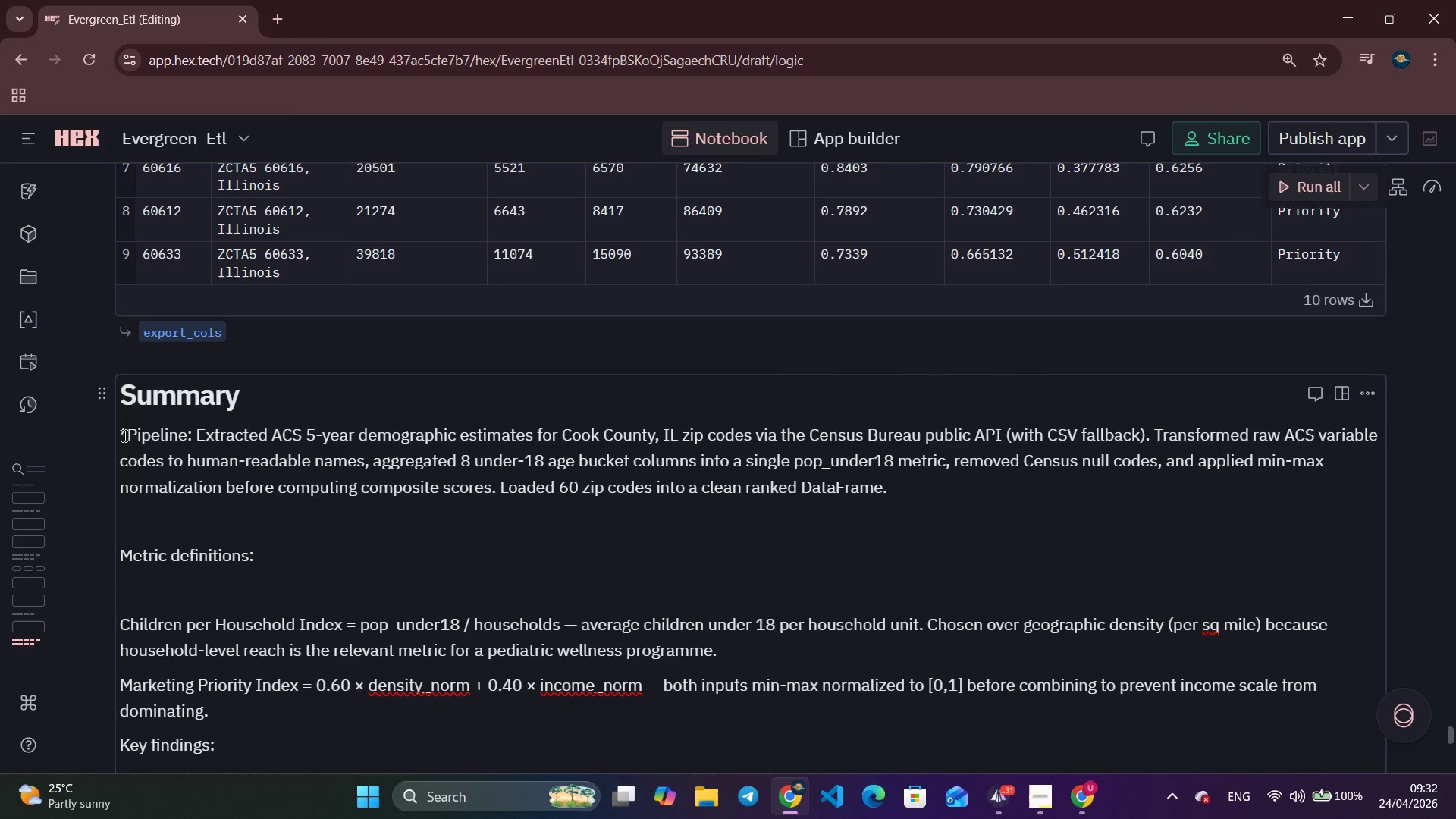 
key(Shift+ShiftRight)
 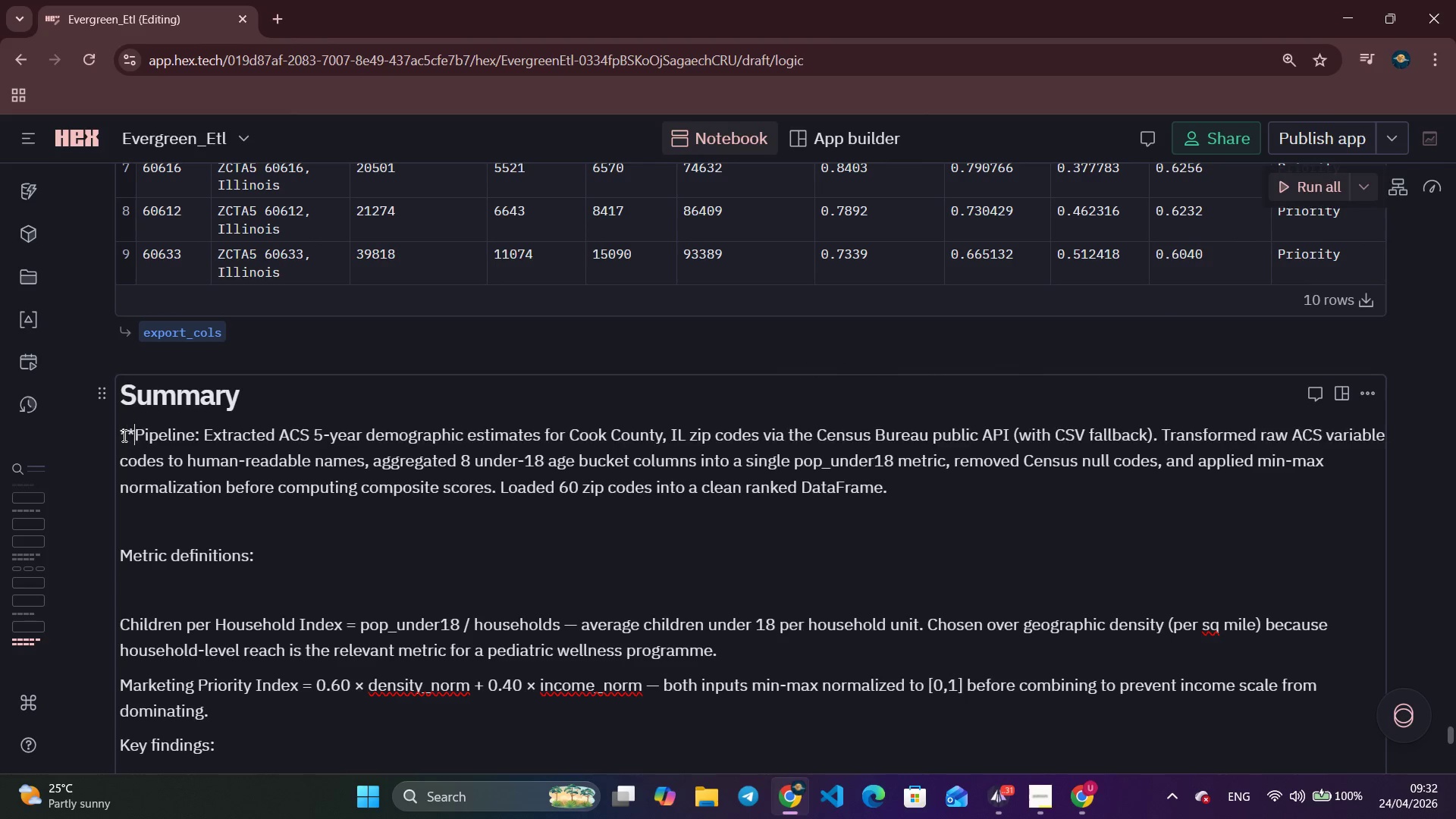 
key(Shift+8)
 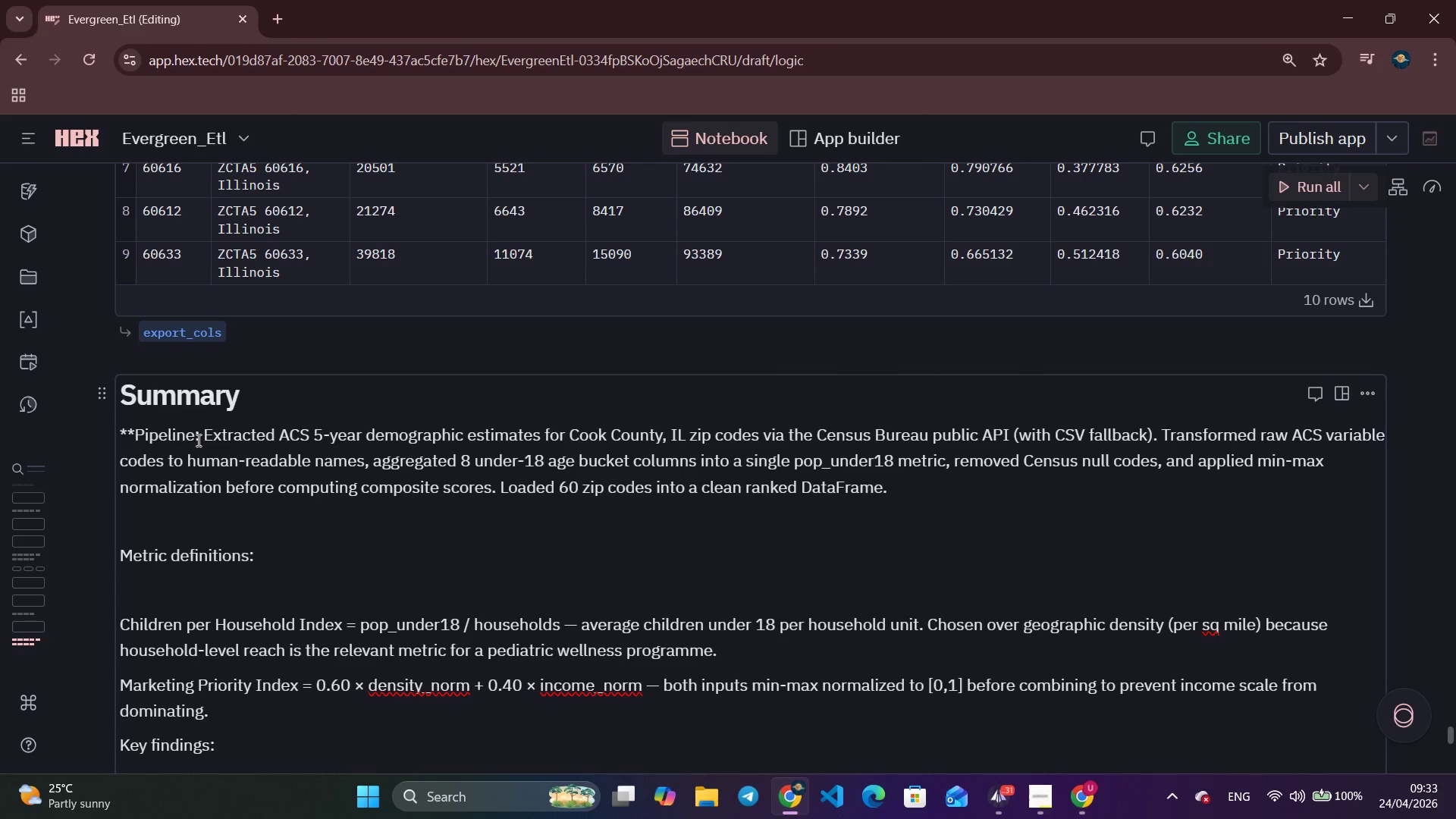 
left_click([198, 441])
 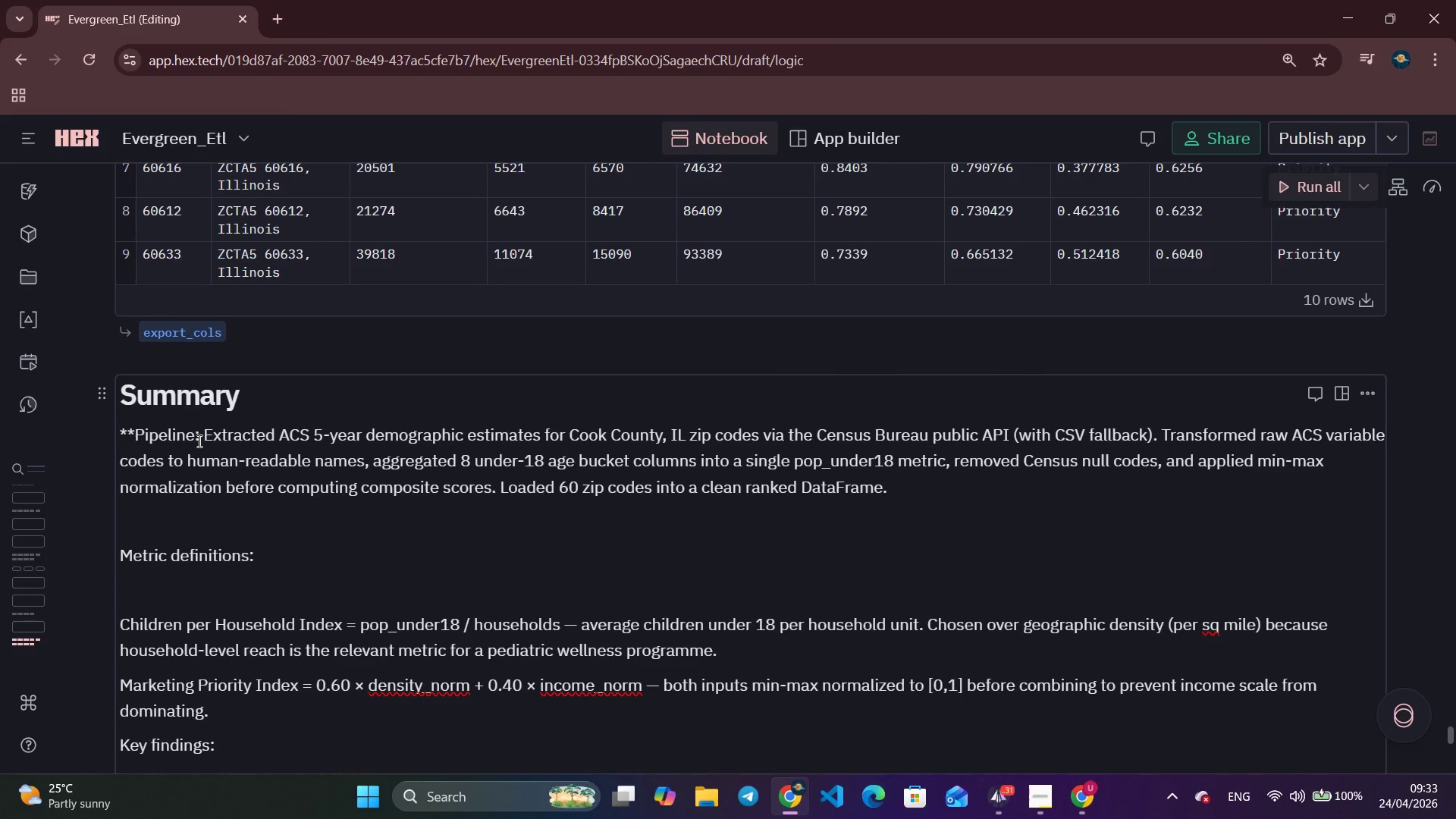 
type(**)
 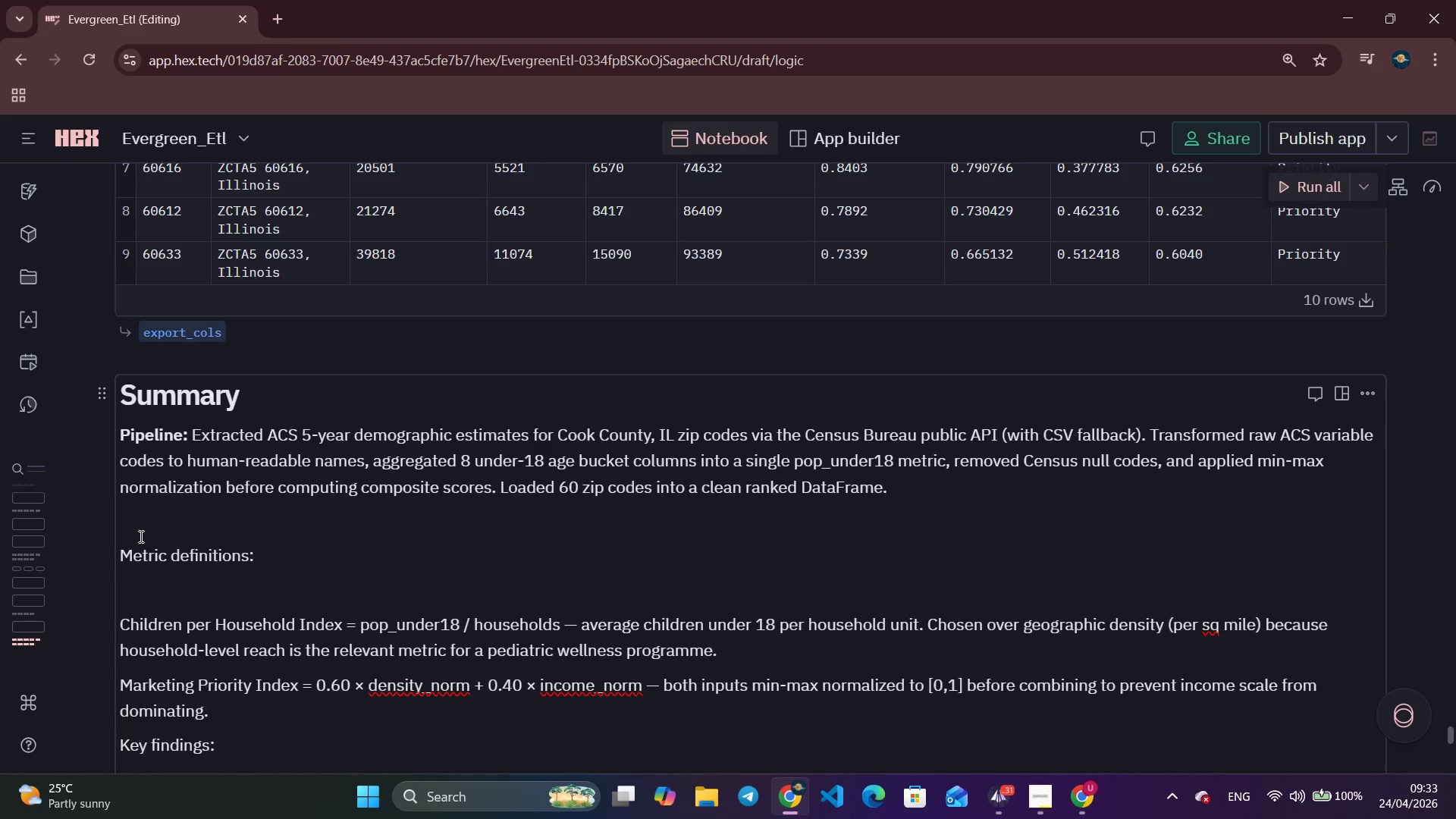 
key(Backspace)
 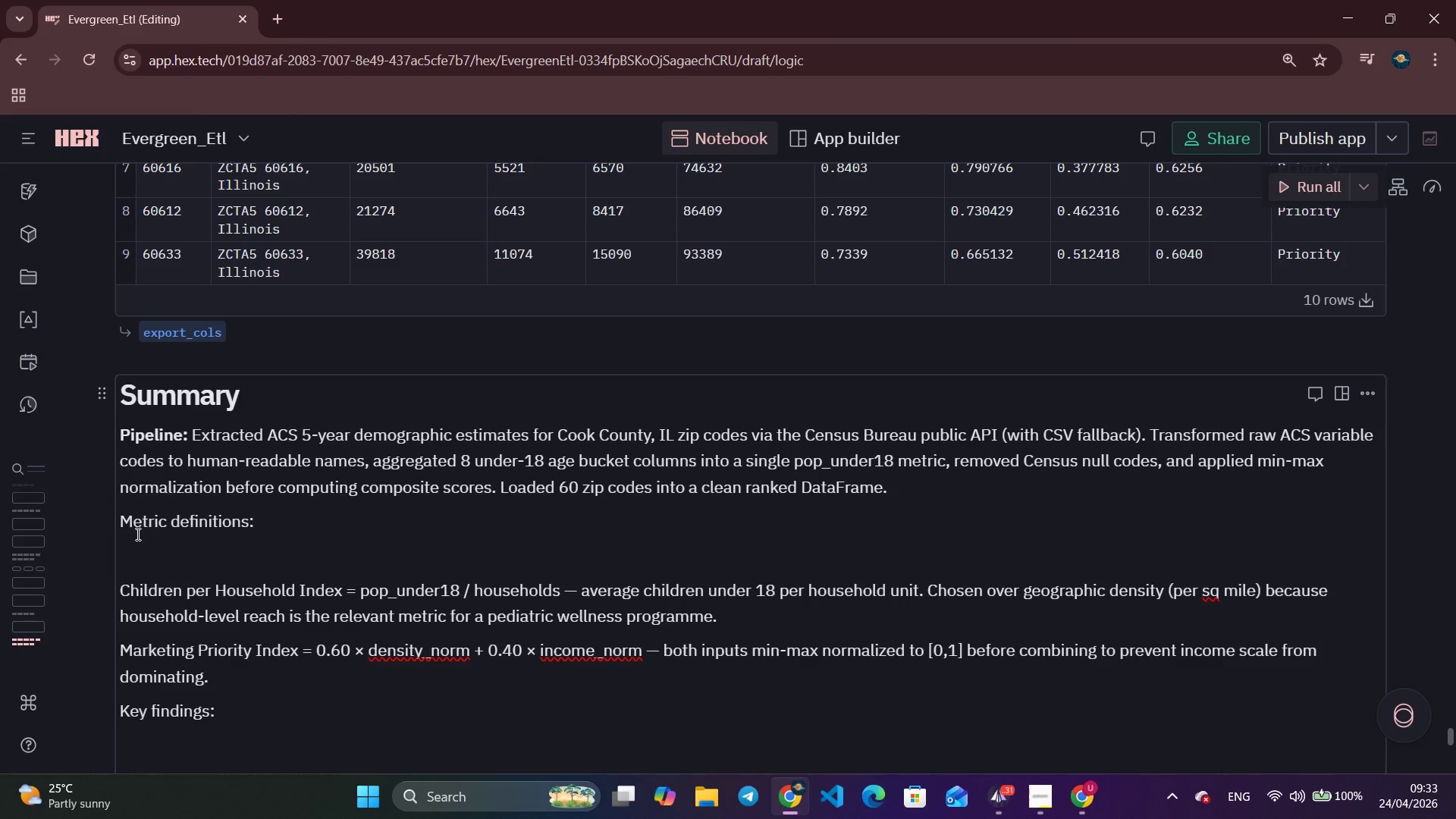 
wait(12.88)
 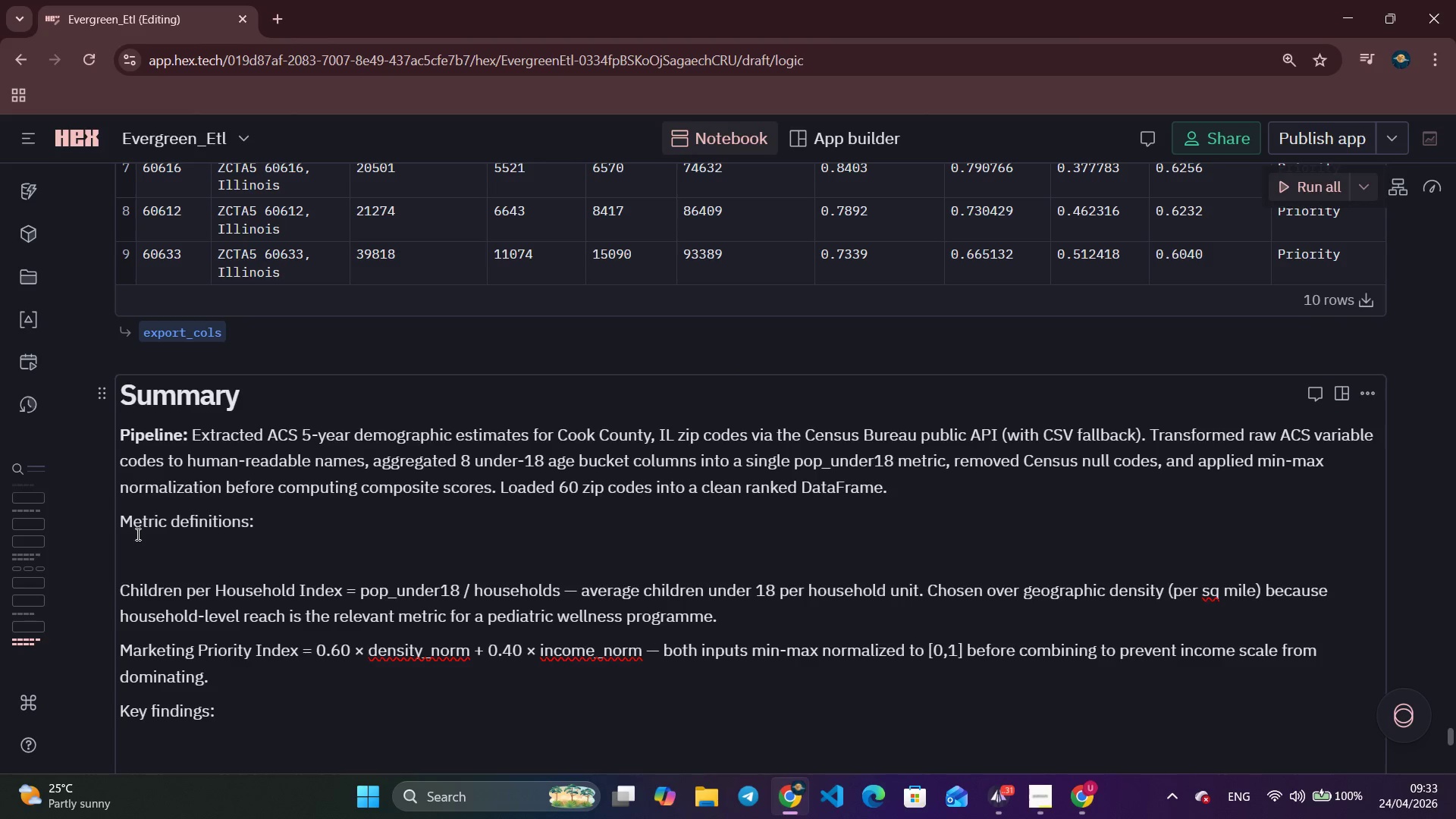 
left_click([124, 526])
 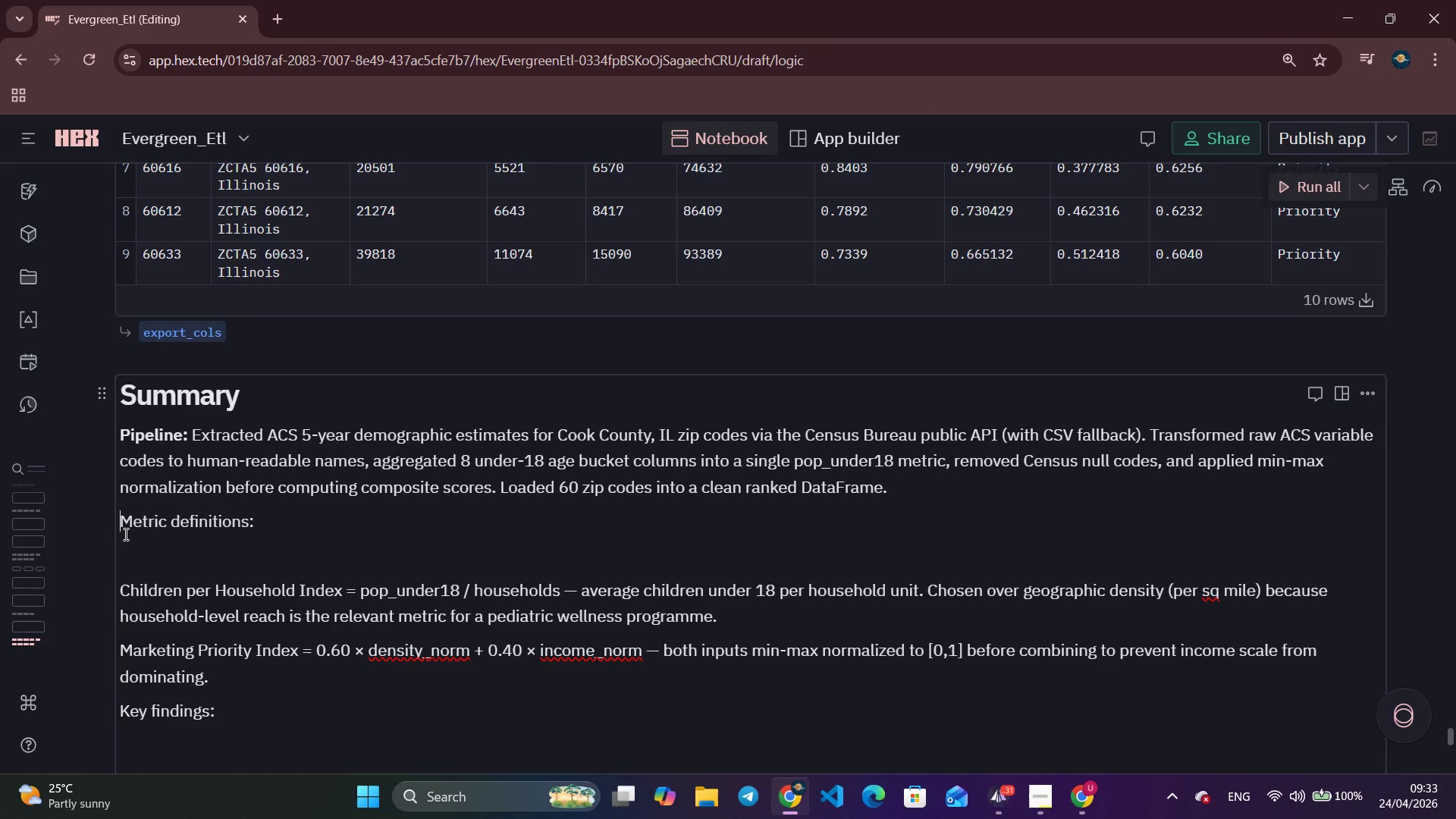 
type(**)
 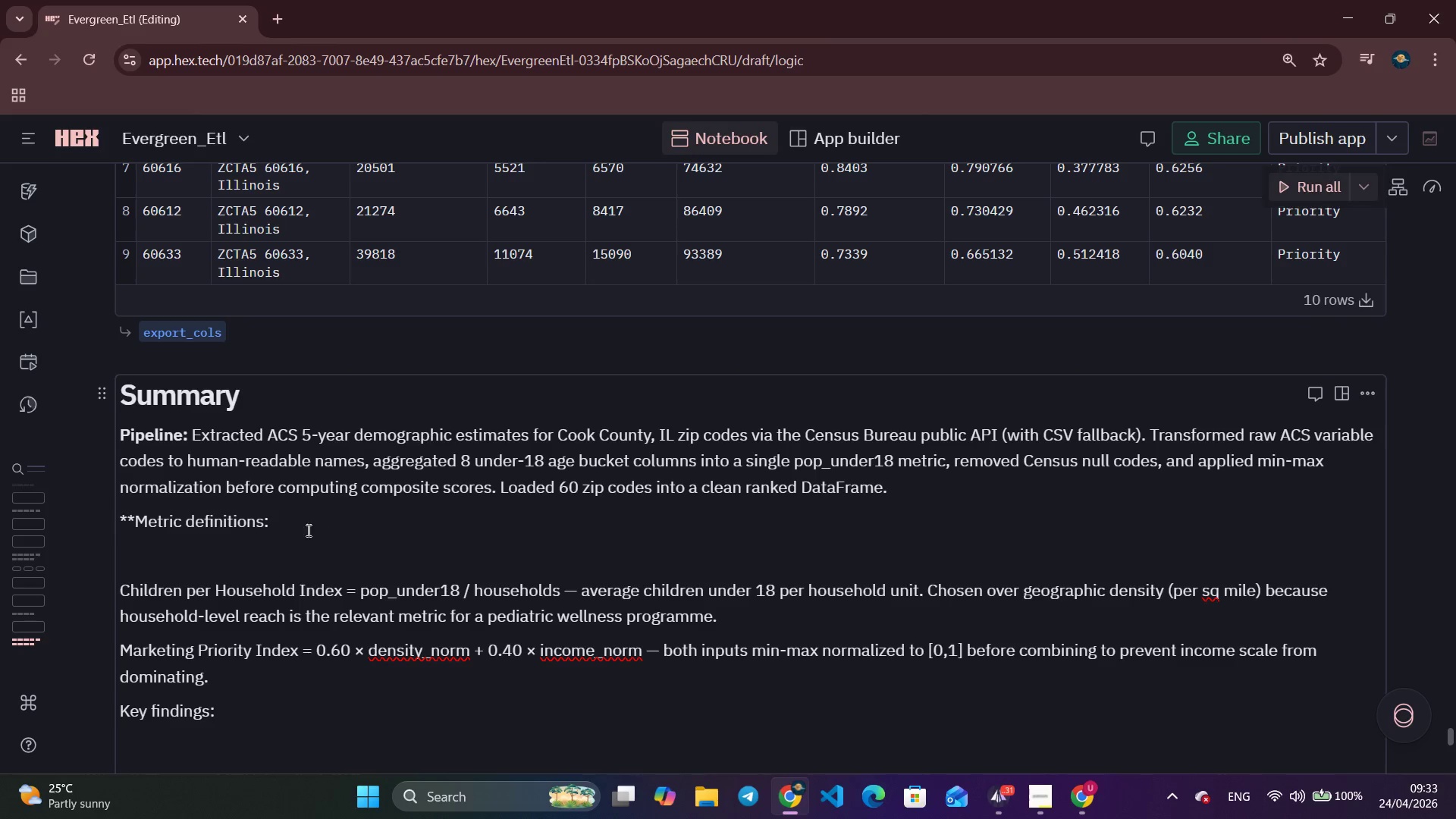 
left_click([297, 524])
 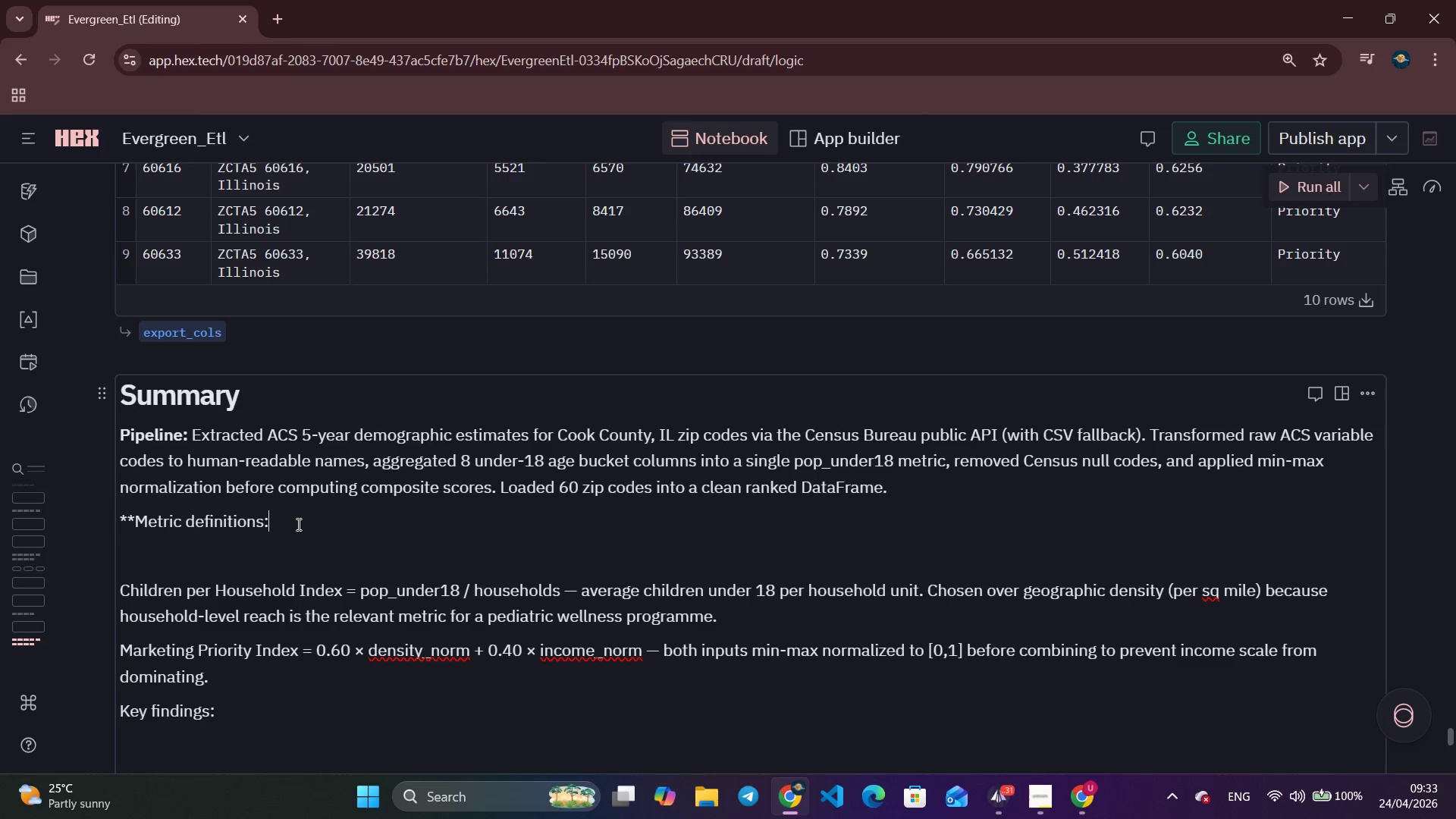 
type(**)
 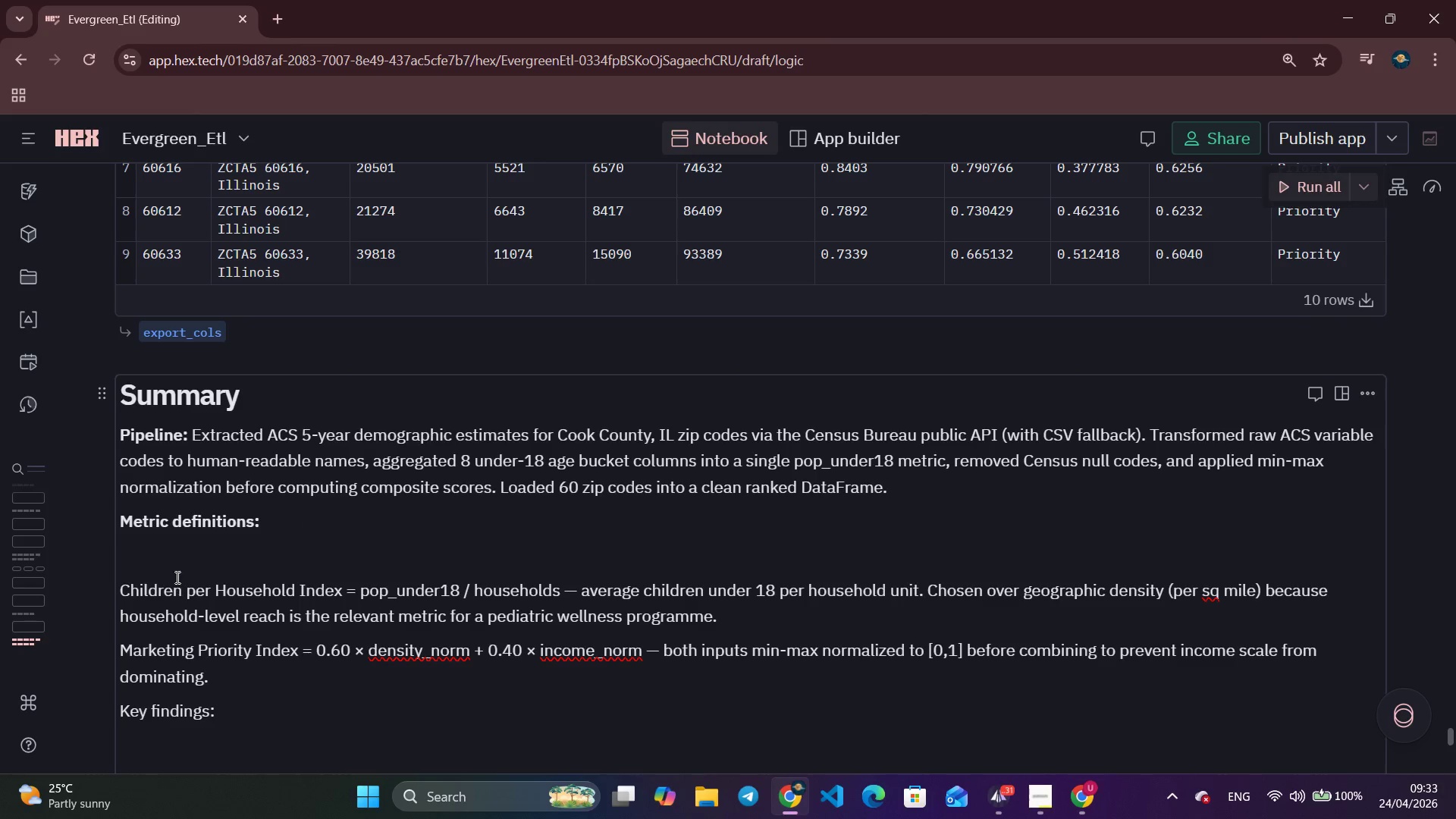 
left_click([172, 570])
 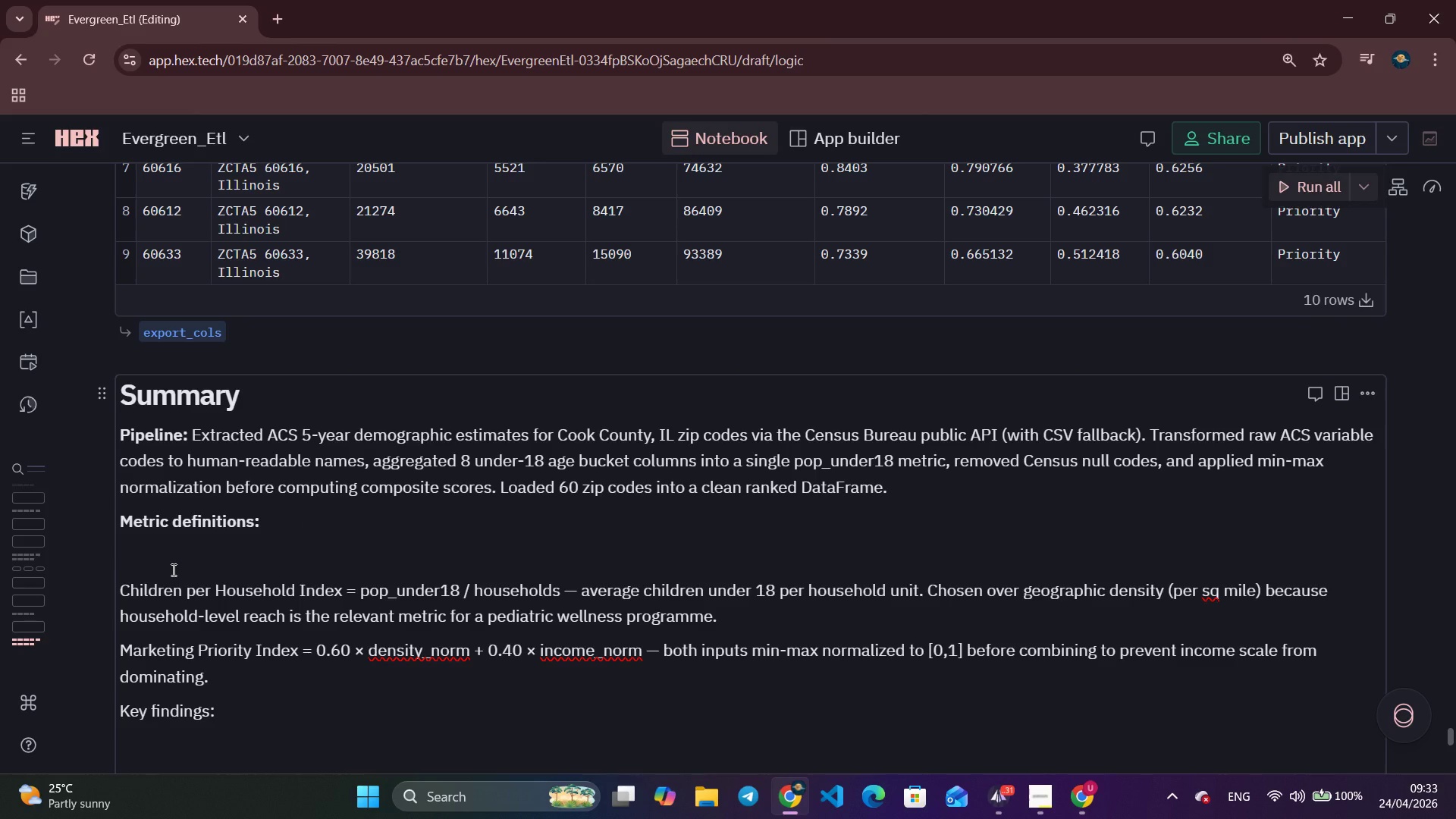 
key(Backspace)
 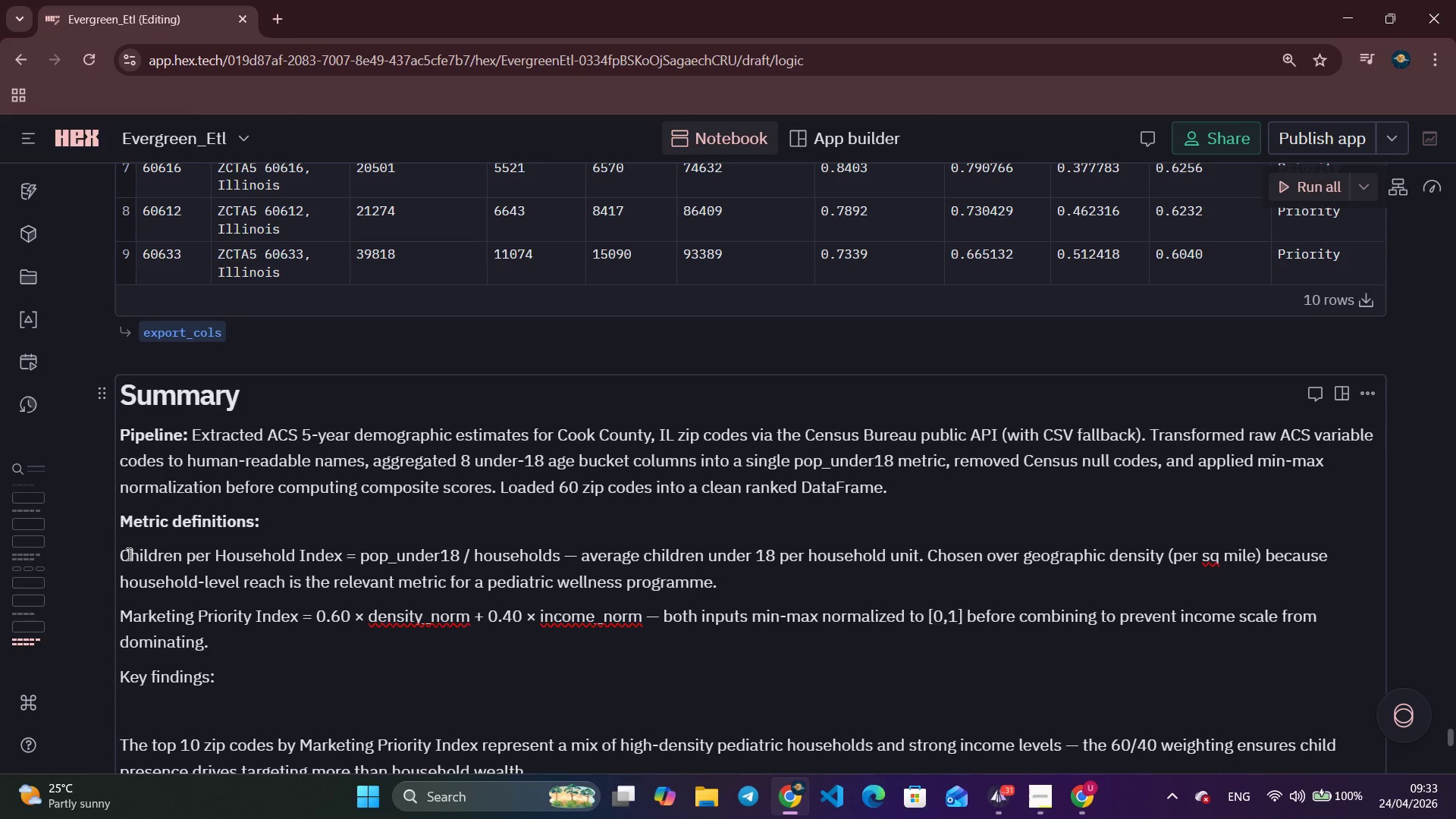 
left_click([120, 558])
 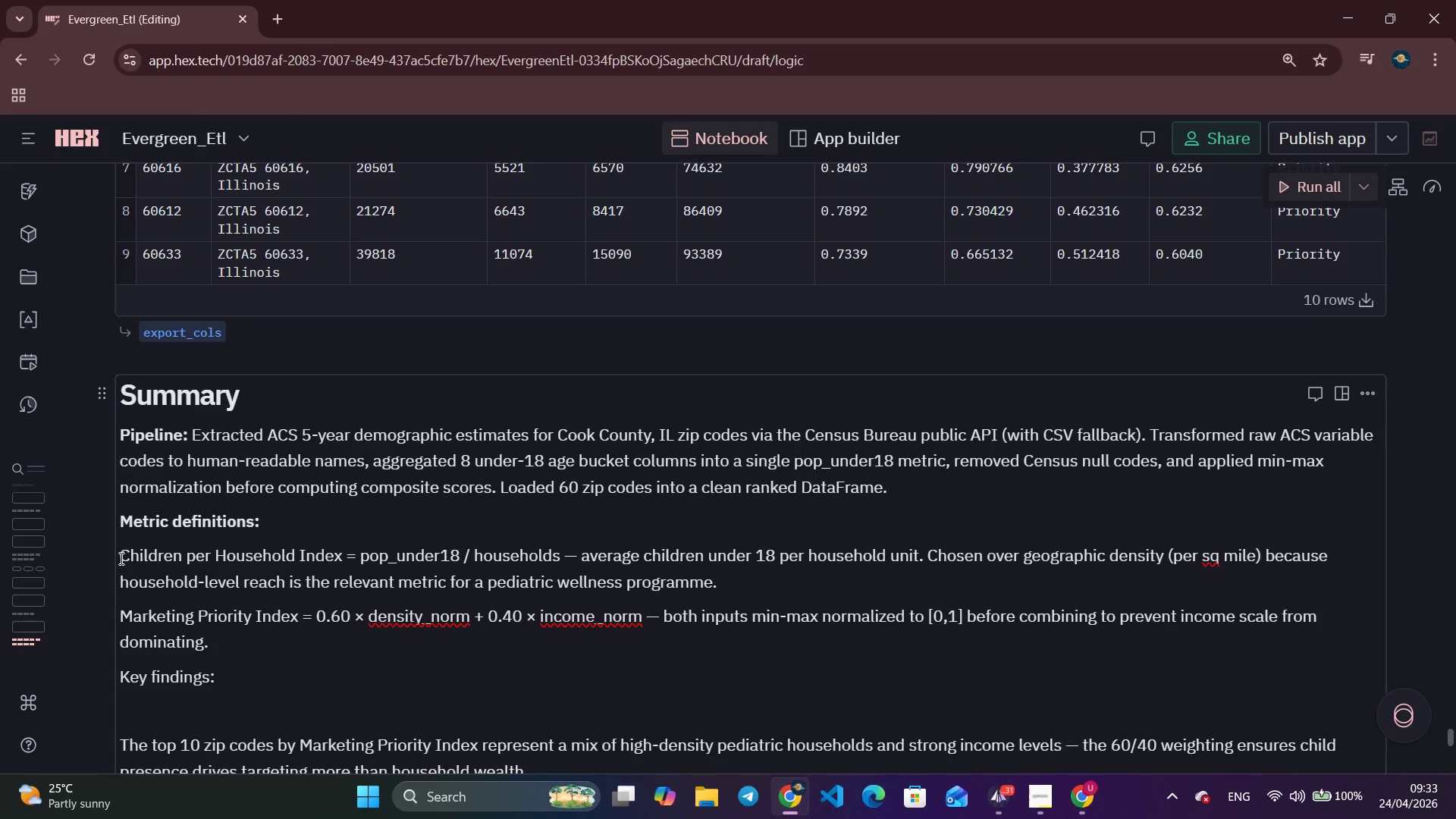 
key(Minus)
 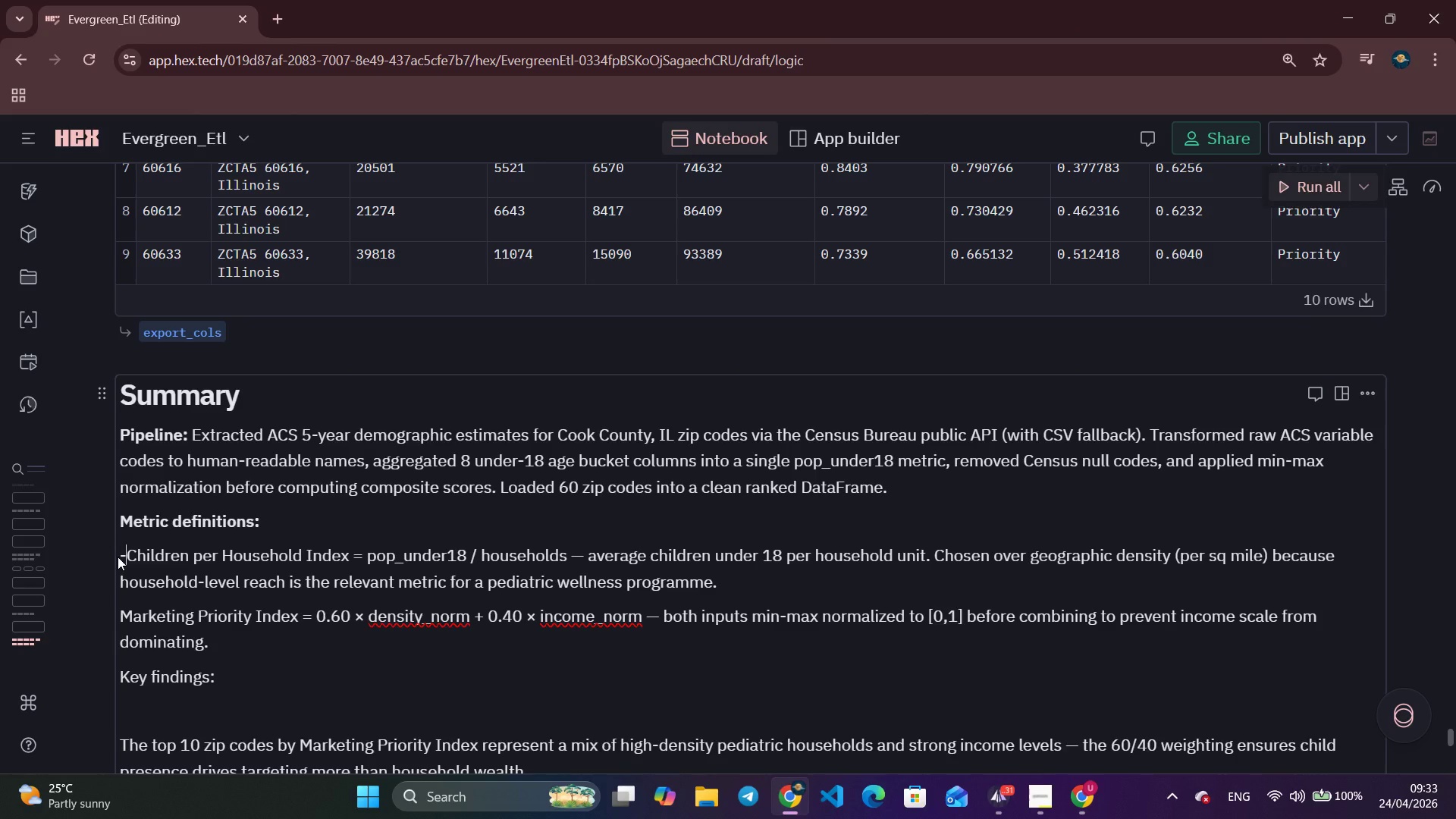 
key(Space)
 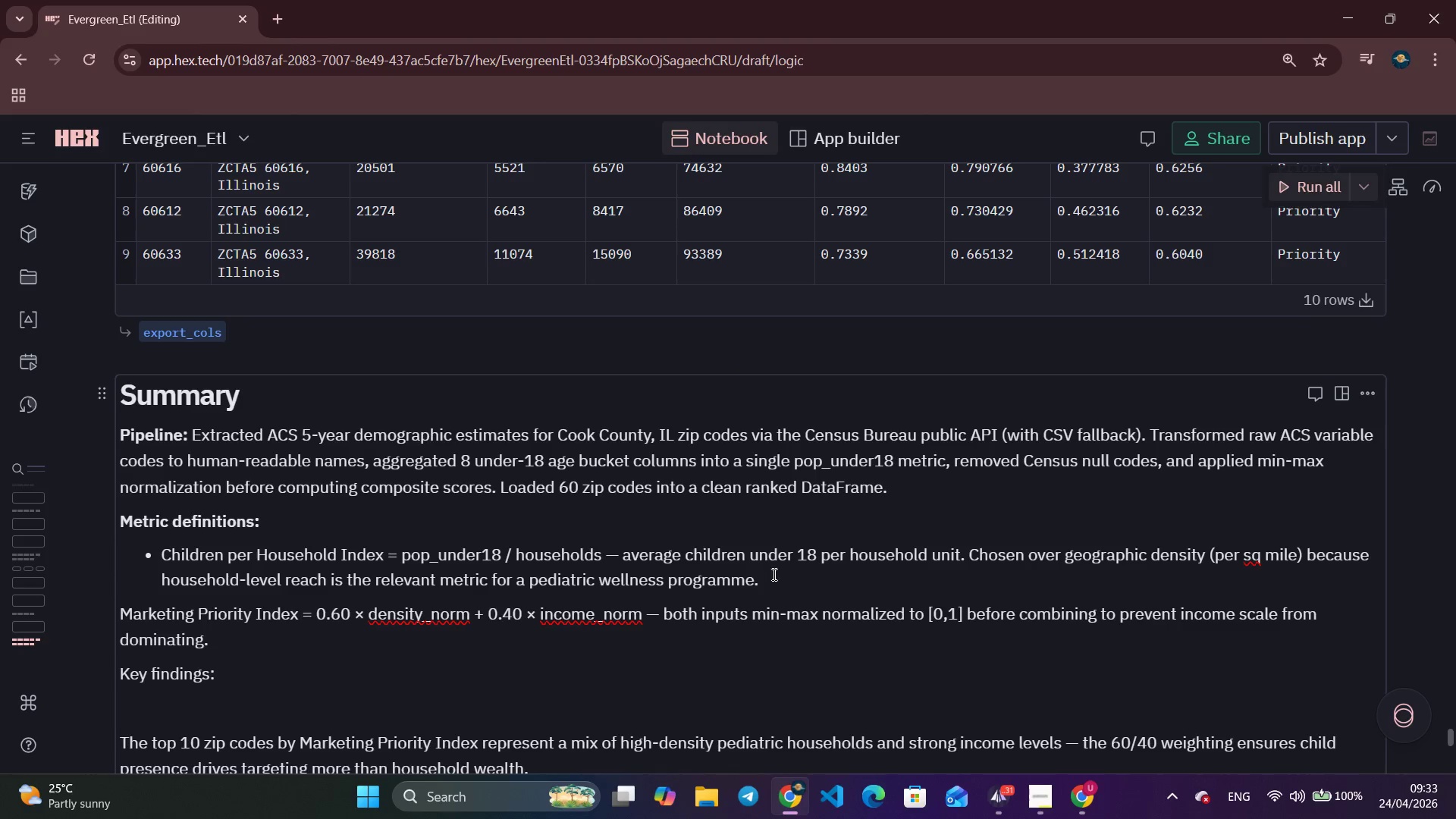 
left_click([777, 579])
 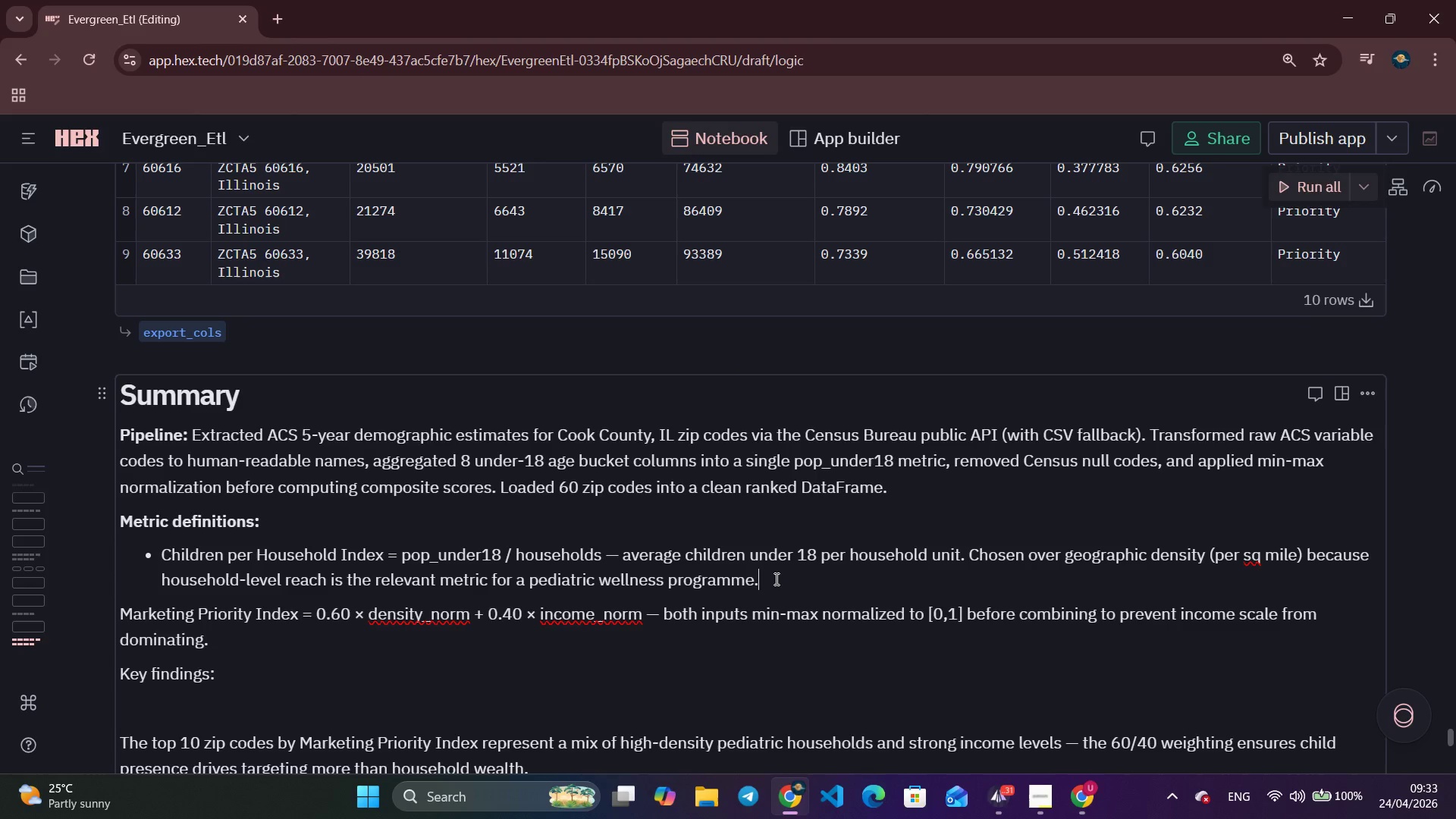 
key(Enter)
 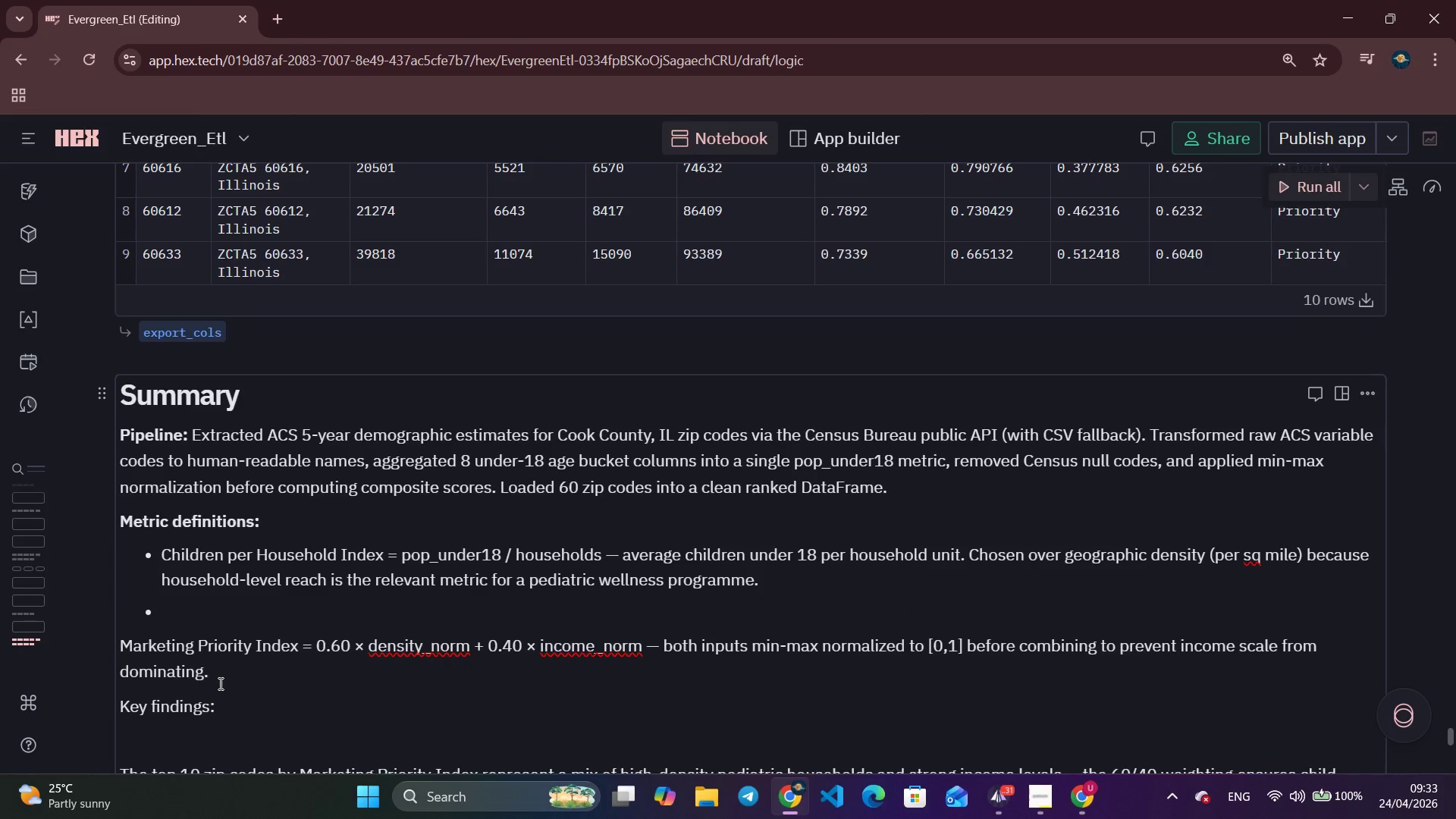 
left_click_drag(start_coordinate=[220, 682], to_coordinate=[122, 650])
 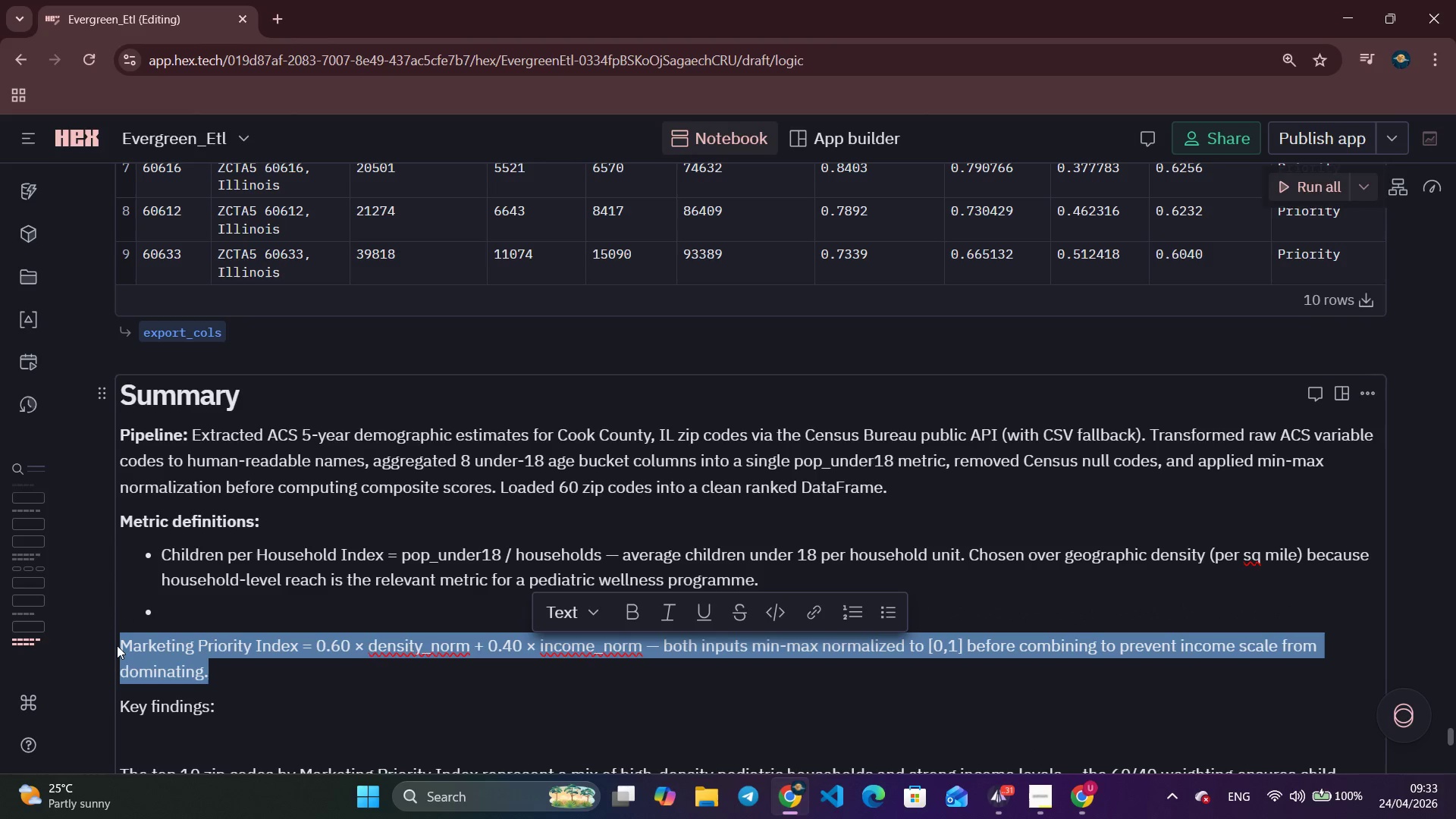 
key(Control+X)
 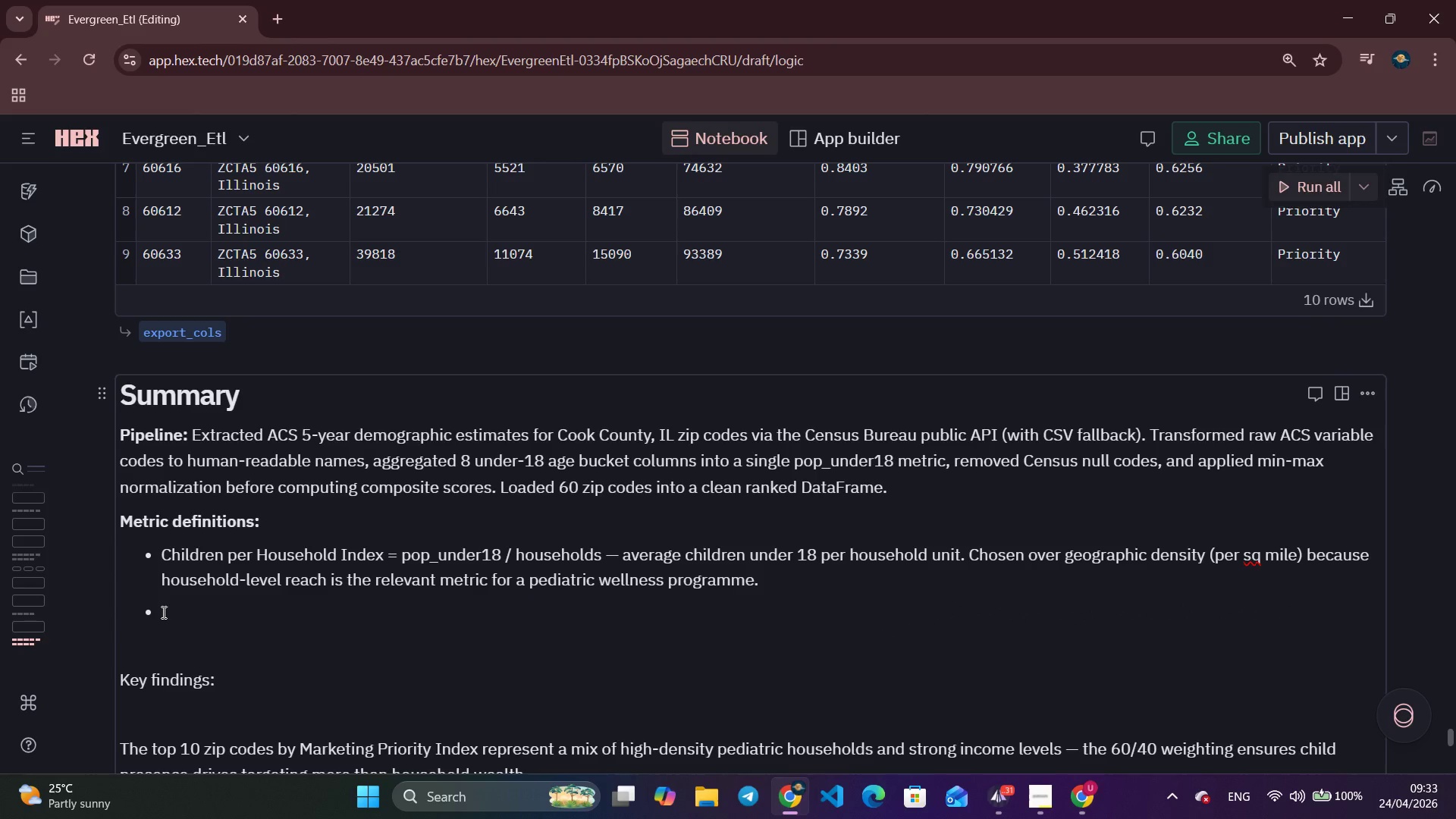 
left_click([162, 612])
 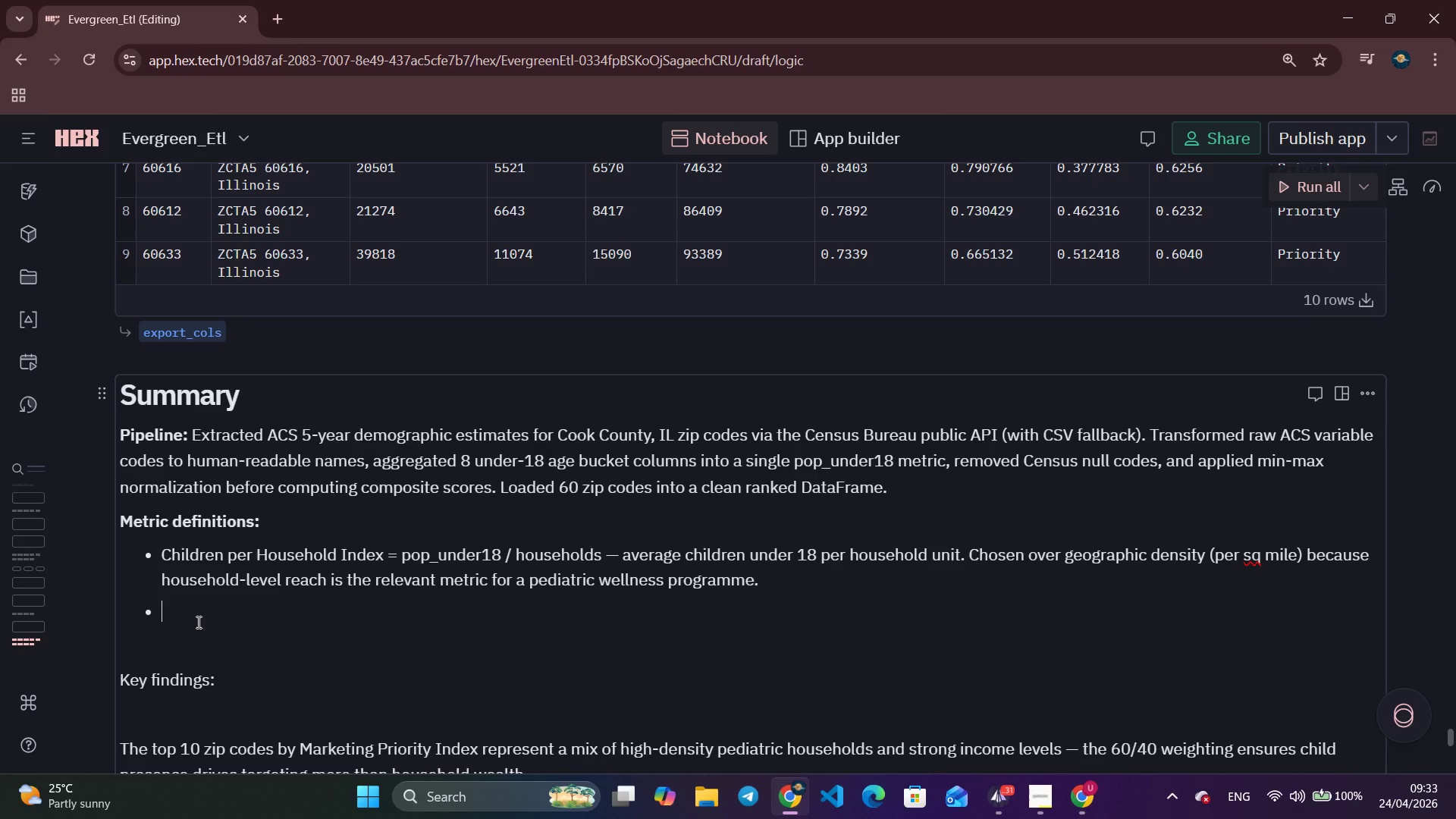 
key(Control+V)
 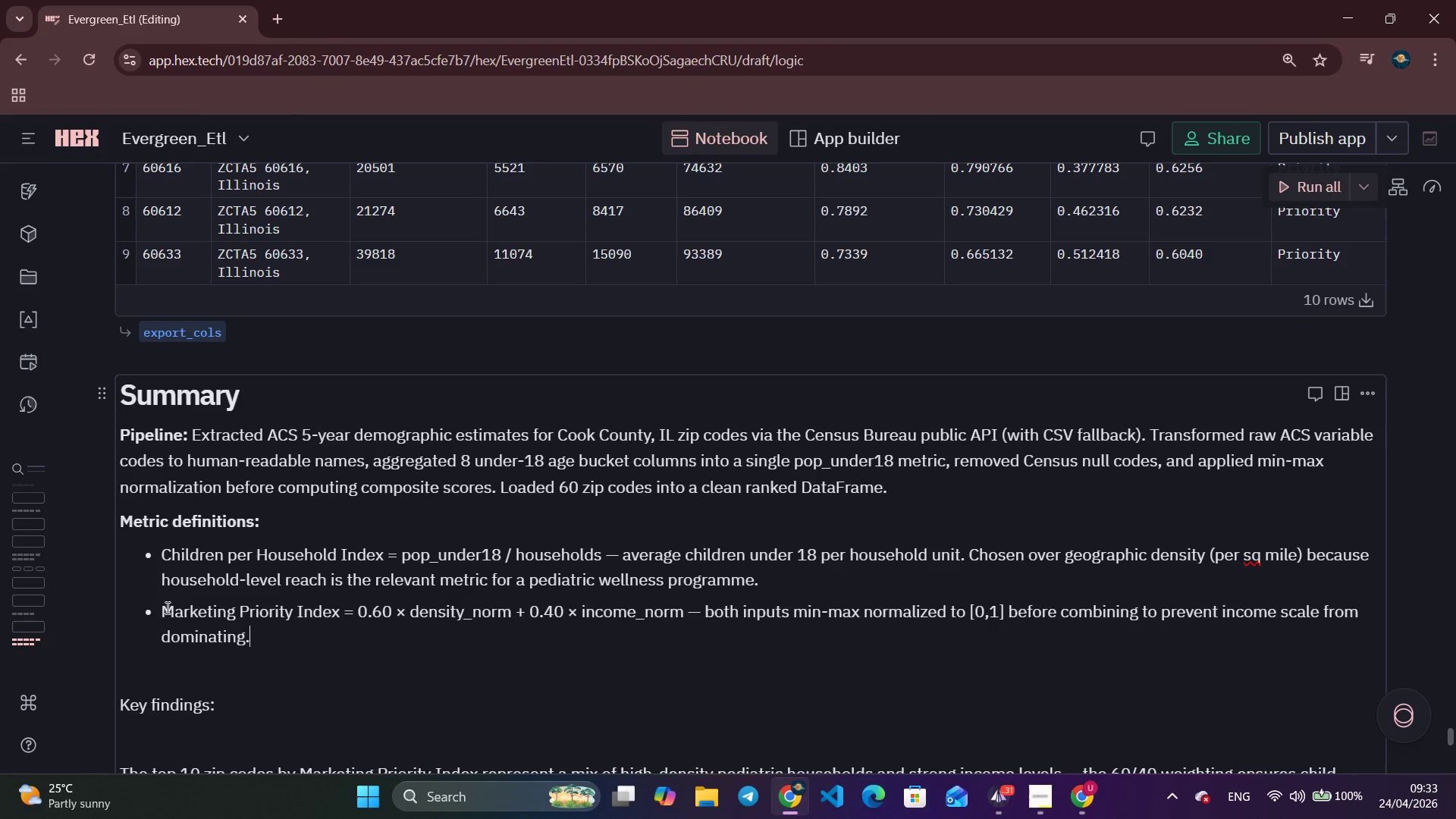 
key(Control+ControlLeft)
 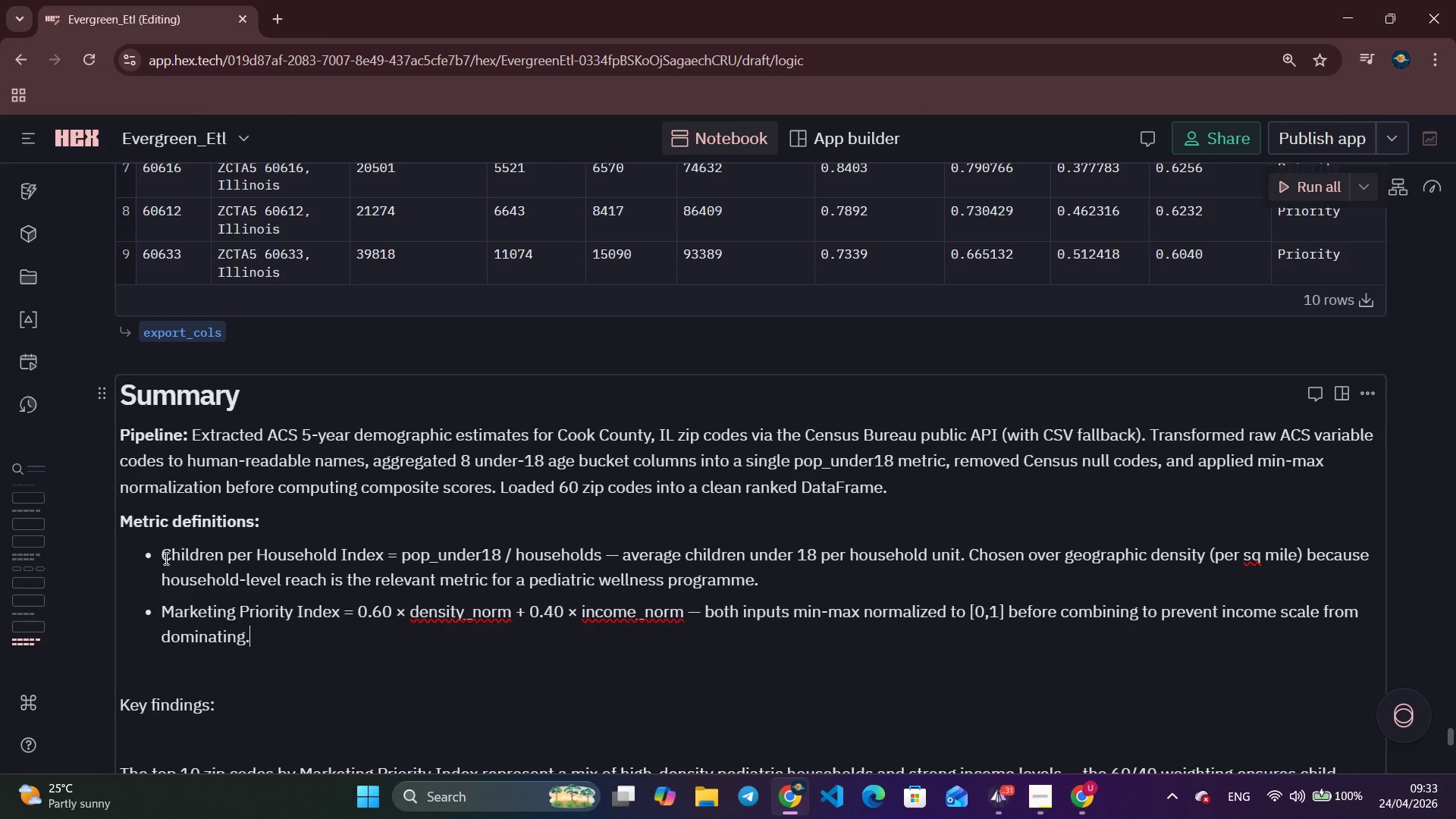 
left_click([165, 558])
 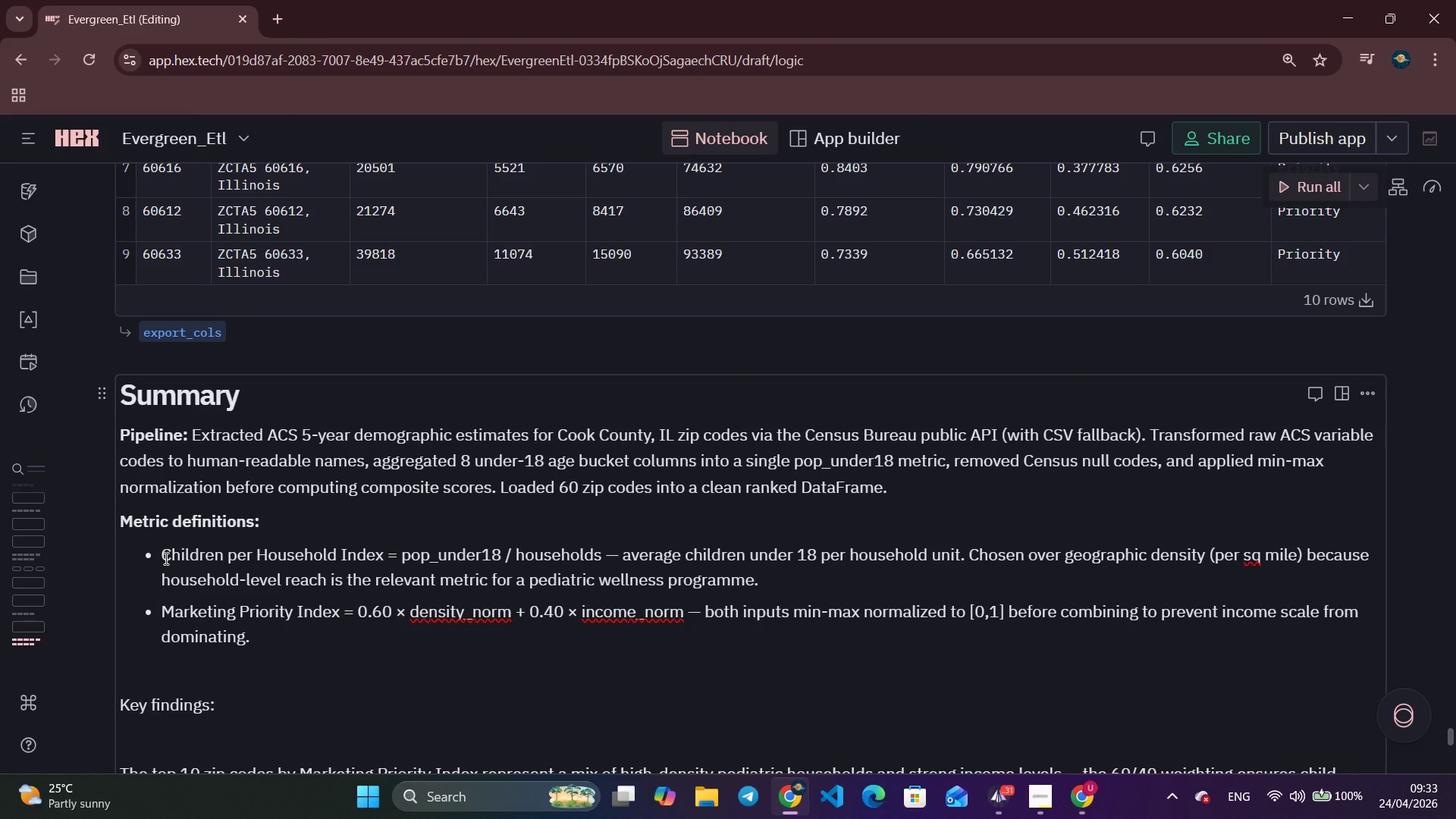 
type(**)
 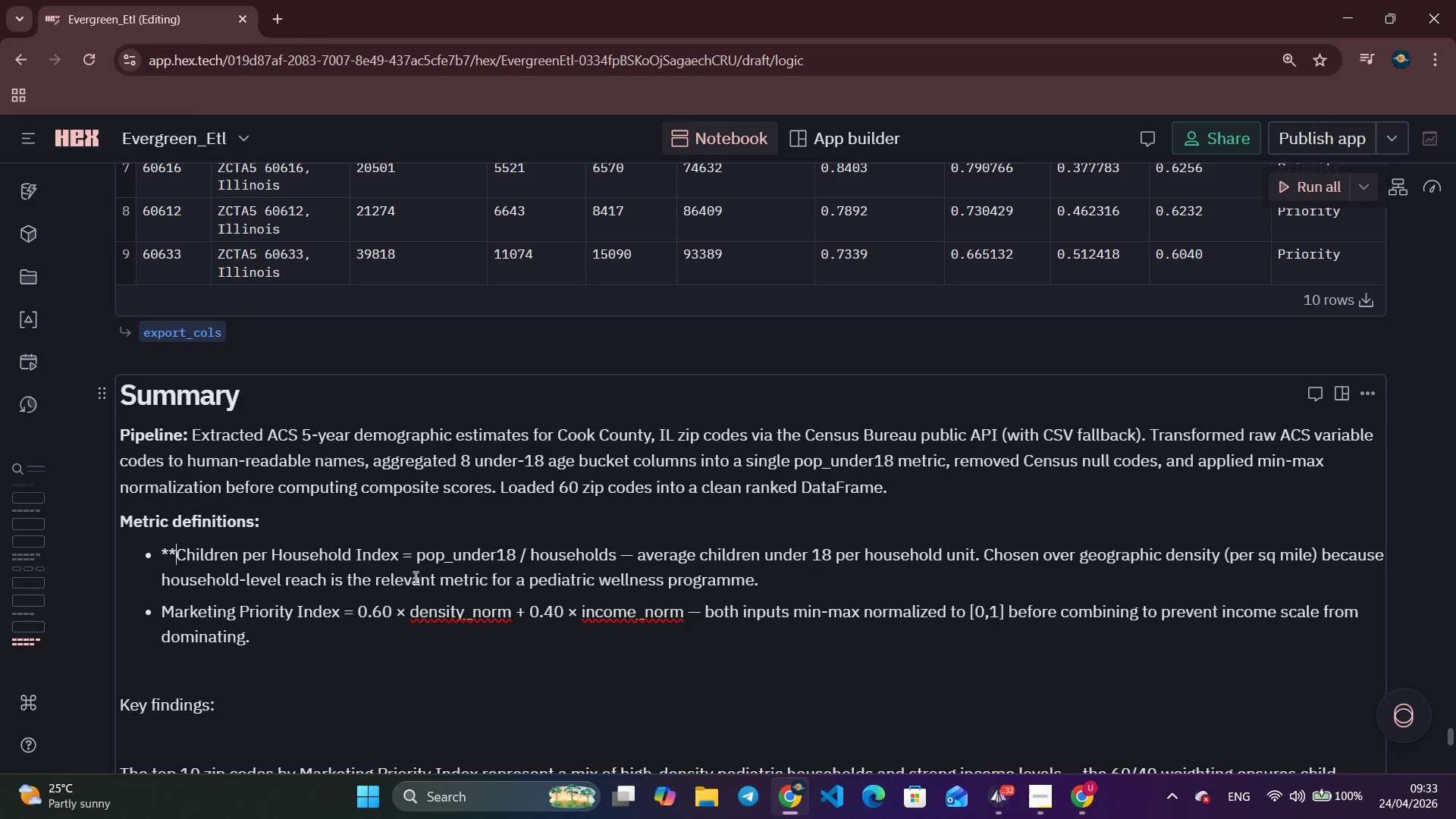 
left_click([396, 560])
 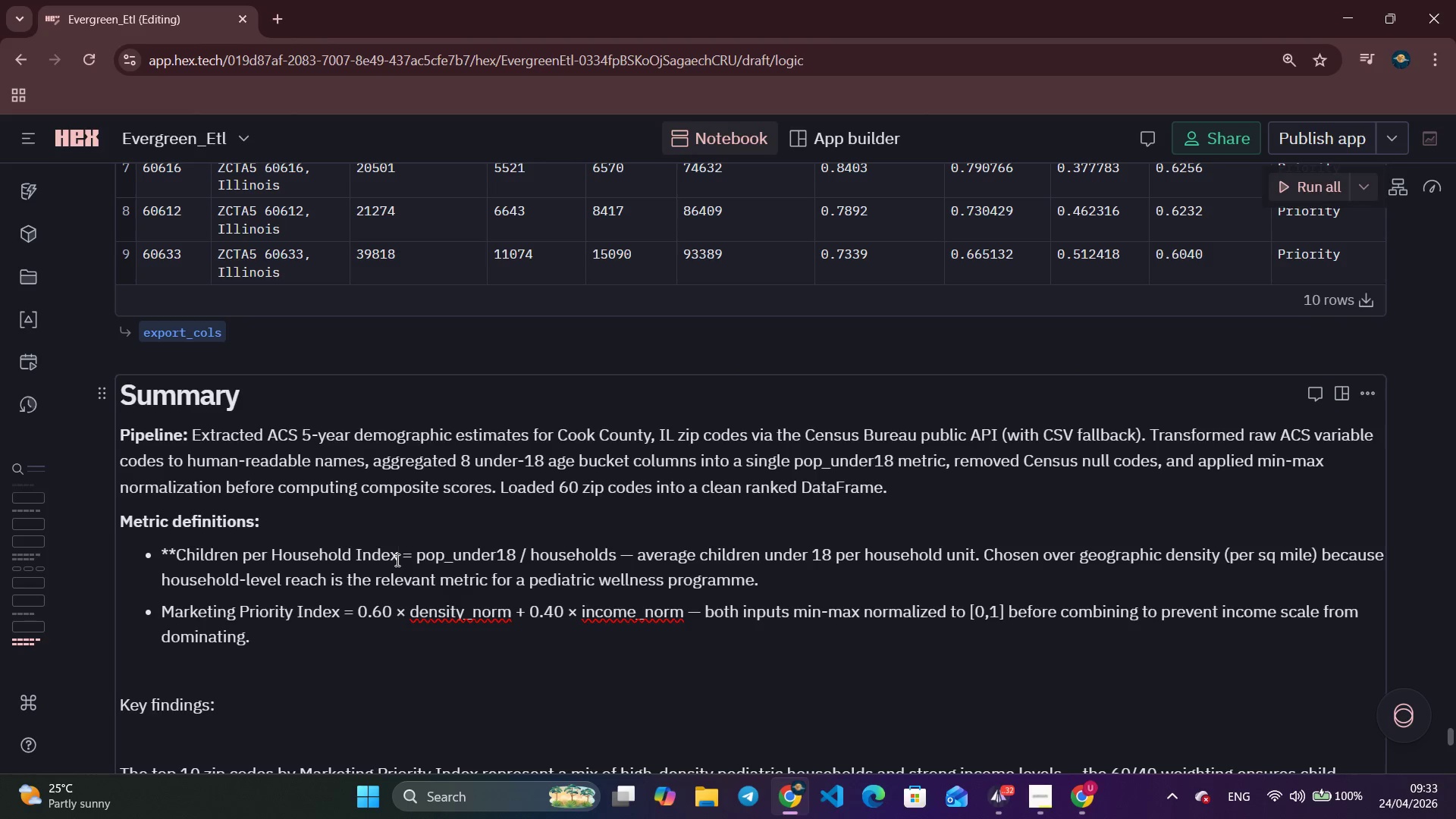 
type(**)
 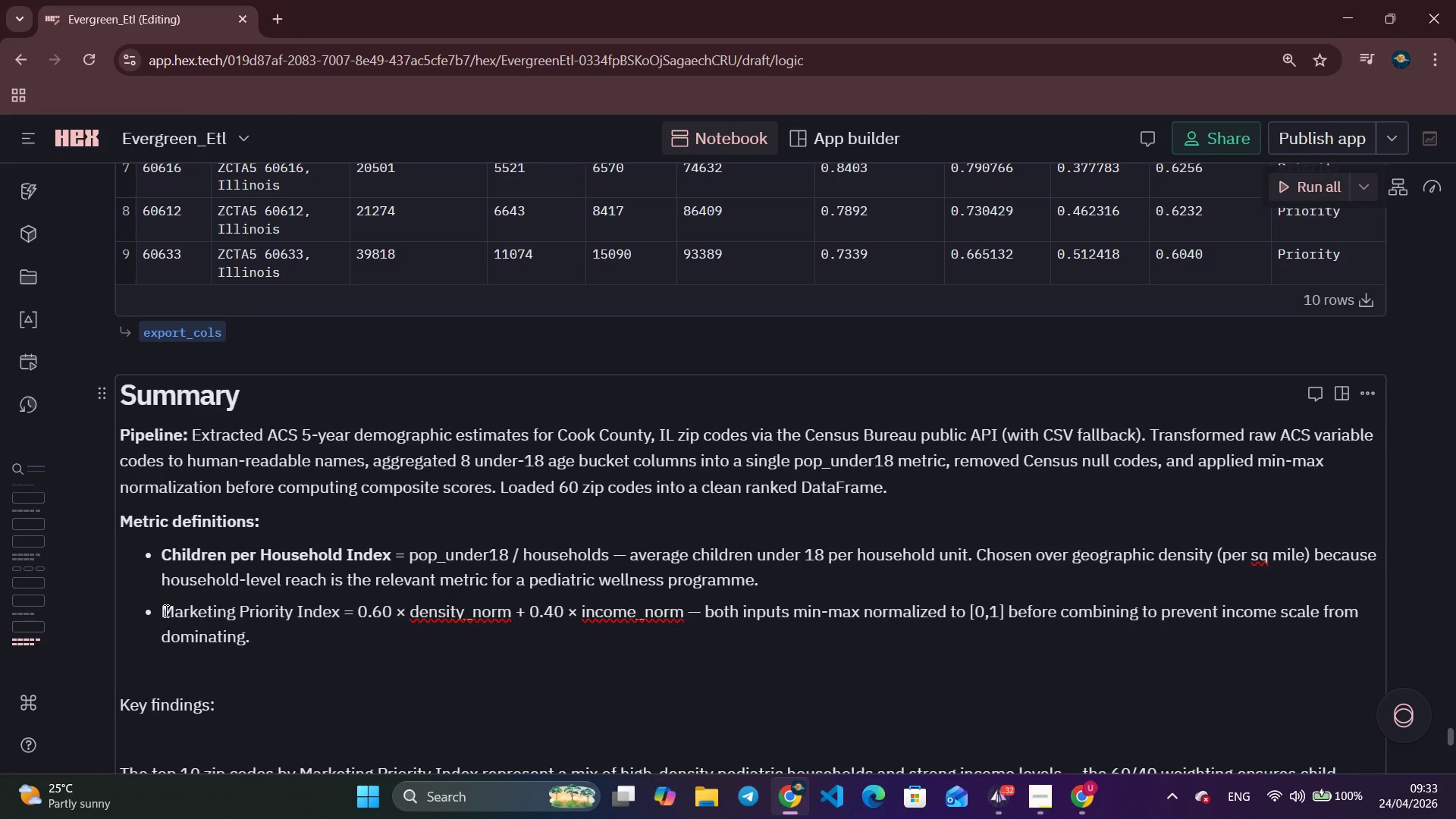 
left_click([165, 610])
 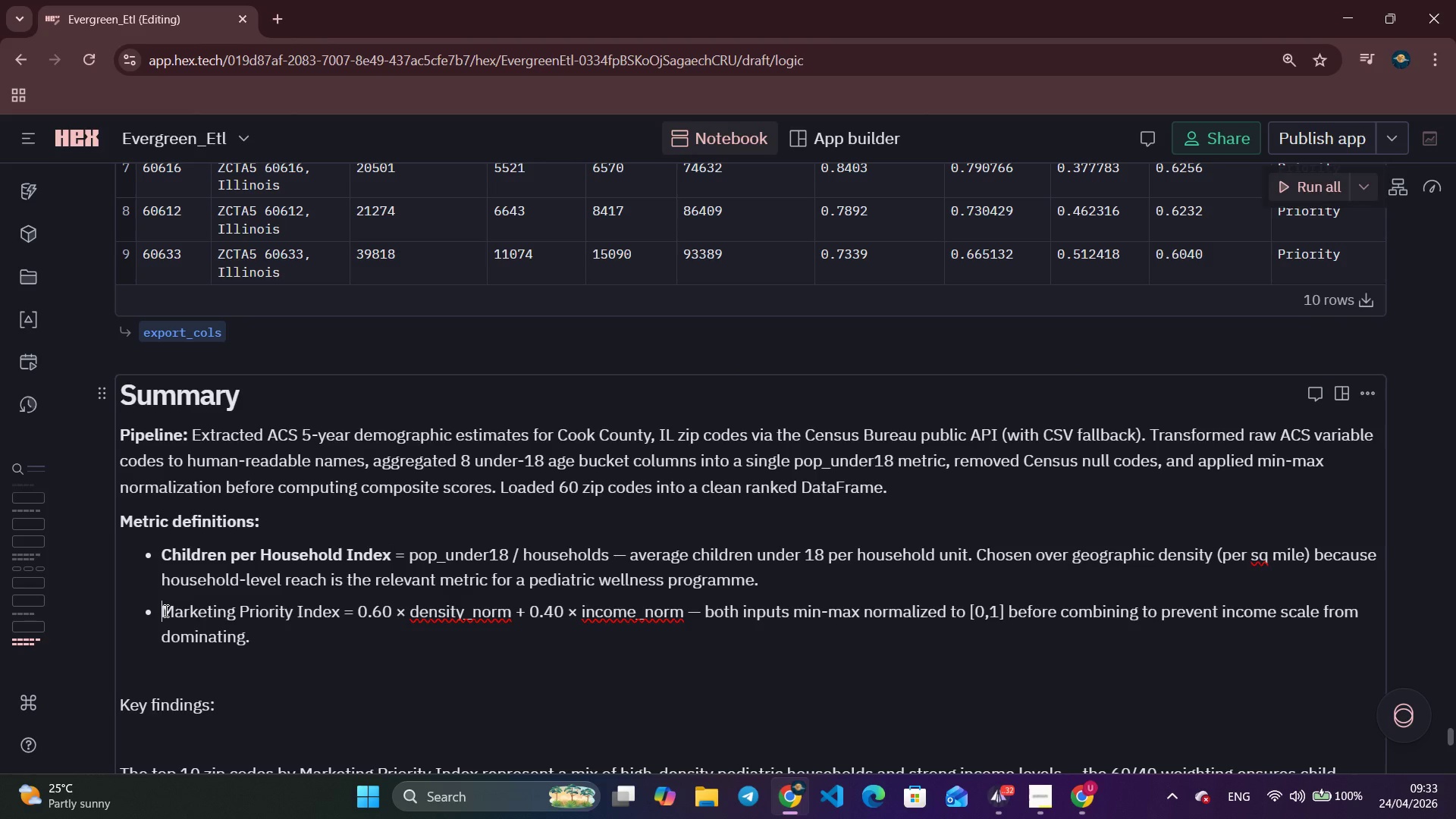 
type(**)
 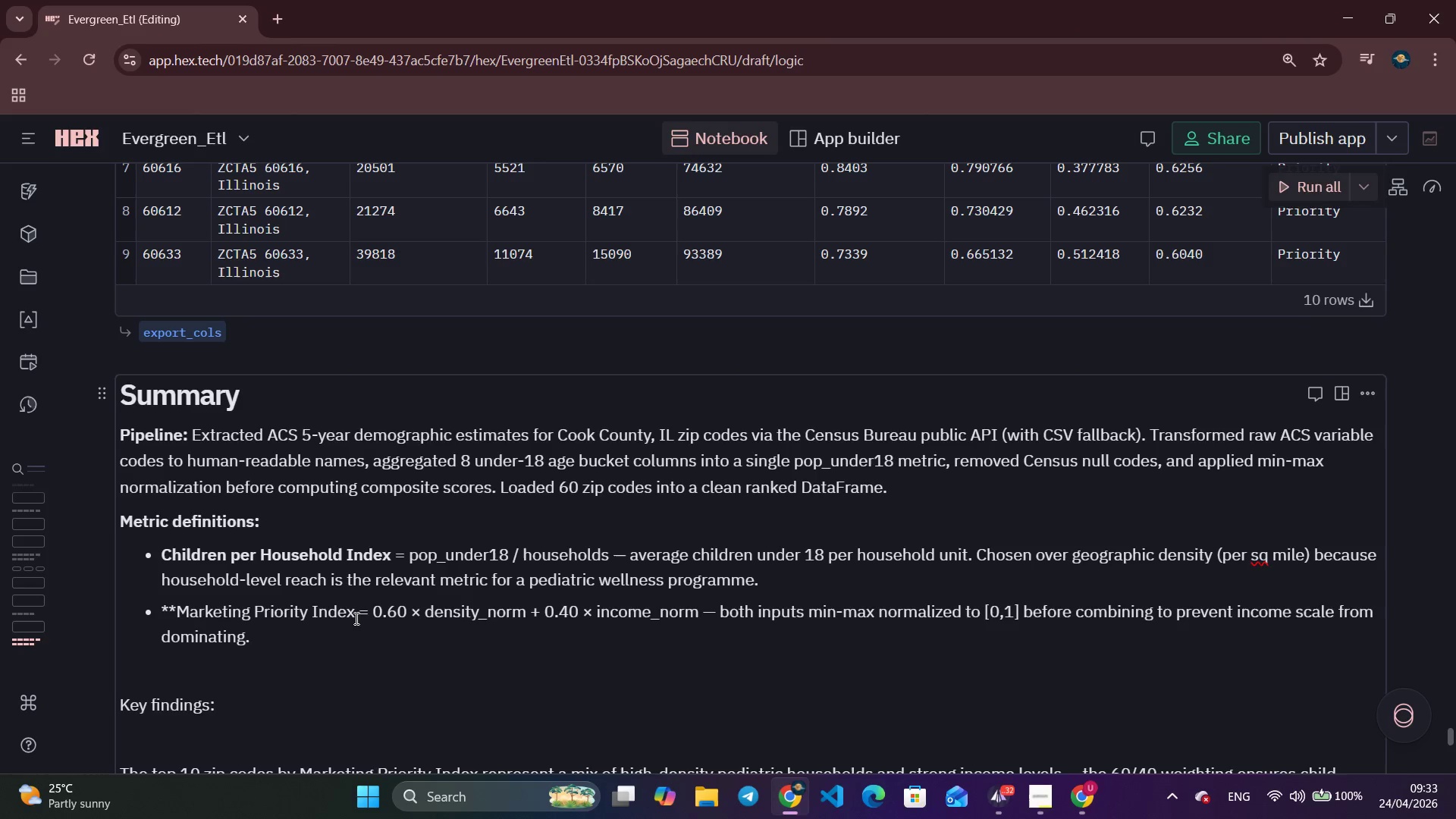 
left_click([351, 617])
 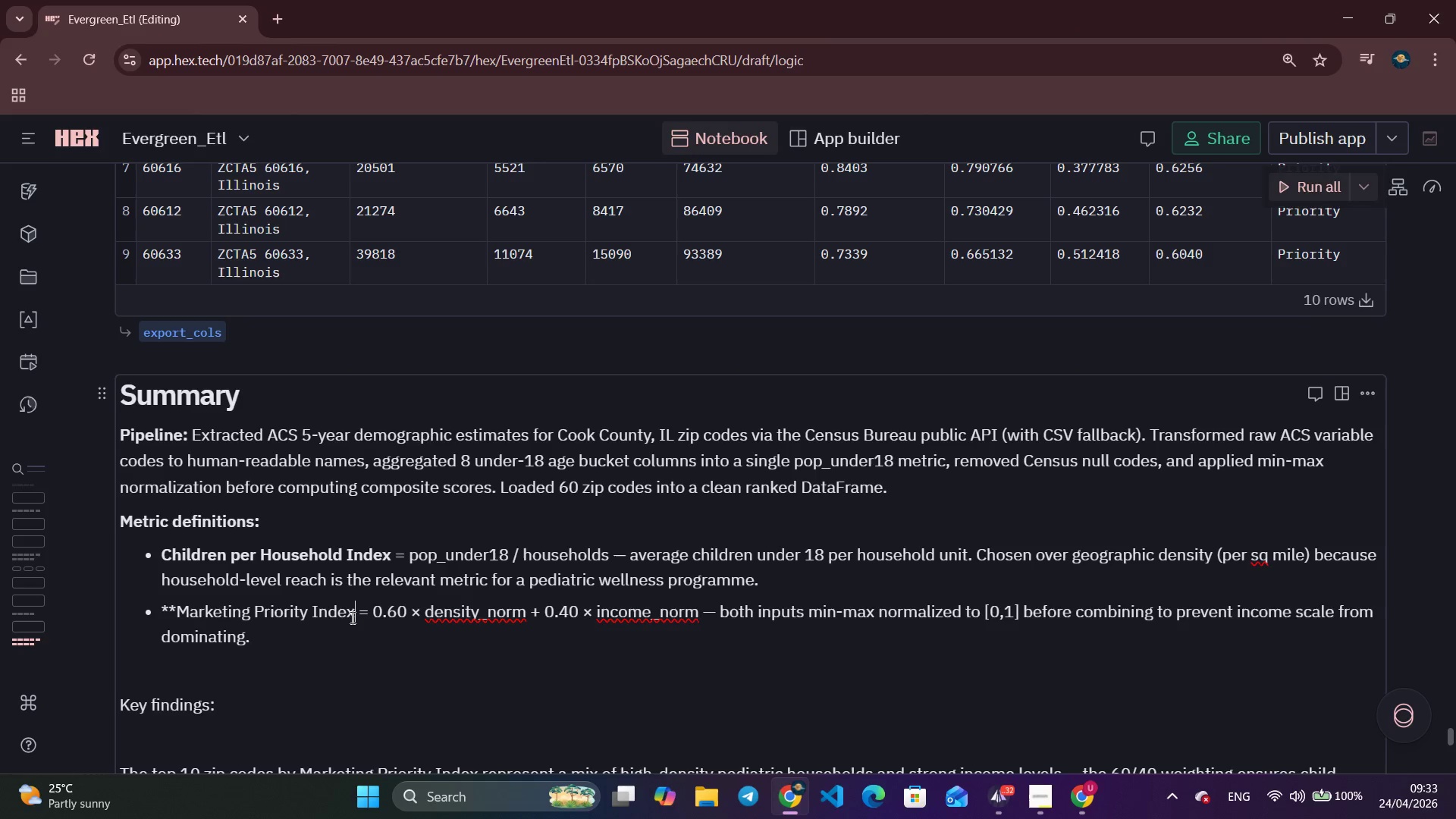 
type(**)
 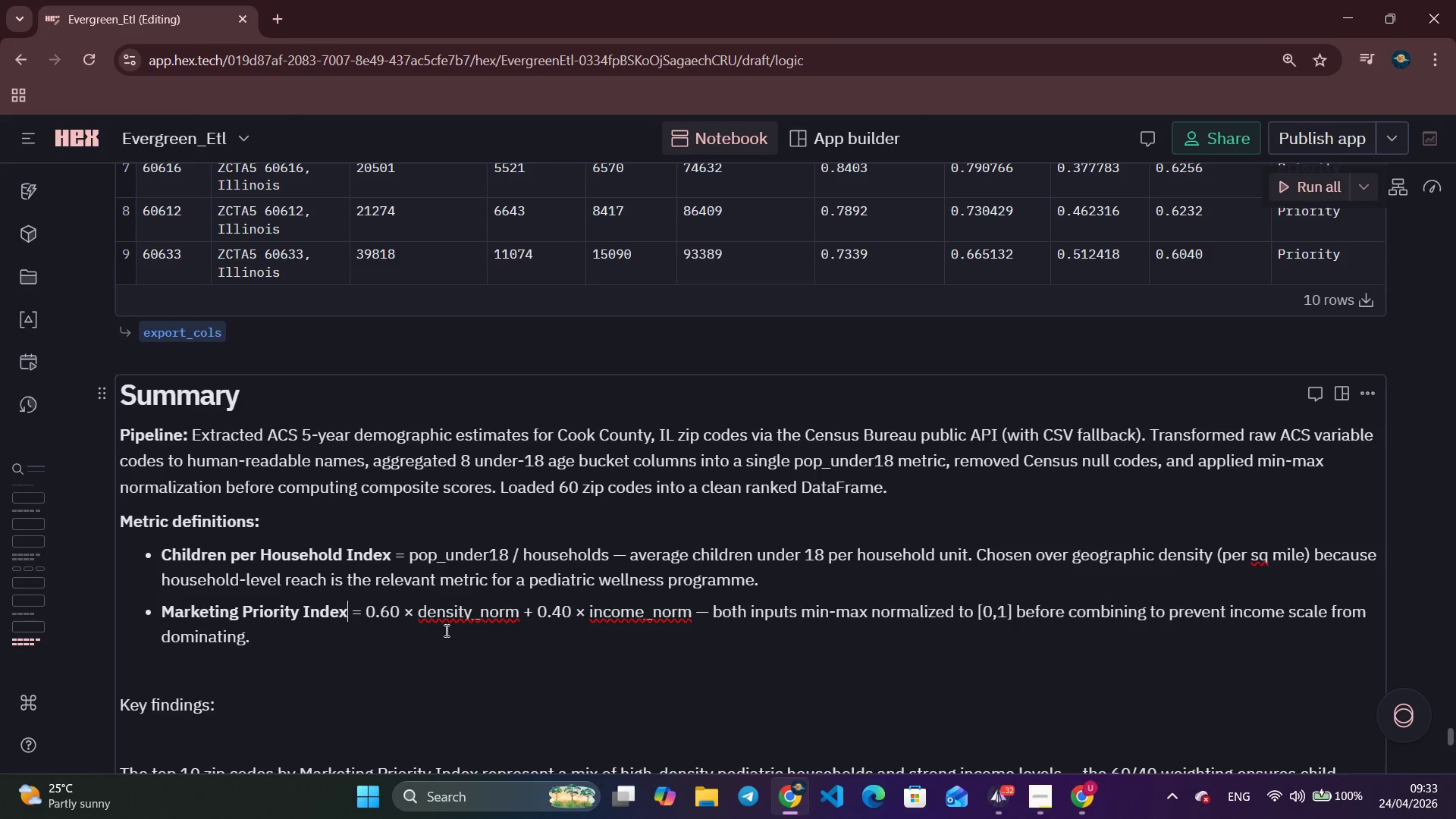 
right_click([474, 622])
 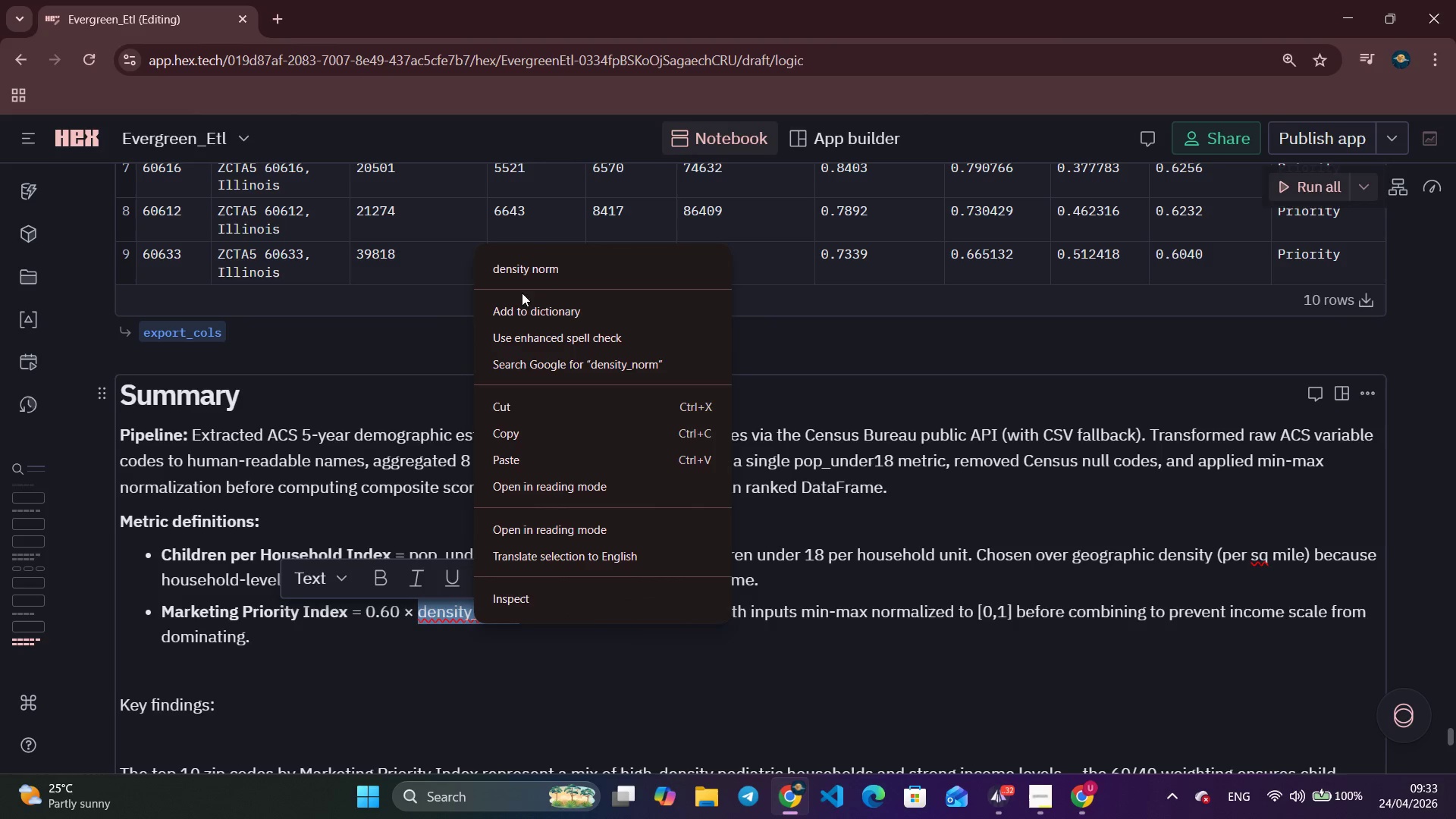 
left_click([528, 311])
 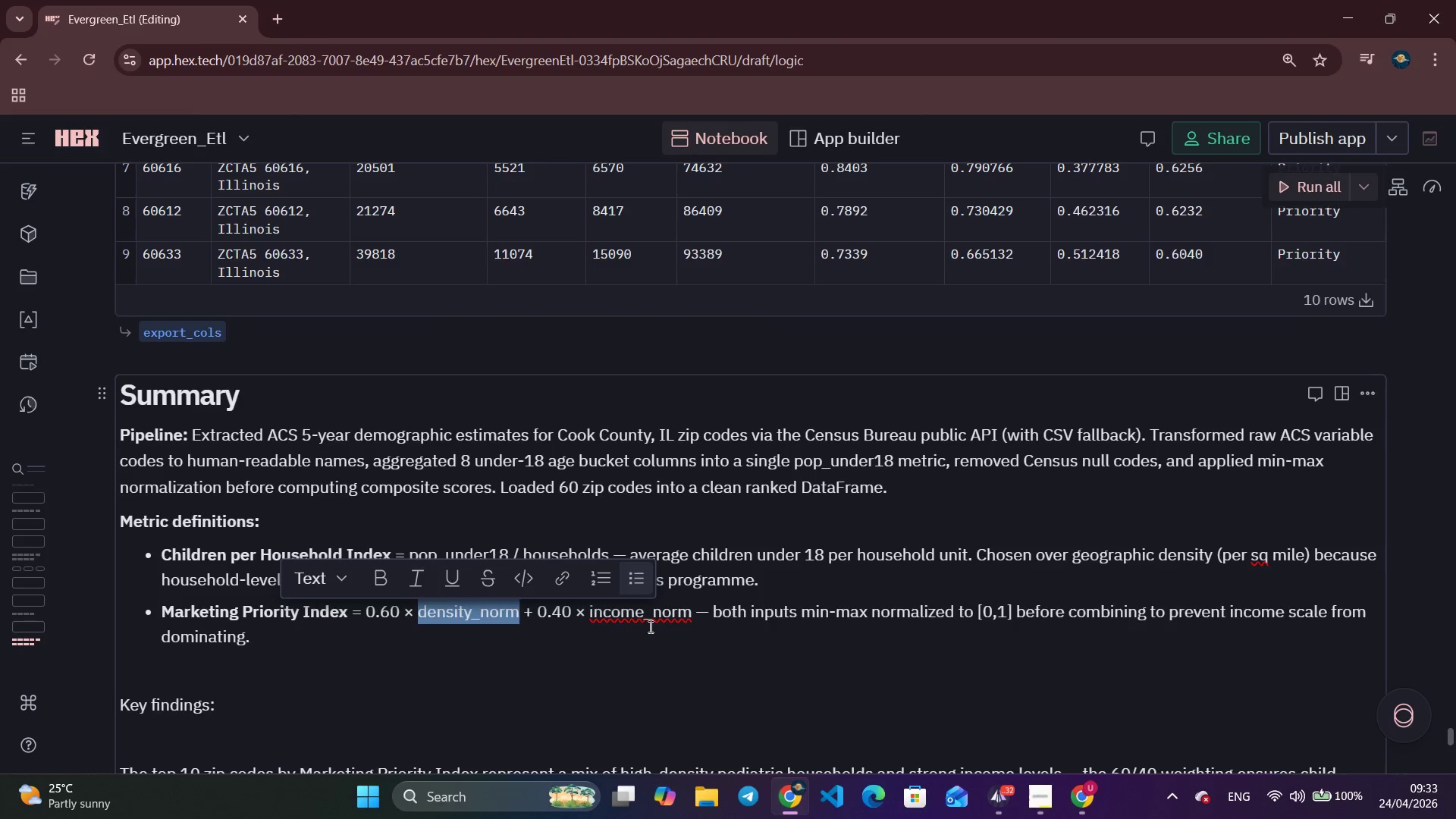 
right_click([651, 621])
 